 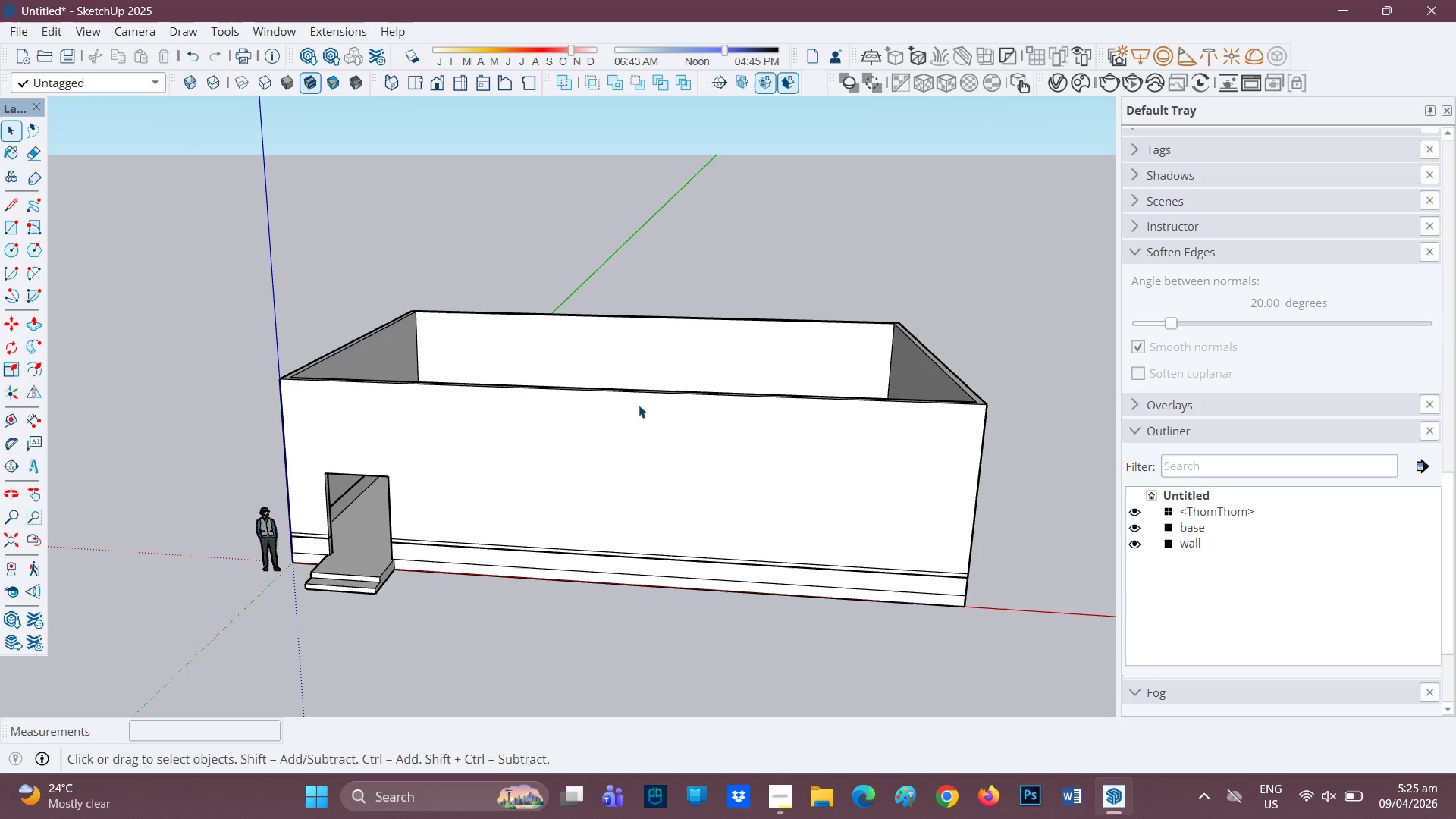 
scroll: coordinate [658, 573], scroll_direction: up, amount: 2.0
 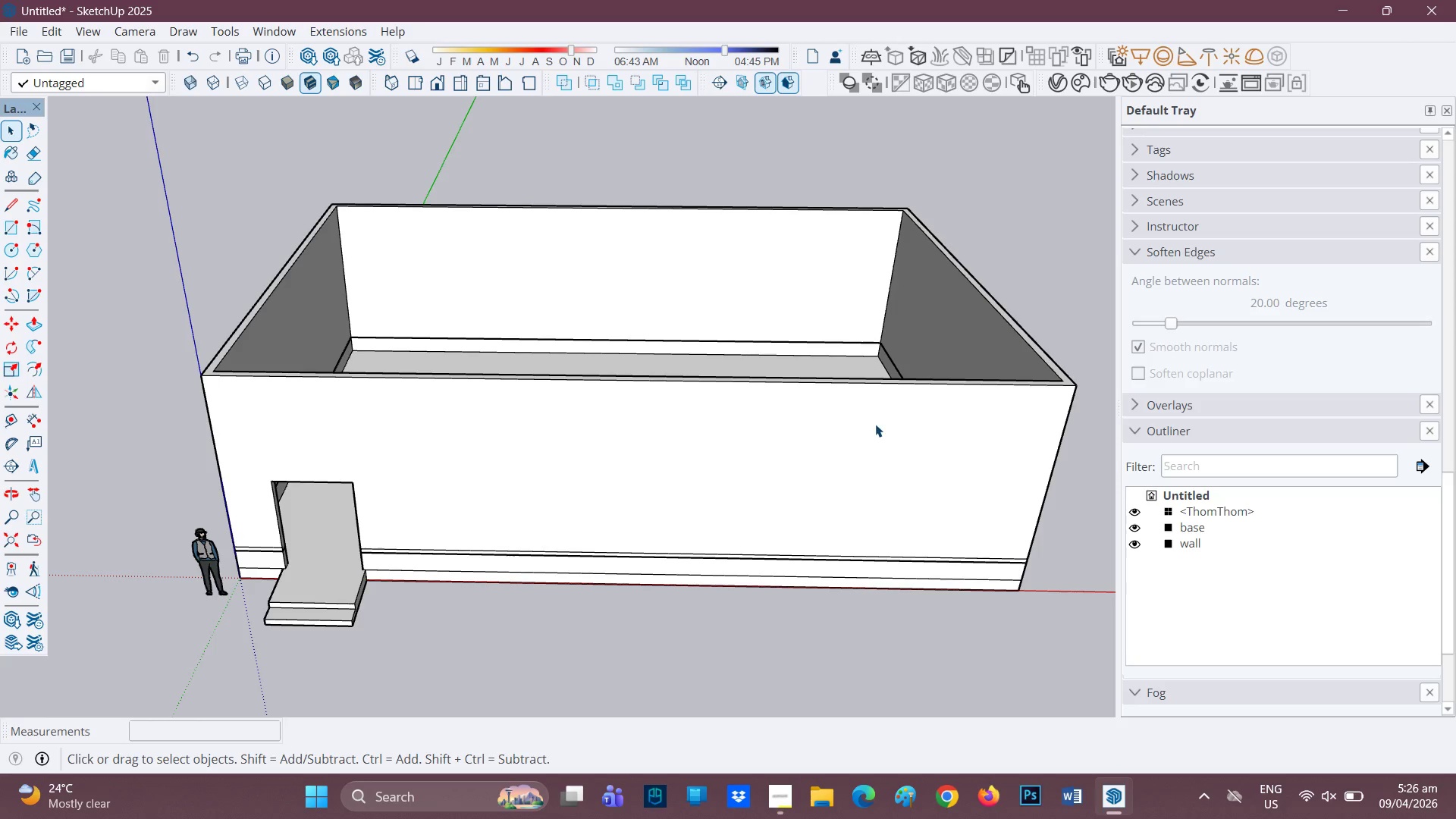 
wait(29.51)
 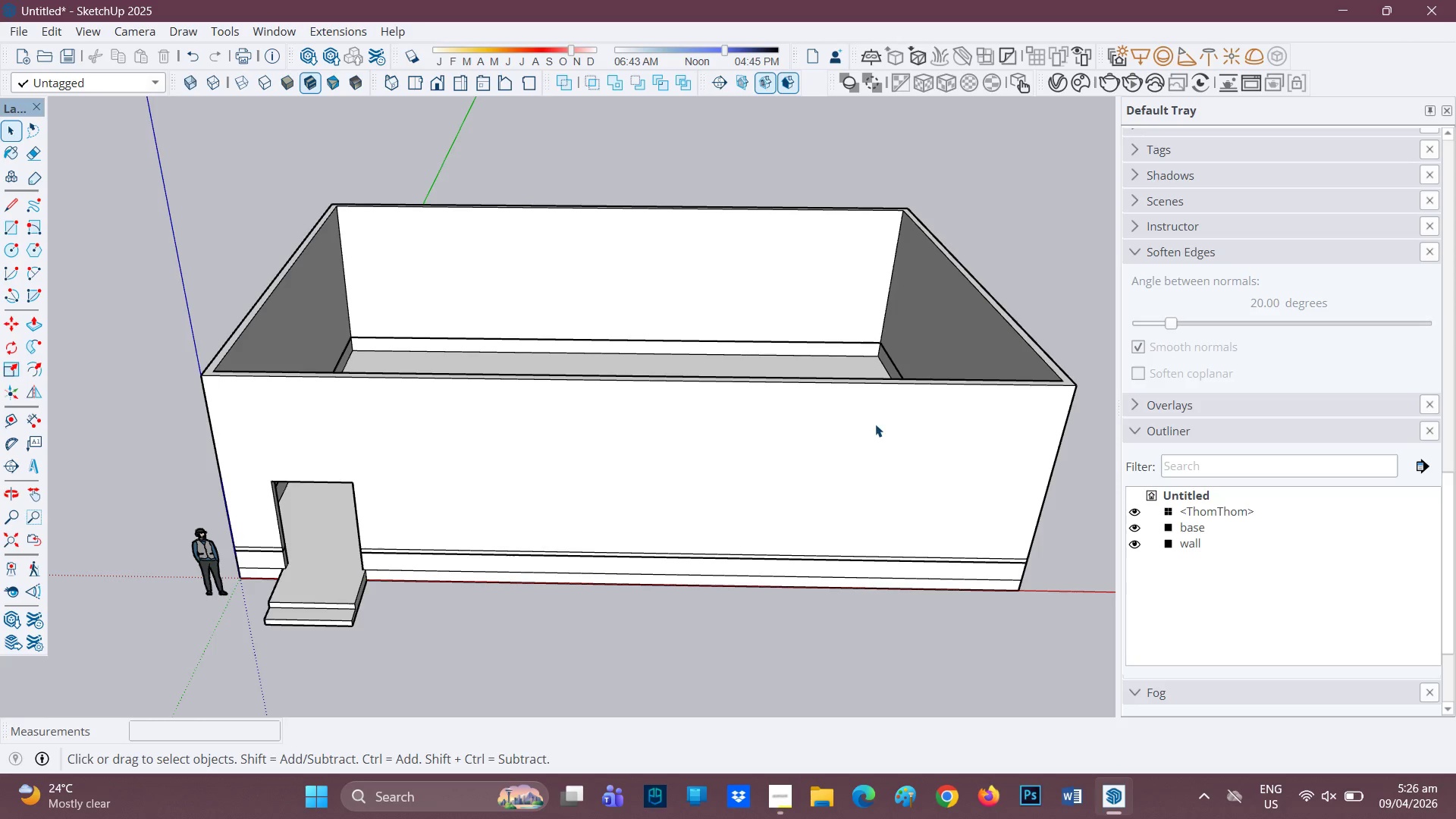 
scroll: coordinate [795, 421], scroll_direction: down, amount: 3.0
 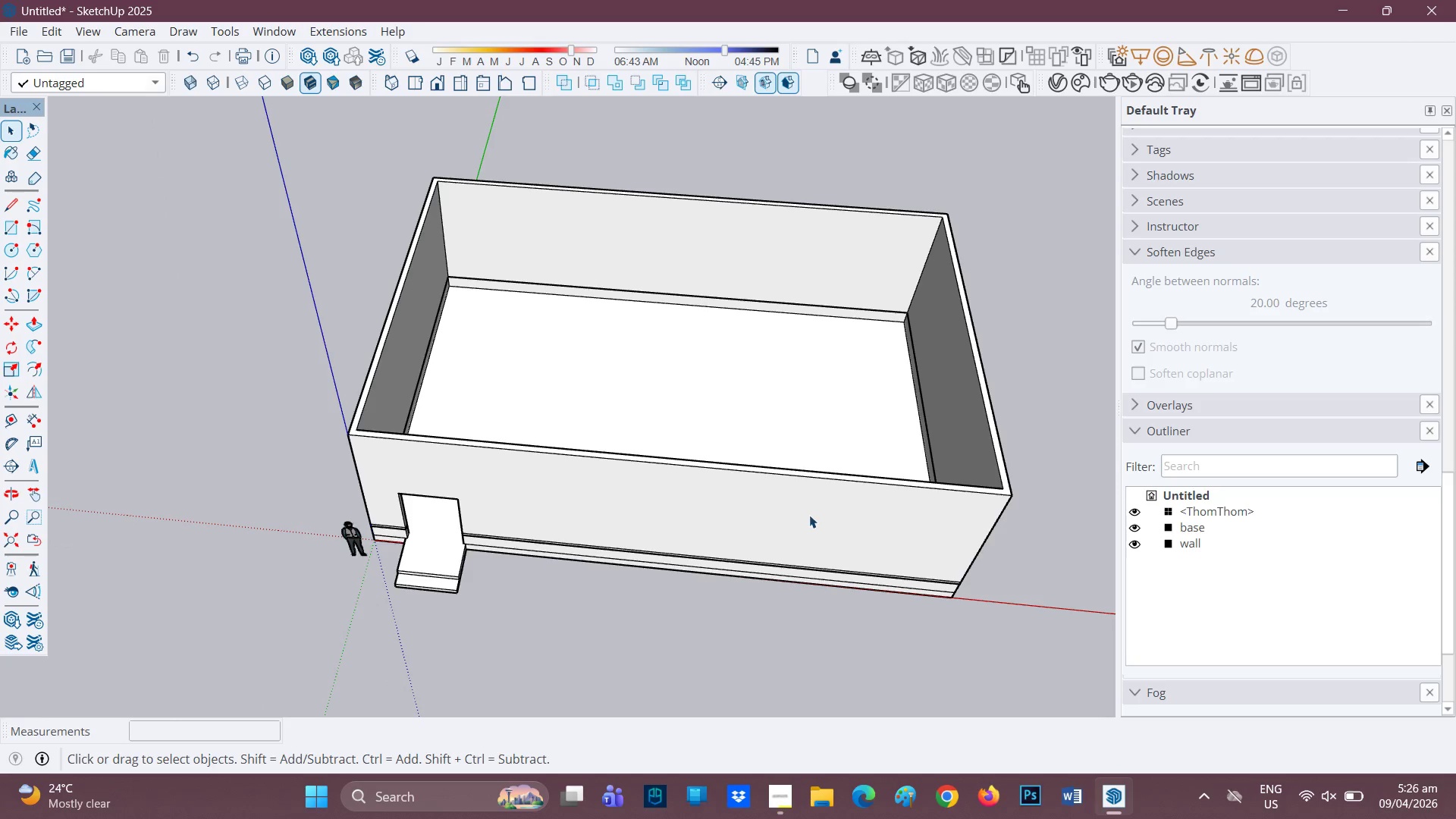 
wait(7.47)
 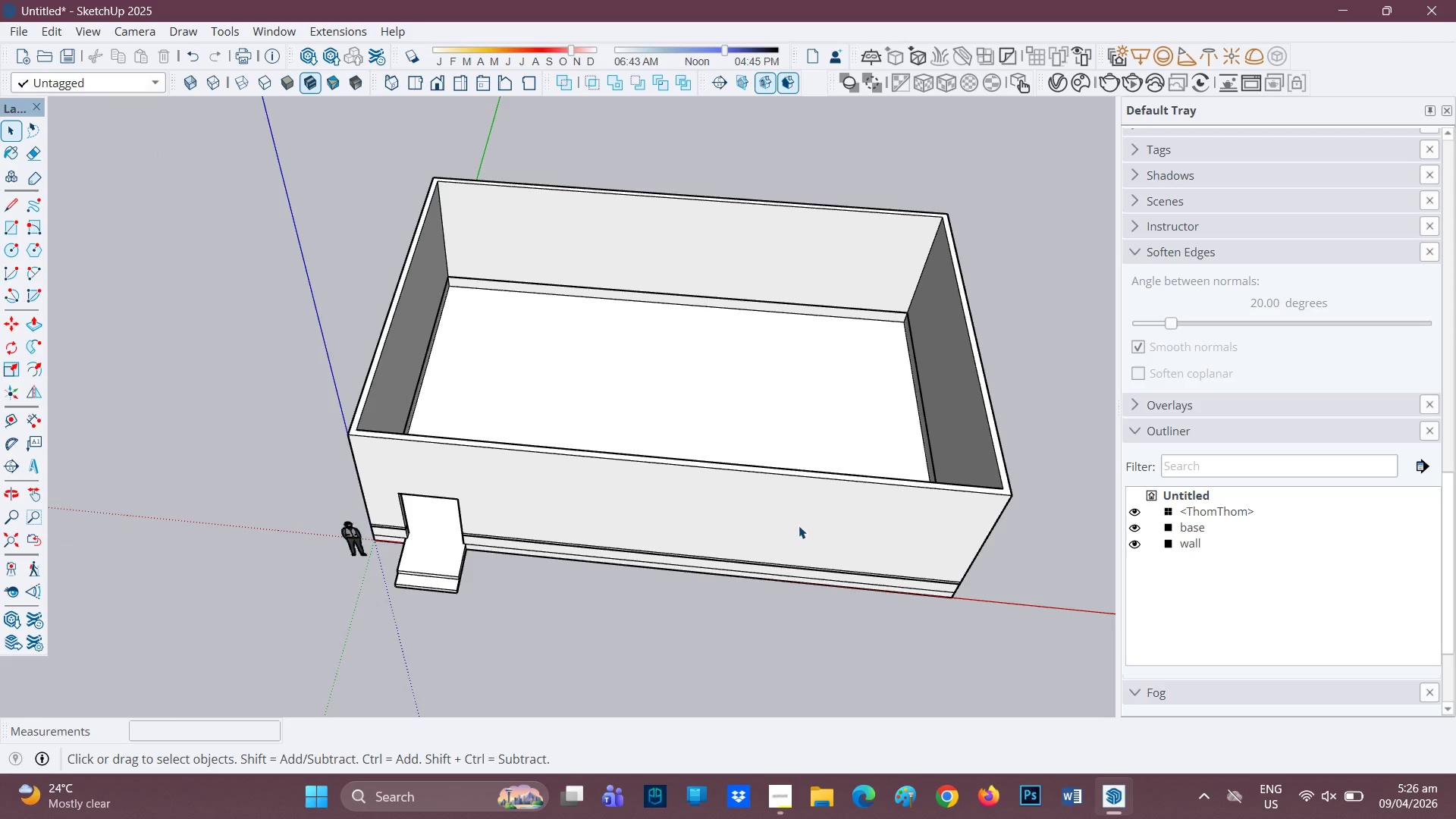 
scroll: coordinate [851, 469], scroll_direction: down, amount: 2.0
 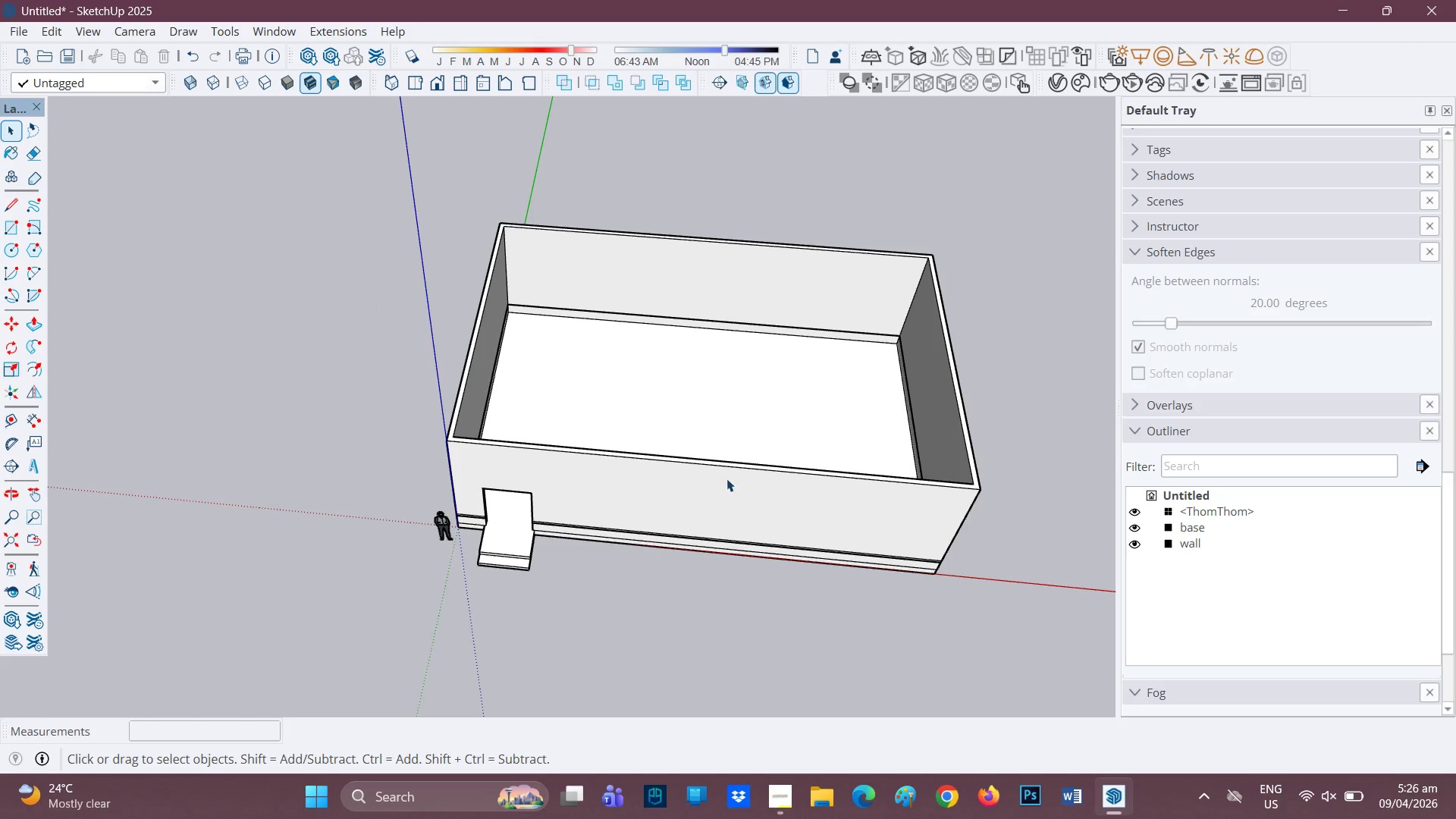 
scroll: coordinate [726, 479], scroll_direction: none, amount: 0.0
 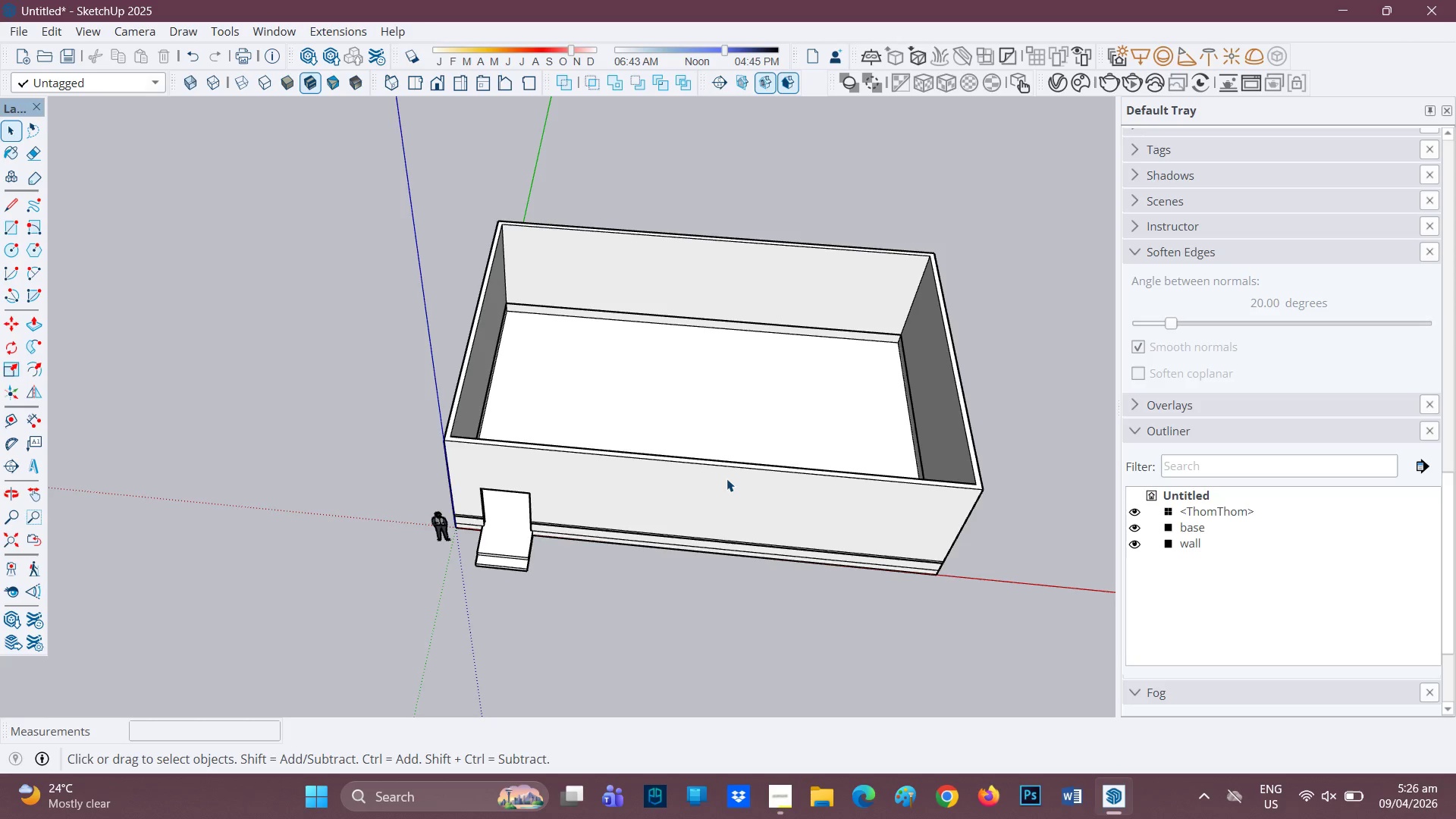 
wait(15.05)
 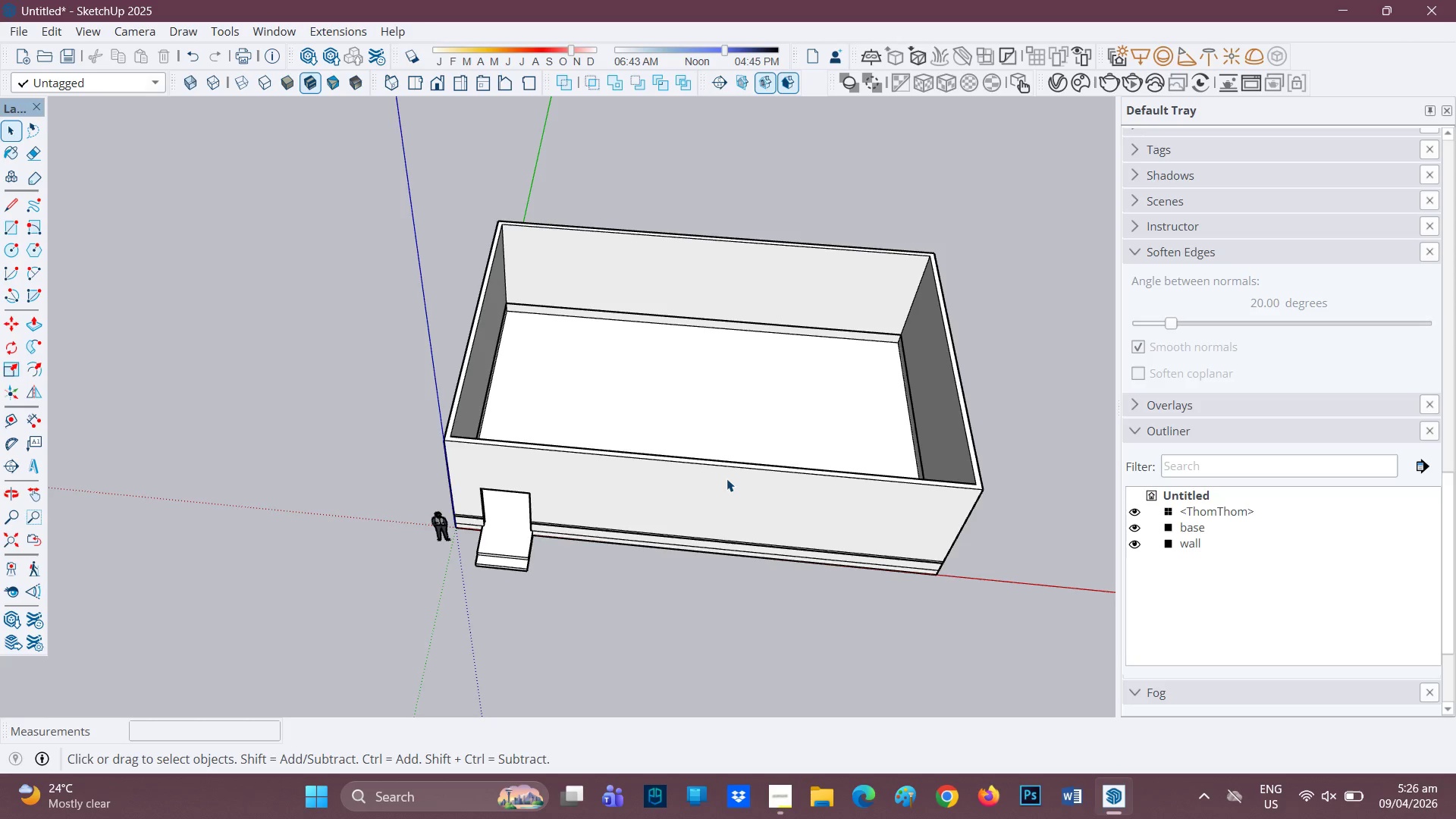 
scroll: coordinate [749, 508], scroll_direction: up, amount: 3.0
 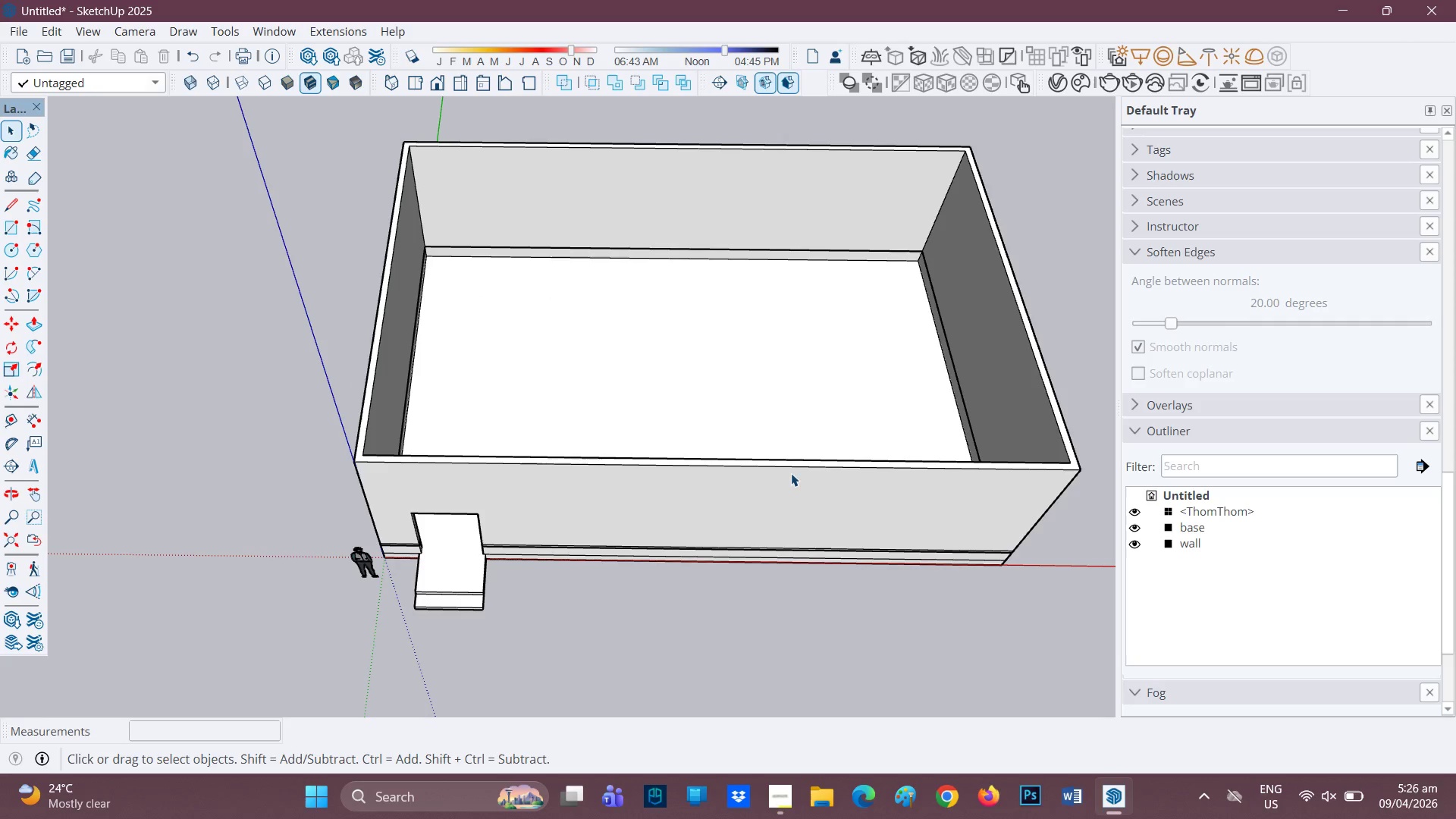 
key(Space)
 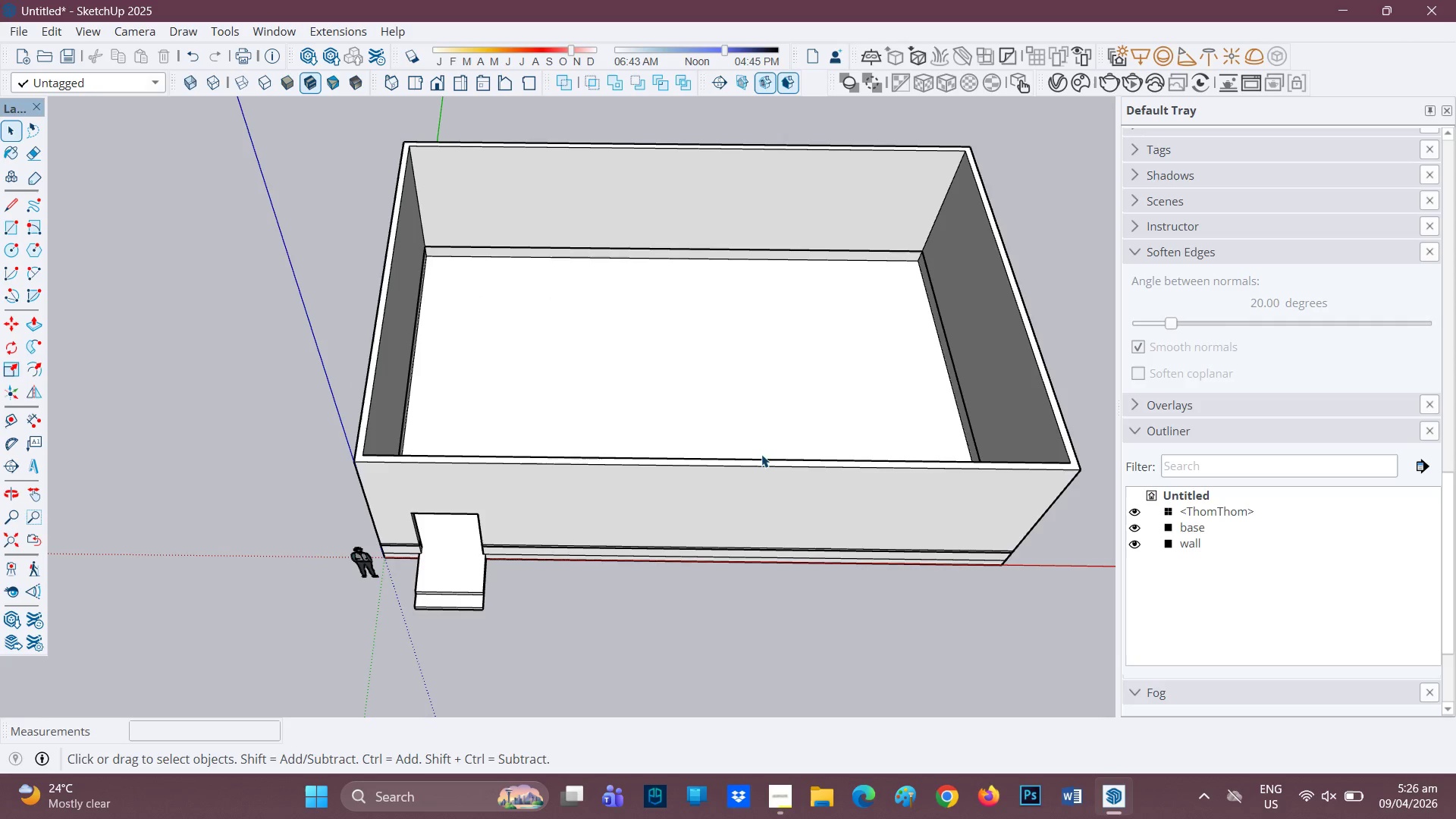 
left_click_drag(start_coordinate=[761, 453], to_coordinate=[480, 392])
 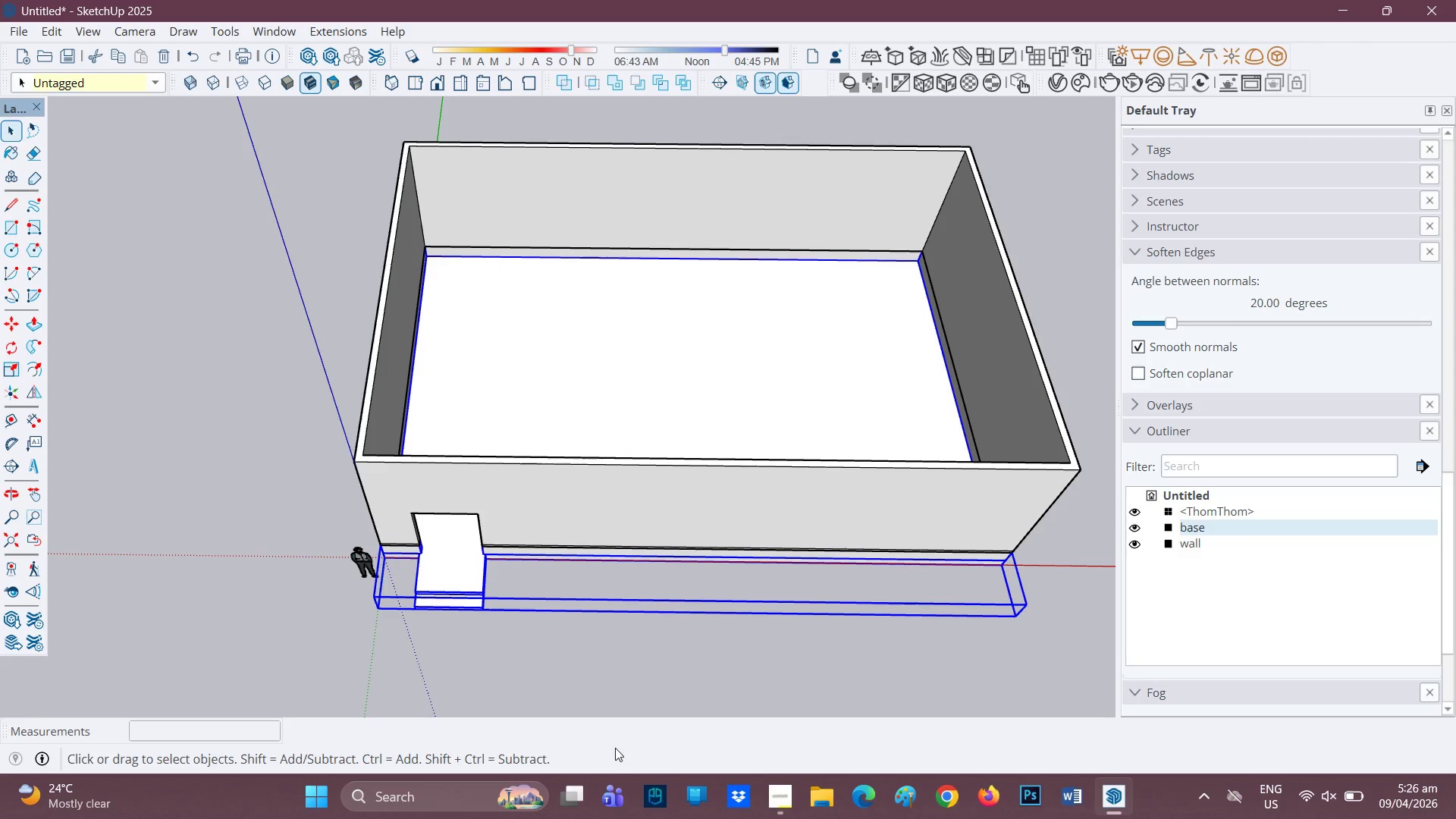 
key(Space)
 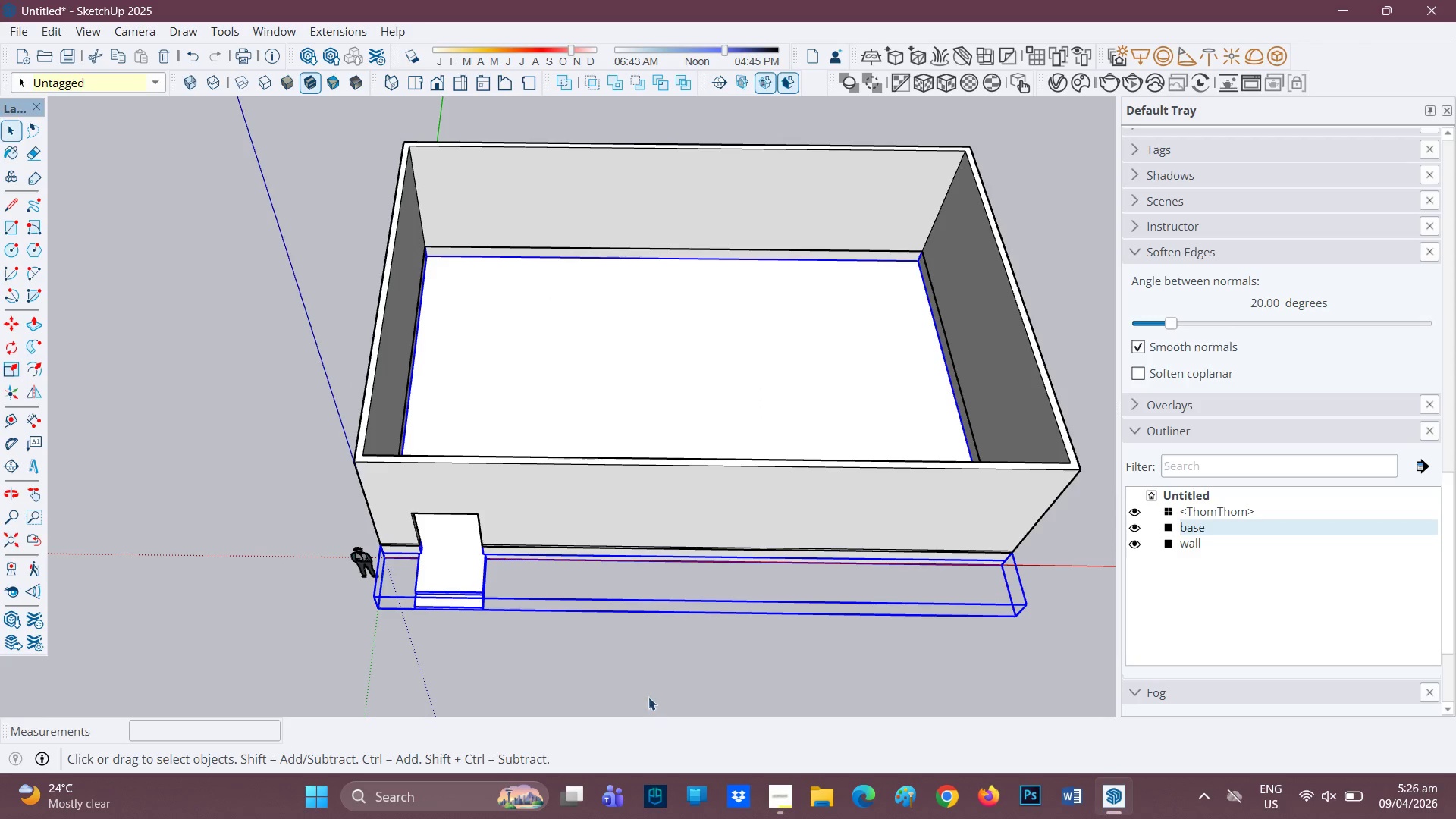 
left_click([648, 697])
 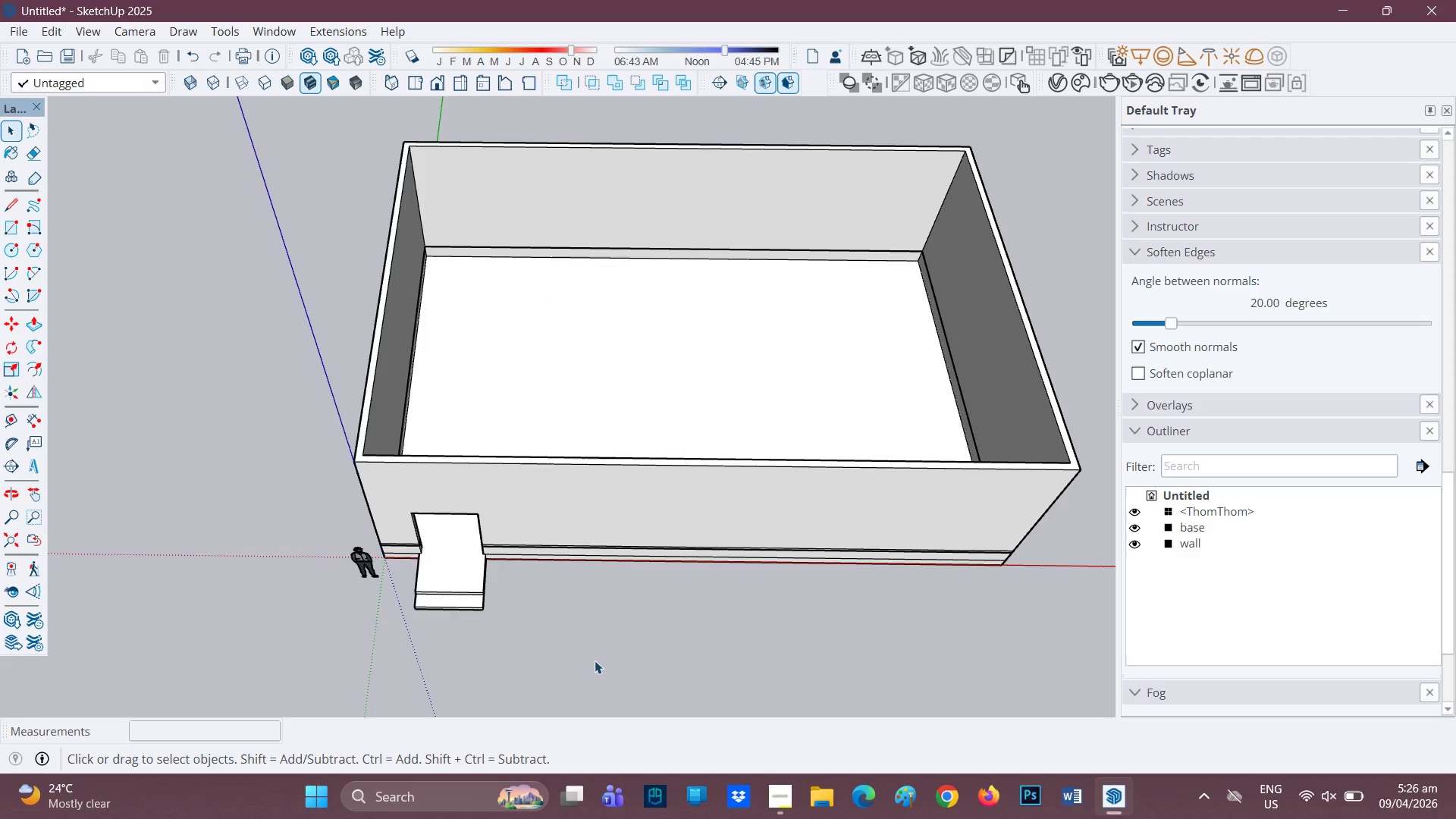 
scroll: coordinate [483, 596], scroll_direction: up, amount: 2.0
 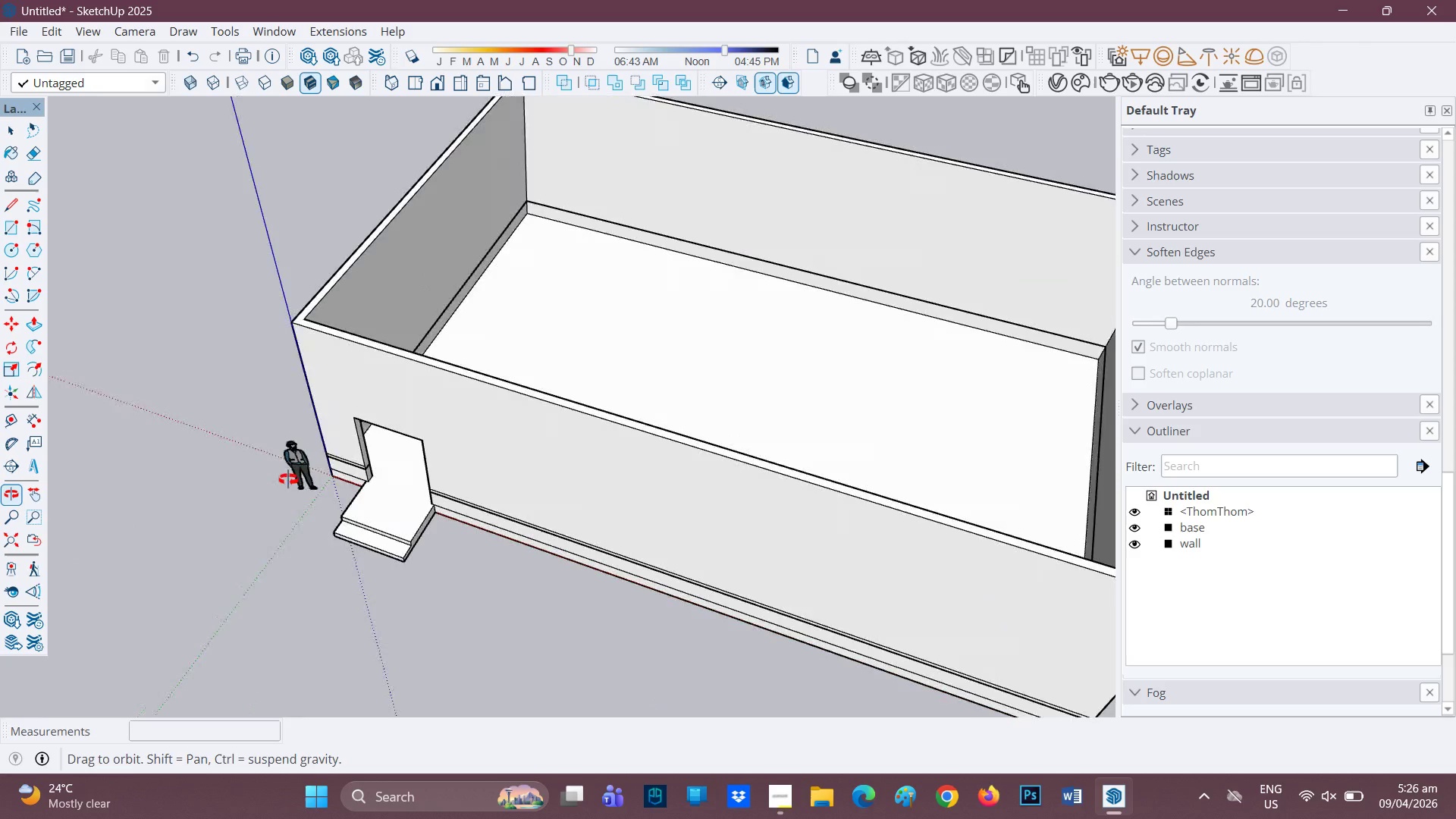 
scroll: coordinate [505, 178], scroll_direction: down, amount: 2.0
 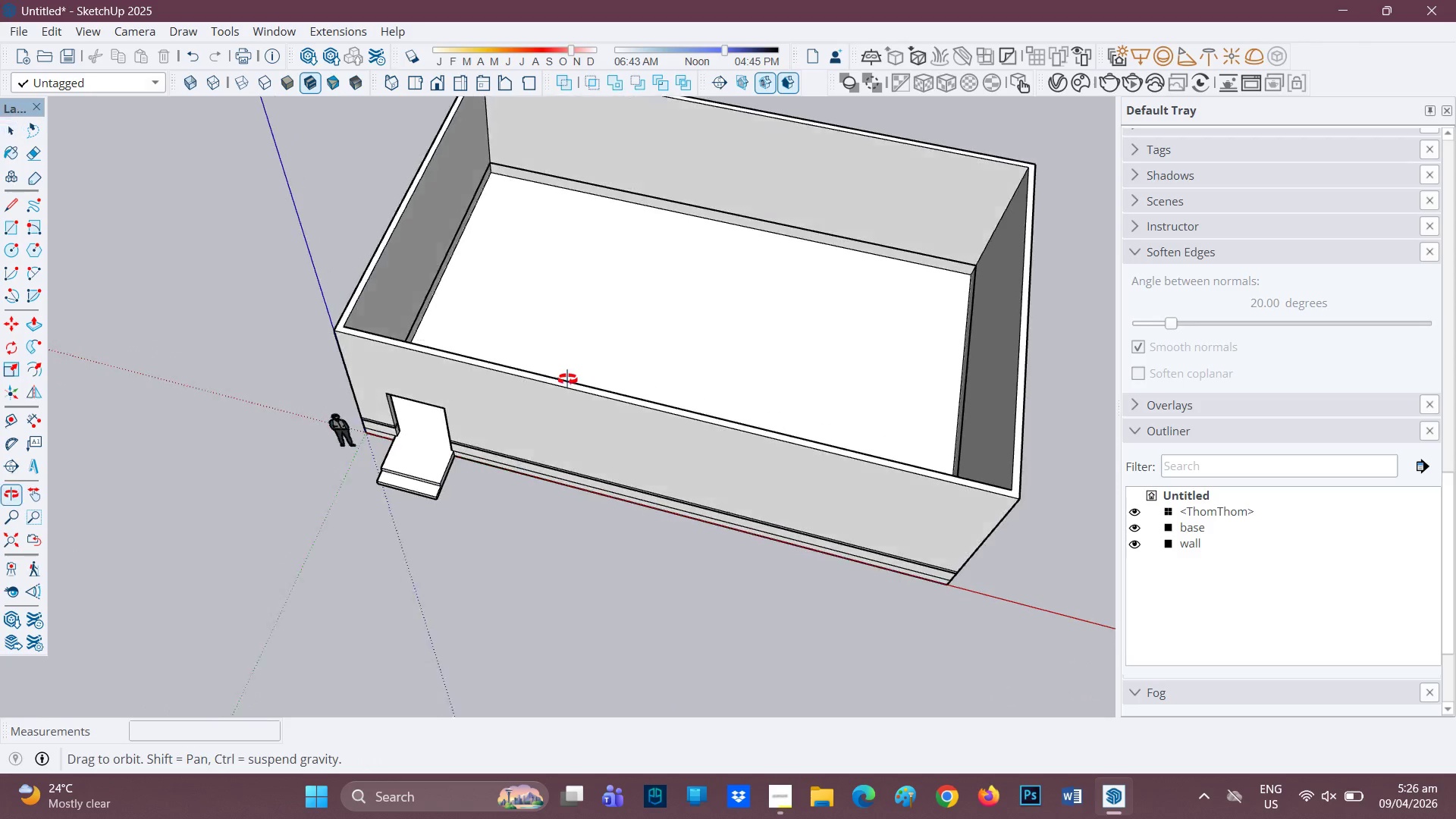 
scroll: coordinate [573, 378], scroll_direction: up, amount: 1.0
 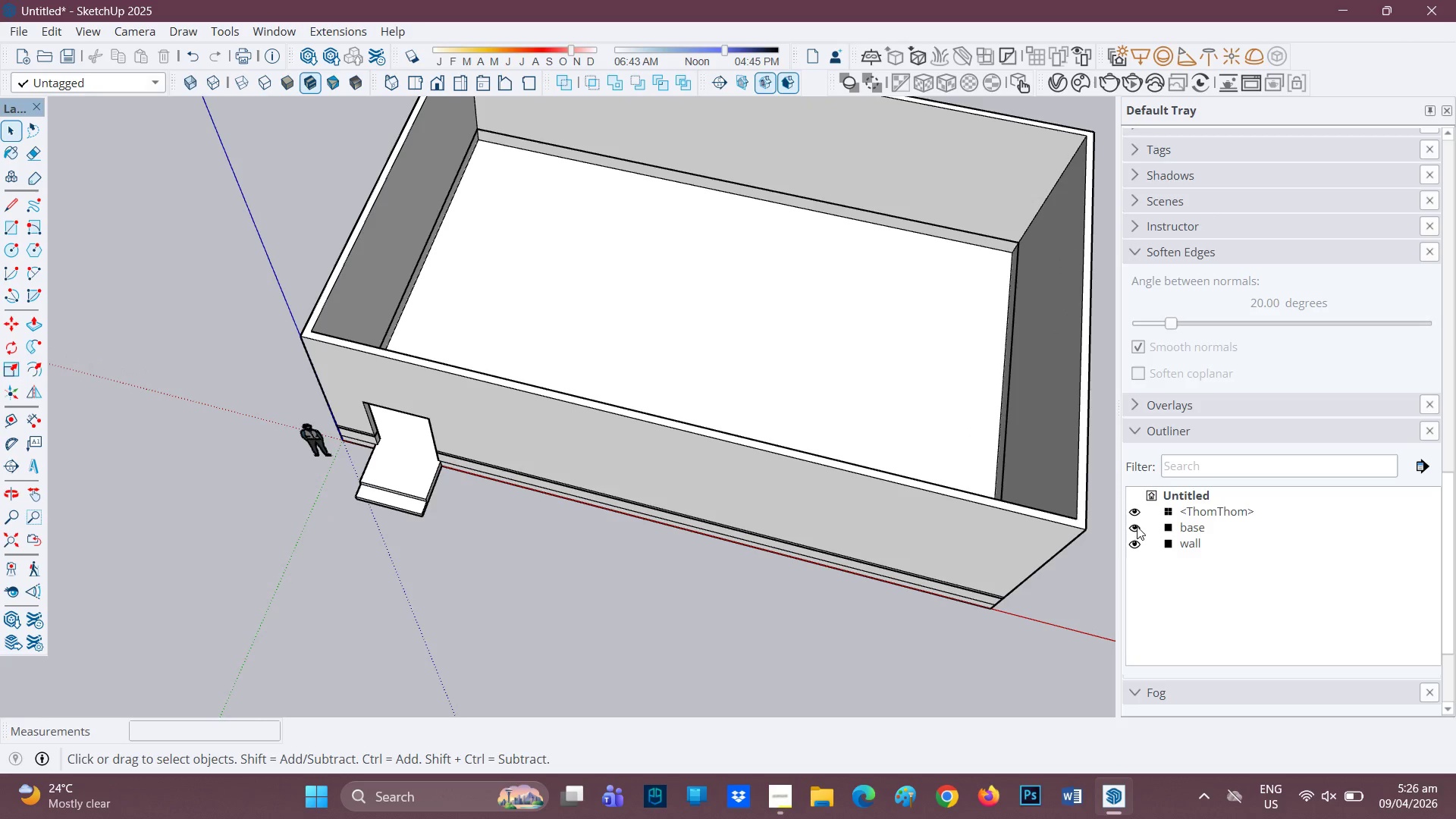 
left_click([1130, 524])
 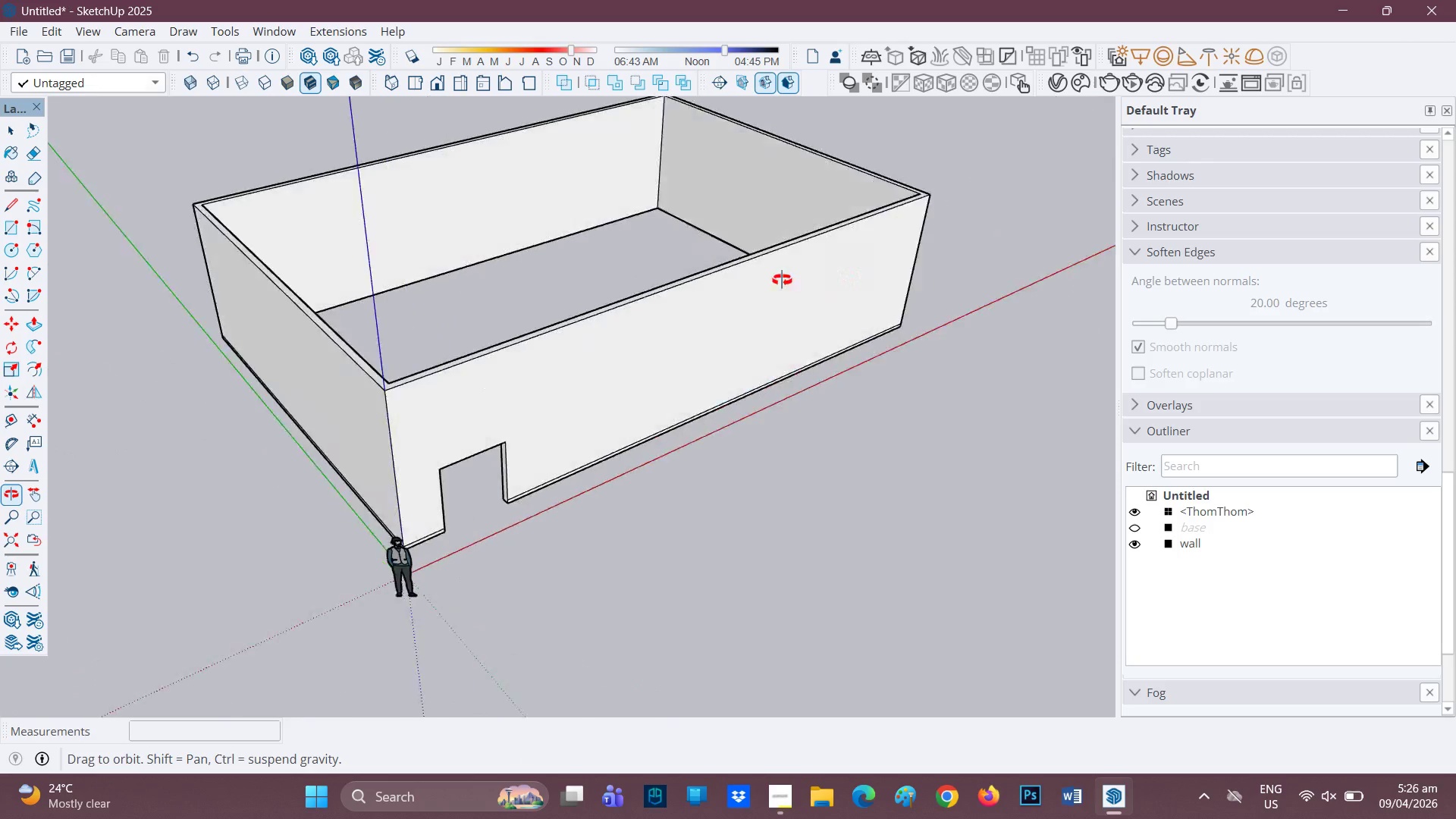 
key(H)
 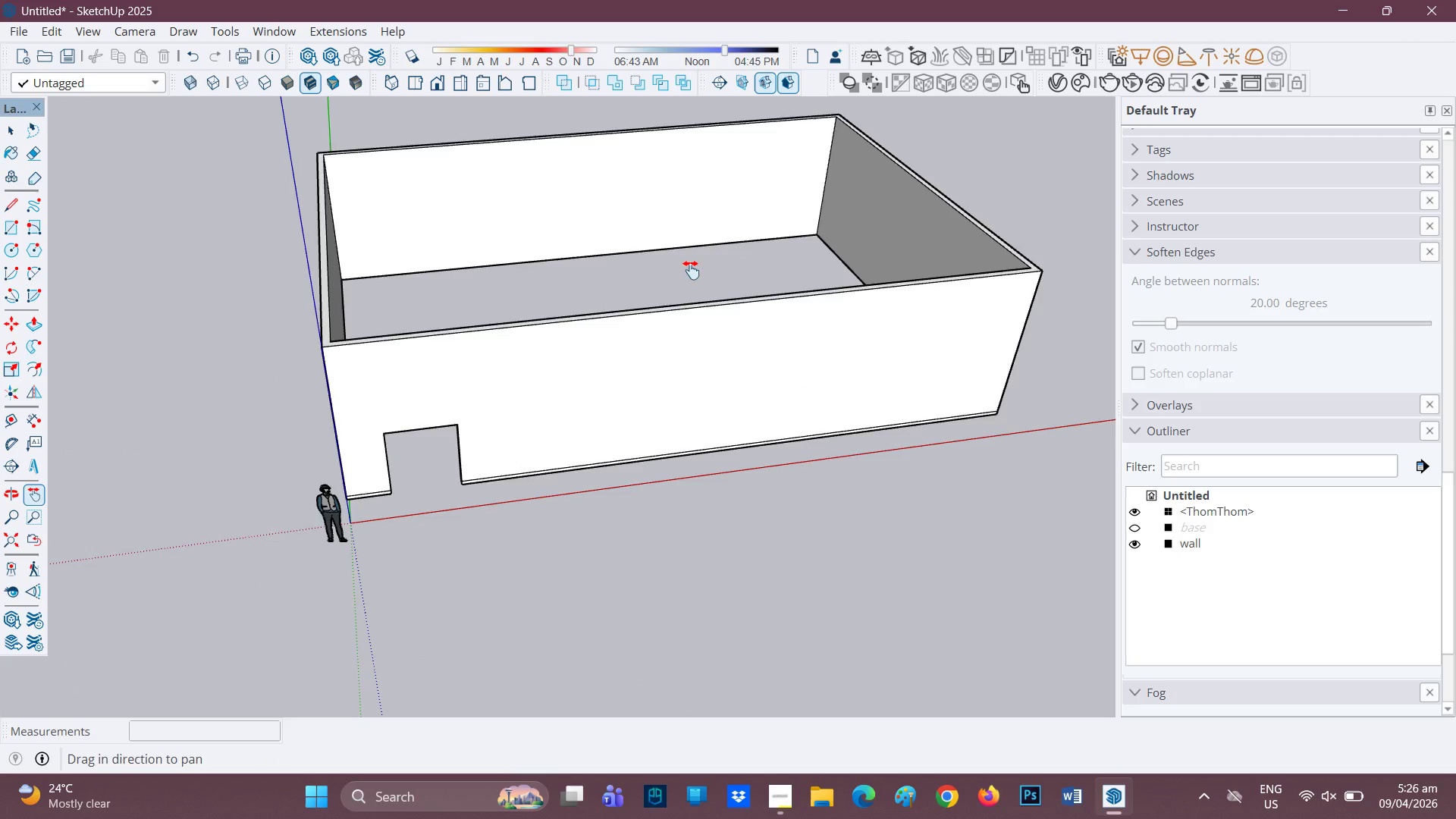 
left_click_drag(start_coordinate=[691, 270], to_coordinate=[396, 341])
 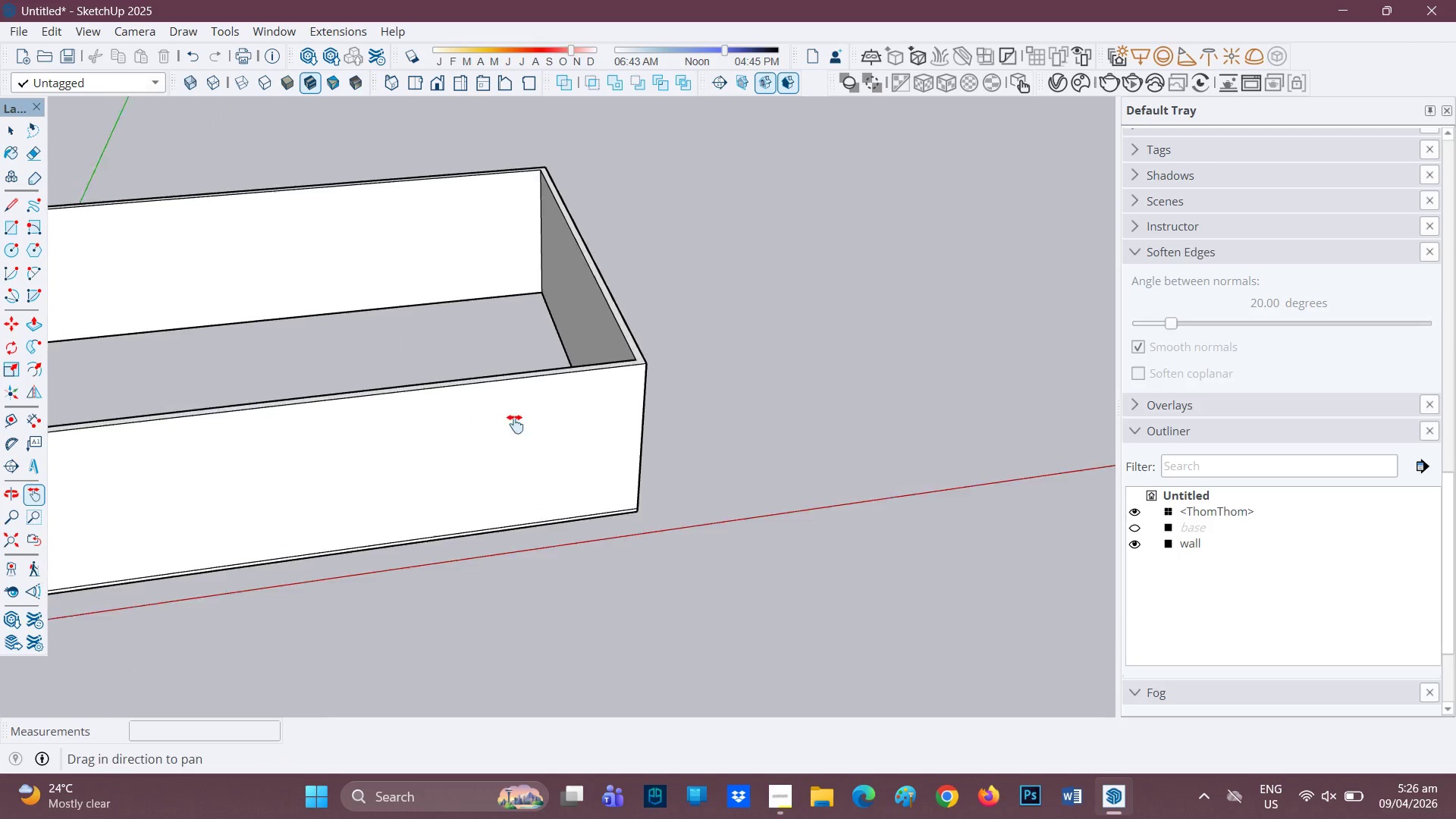 
scroll: coordinate [673, 447], scroll_direction: up, amount: 11.0
 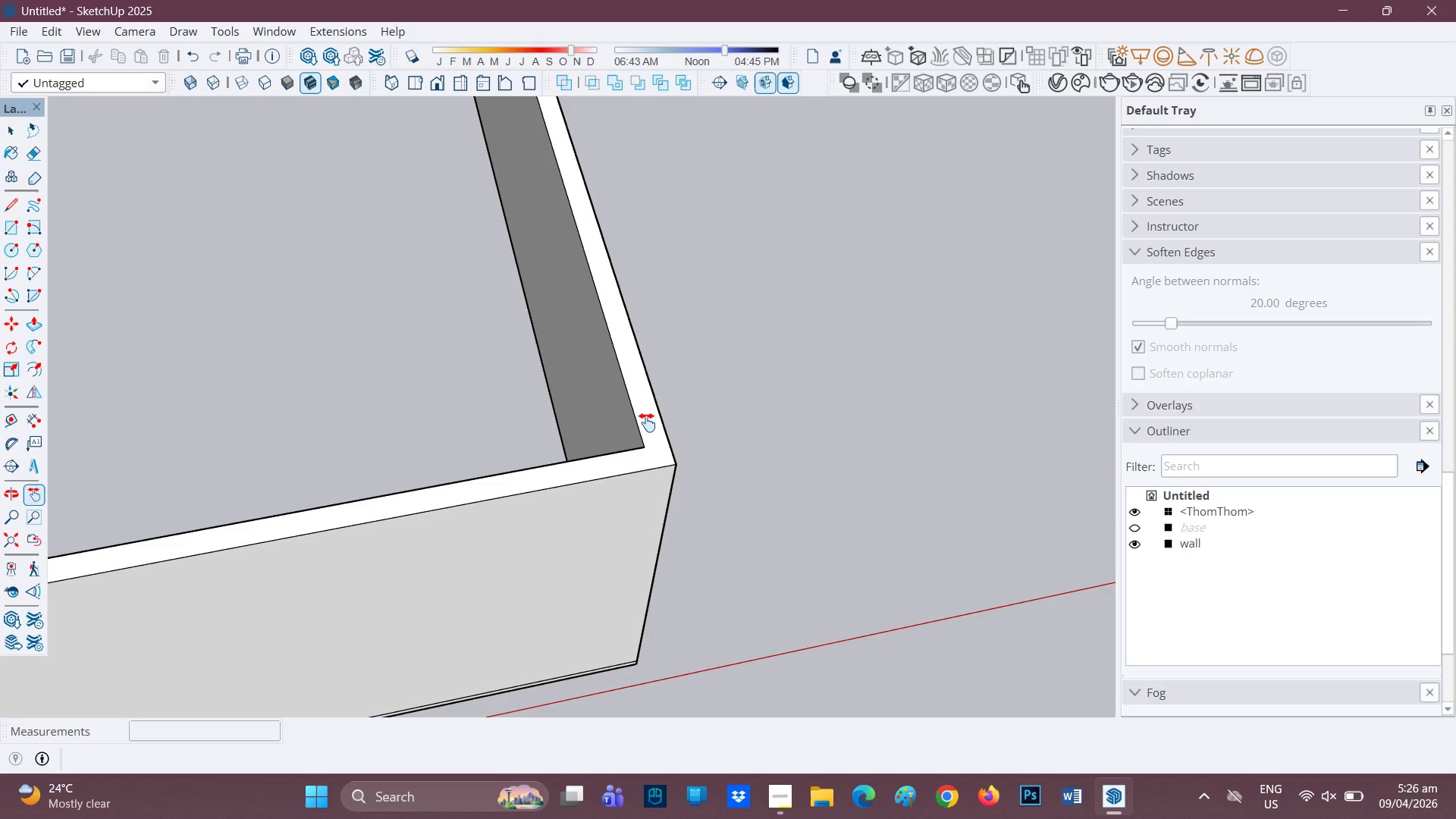 
key(L)
 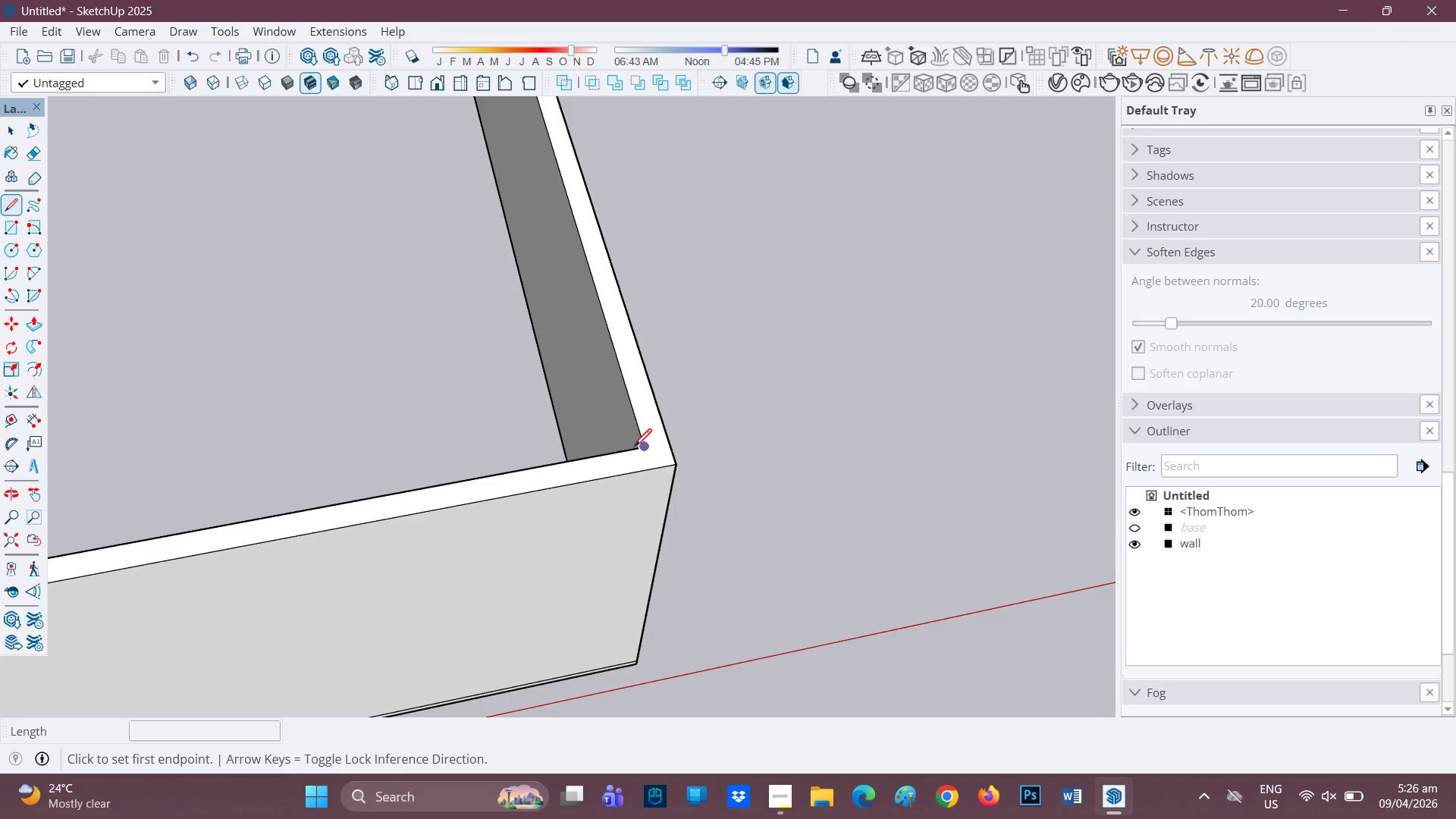 
mouse_move([587, 459])
 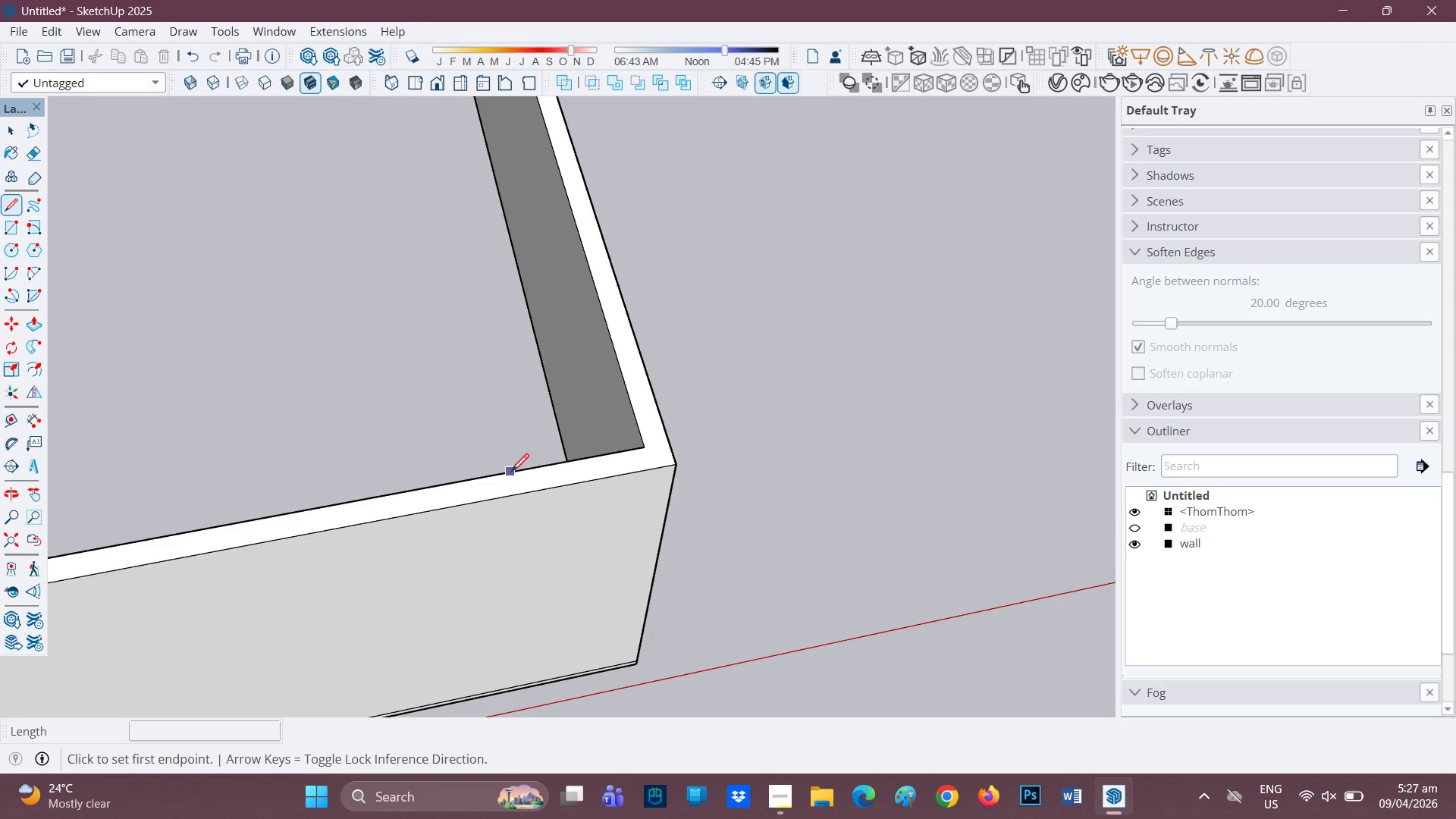 
left_click([507, 473])
 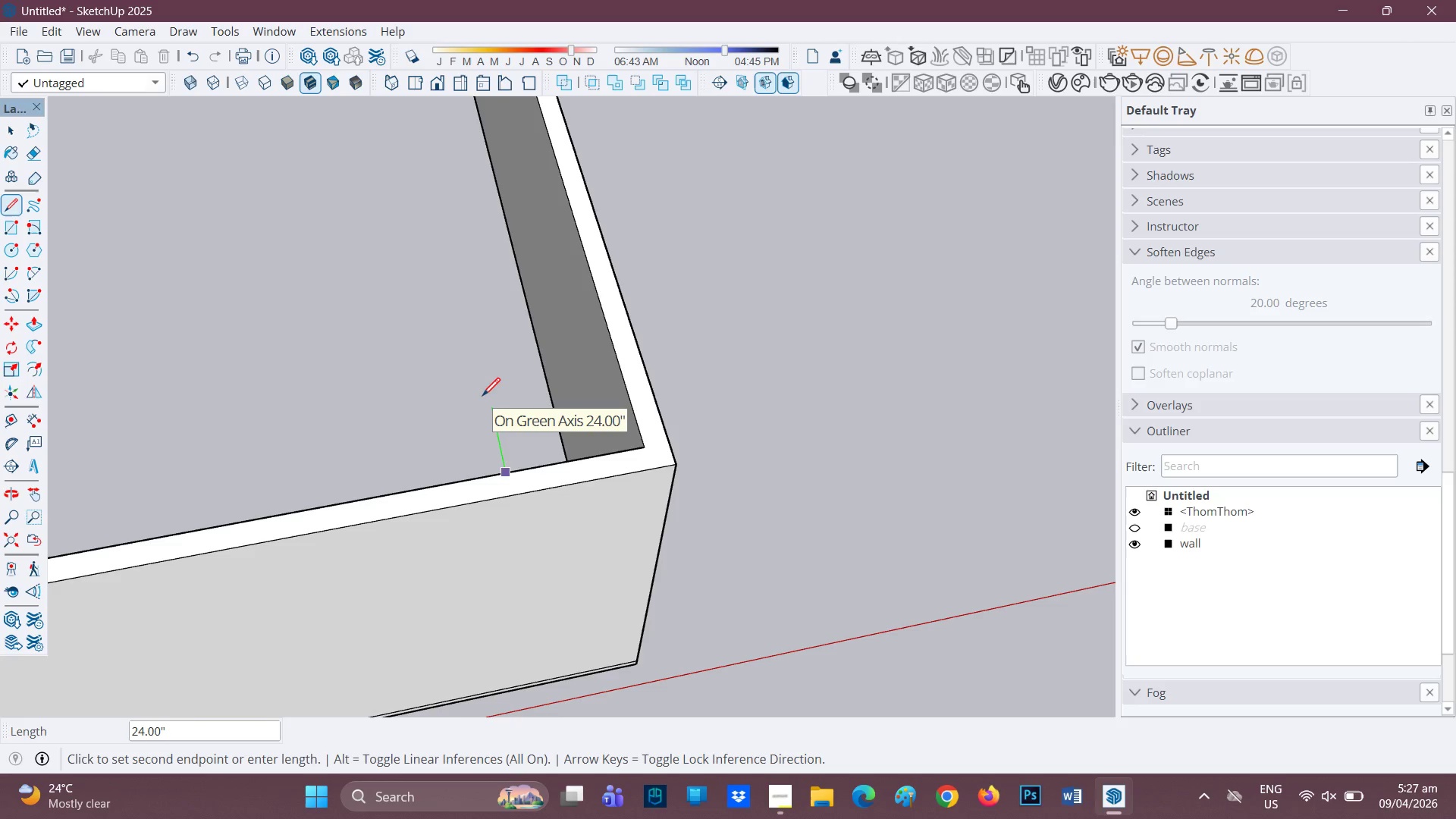 
key(7)
 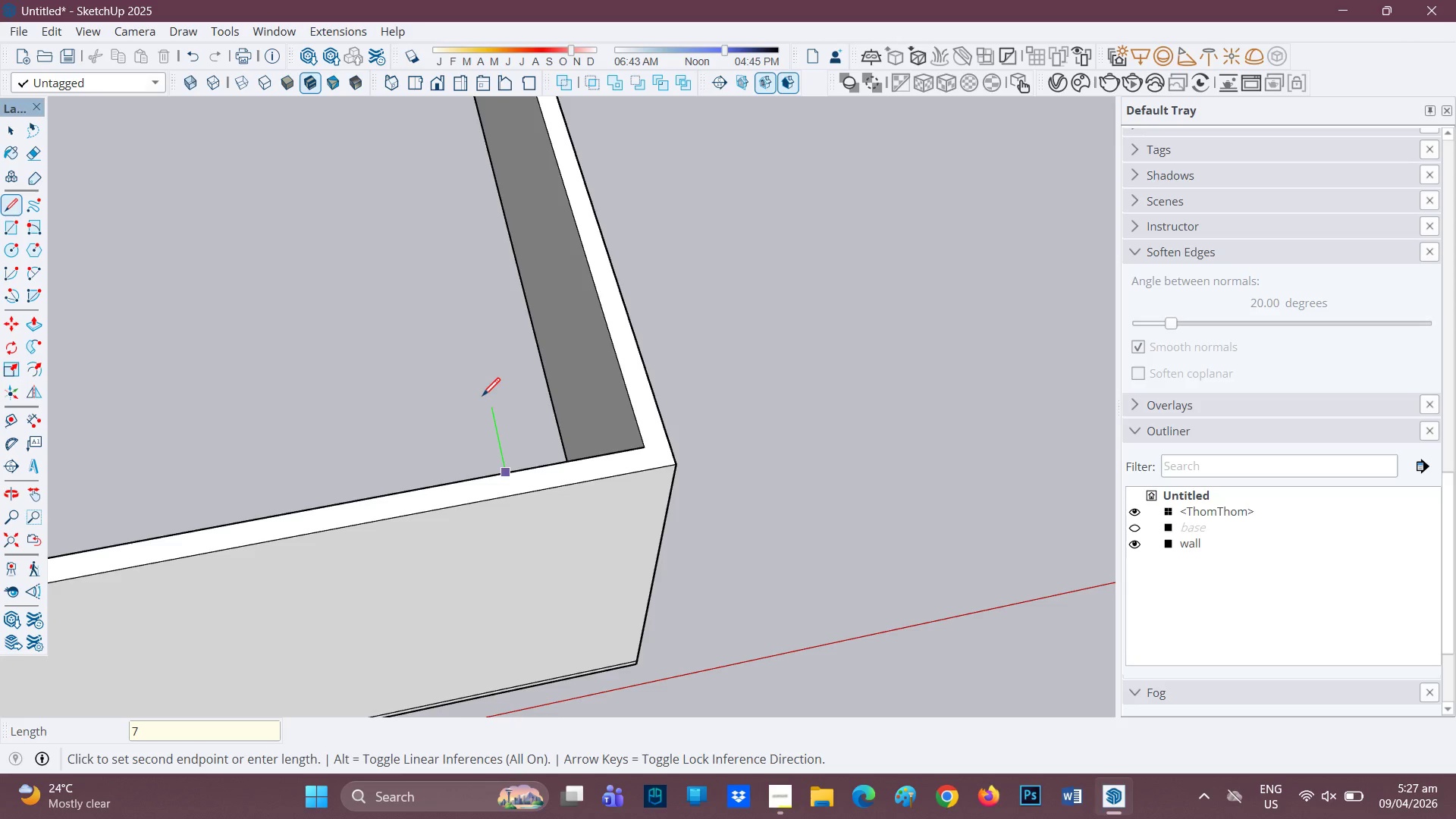 
key(Period)
 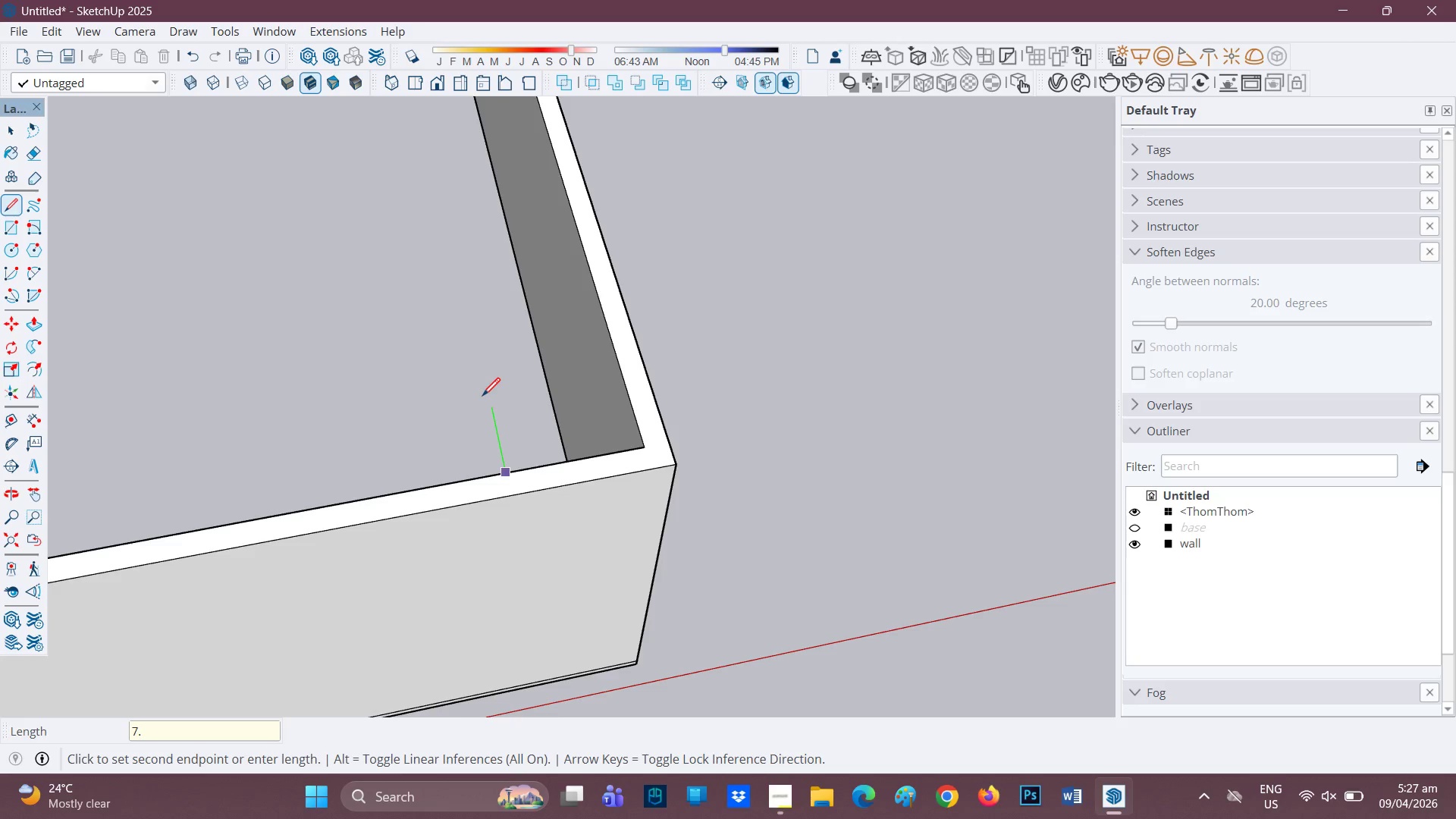 
key(8)
 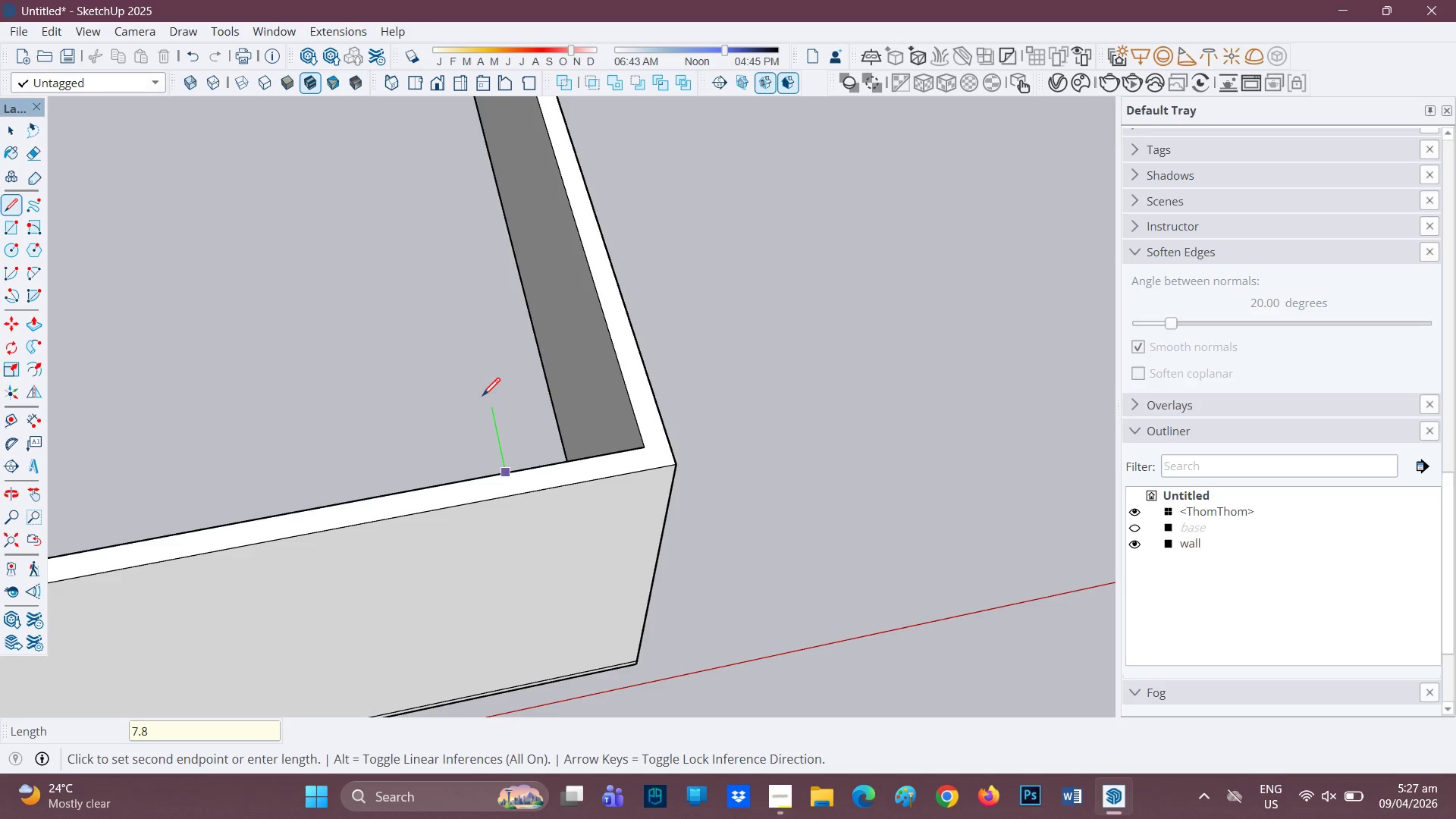 
key(Shift+Quote)
 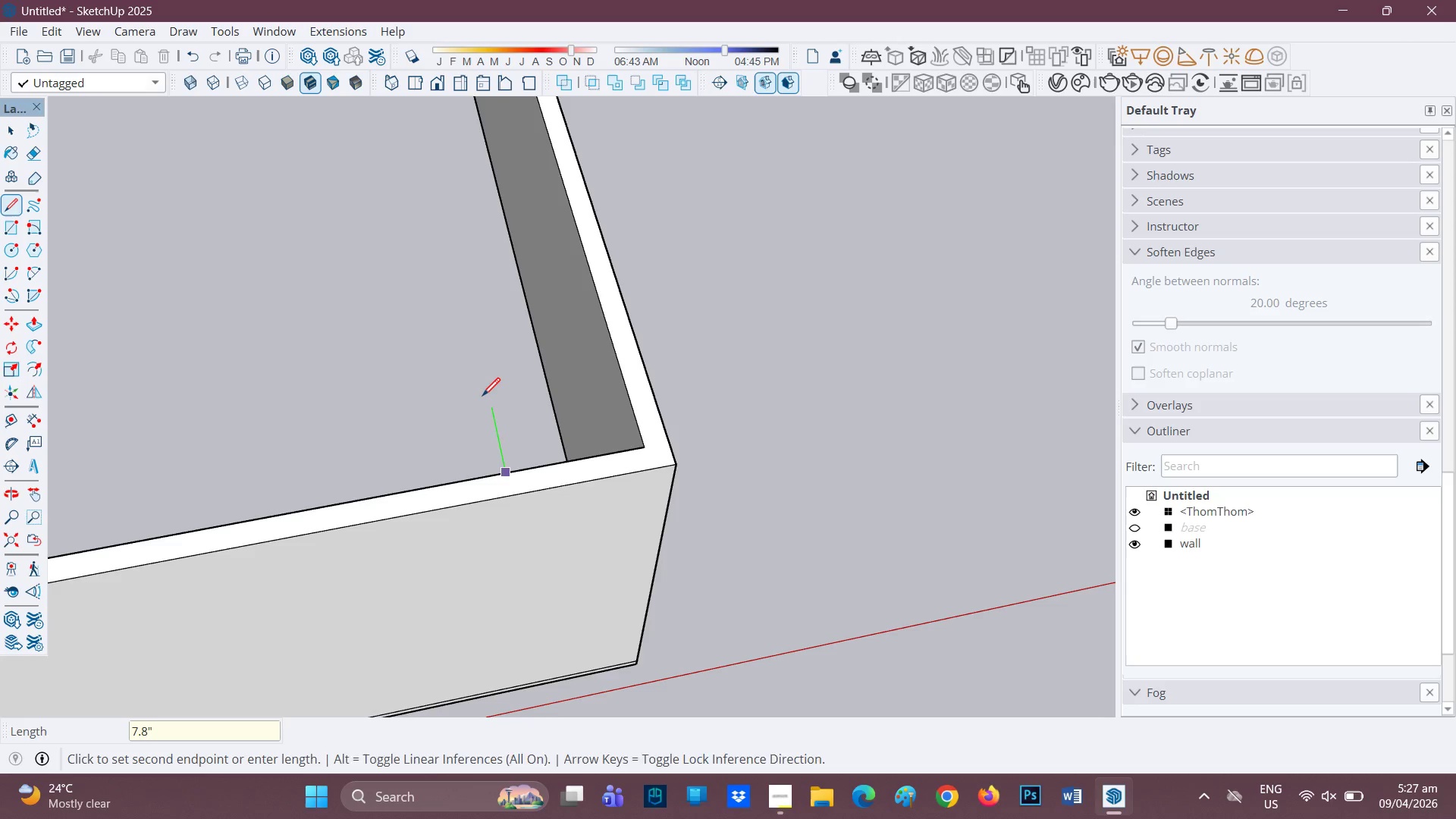 
key(Enter)
 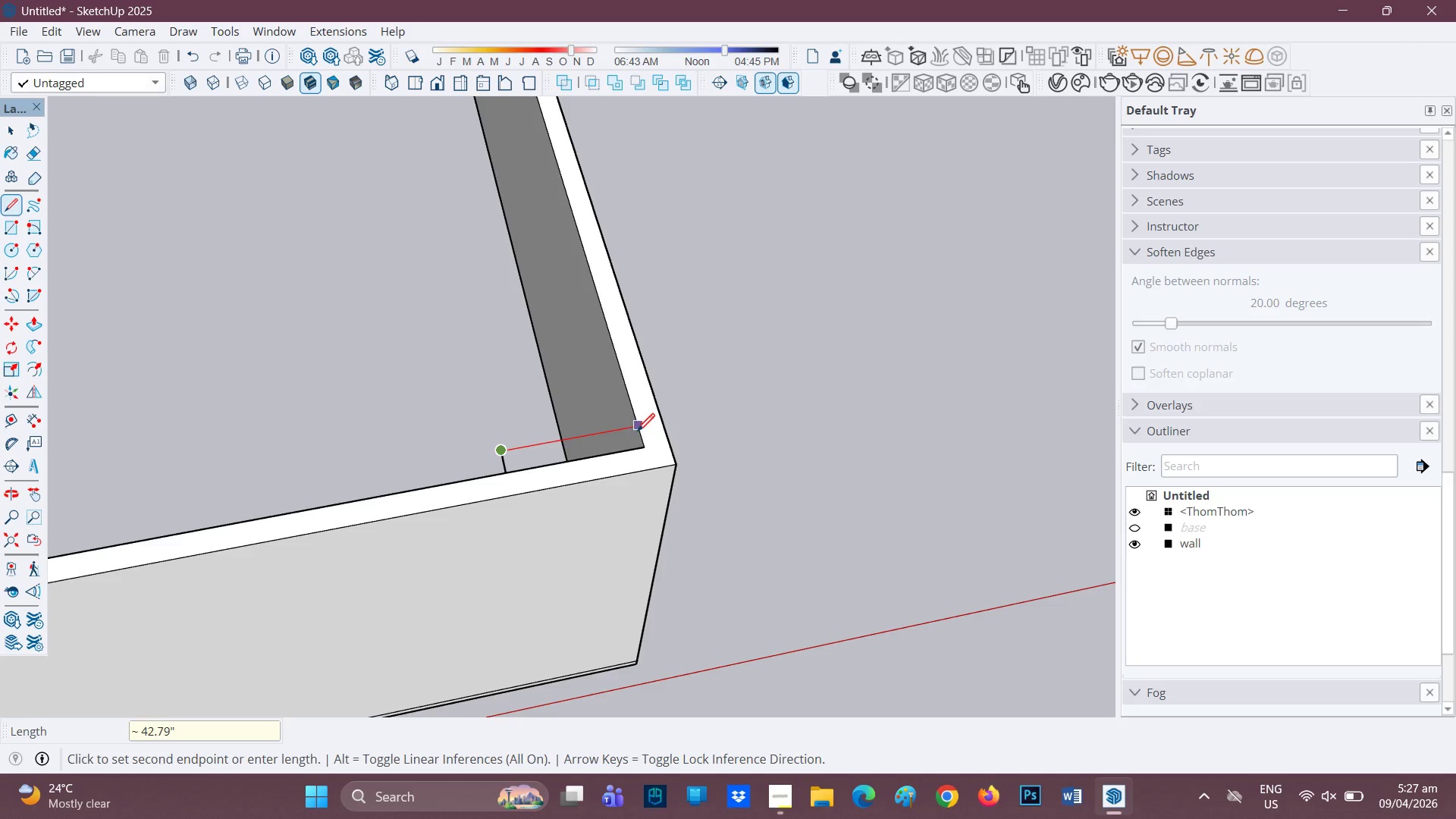 
left_click([639, 431])
 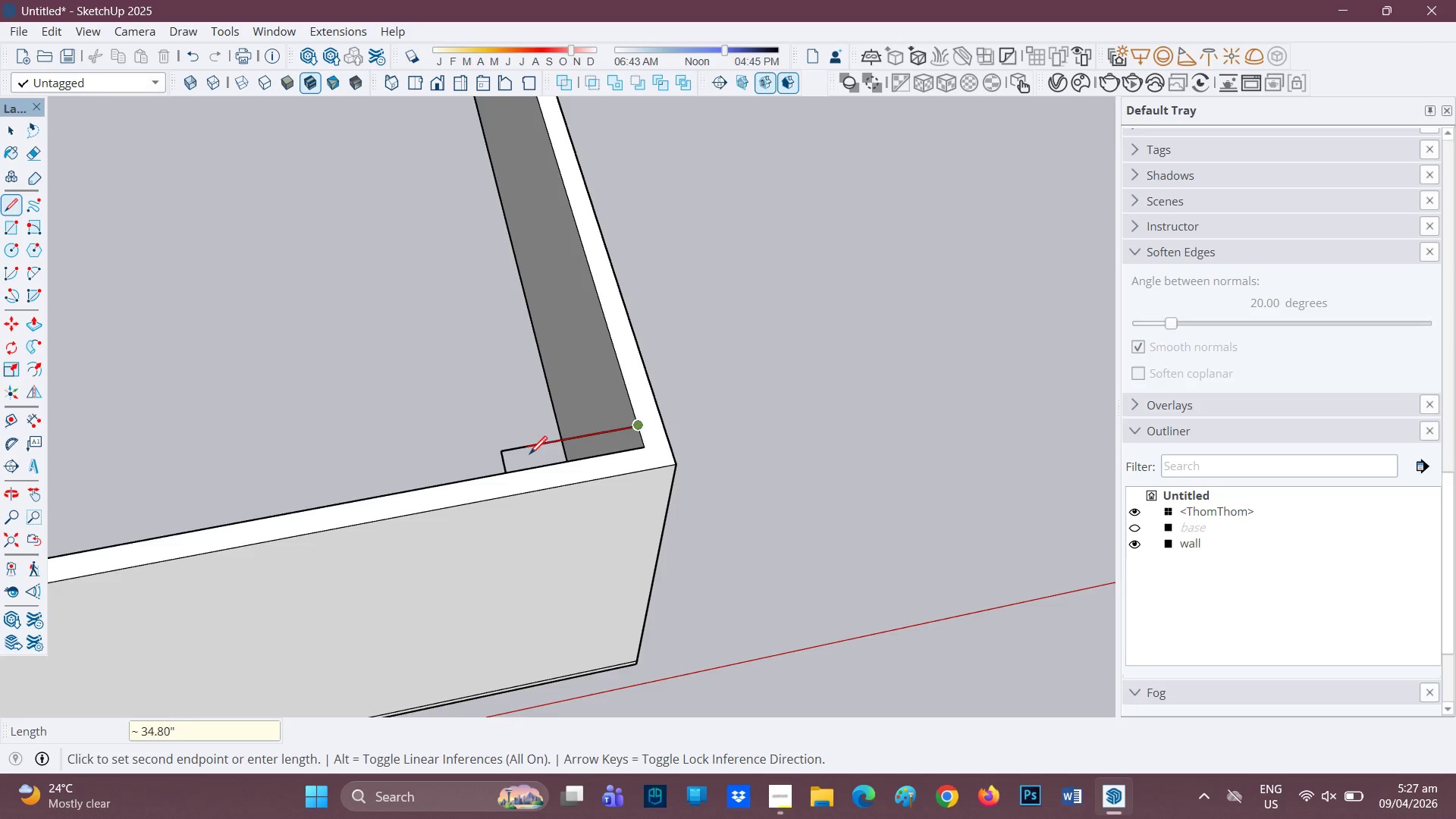 
key(Space)
 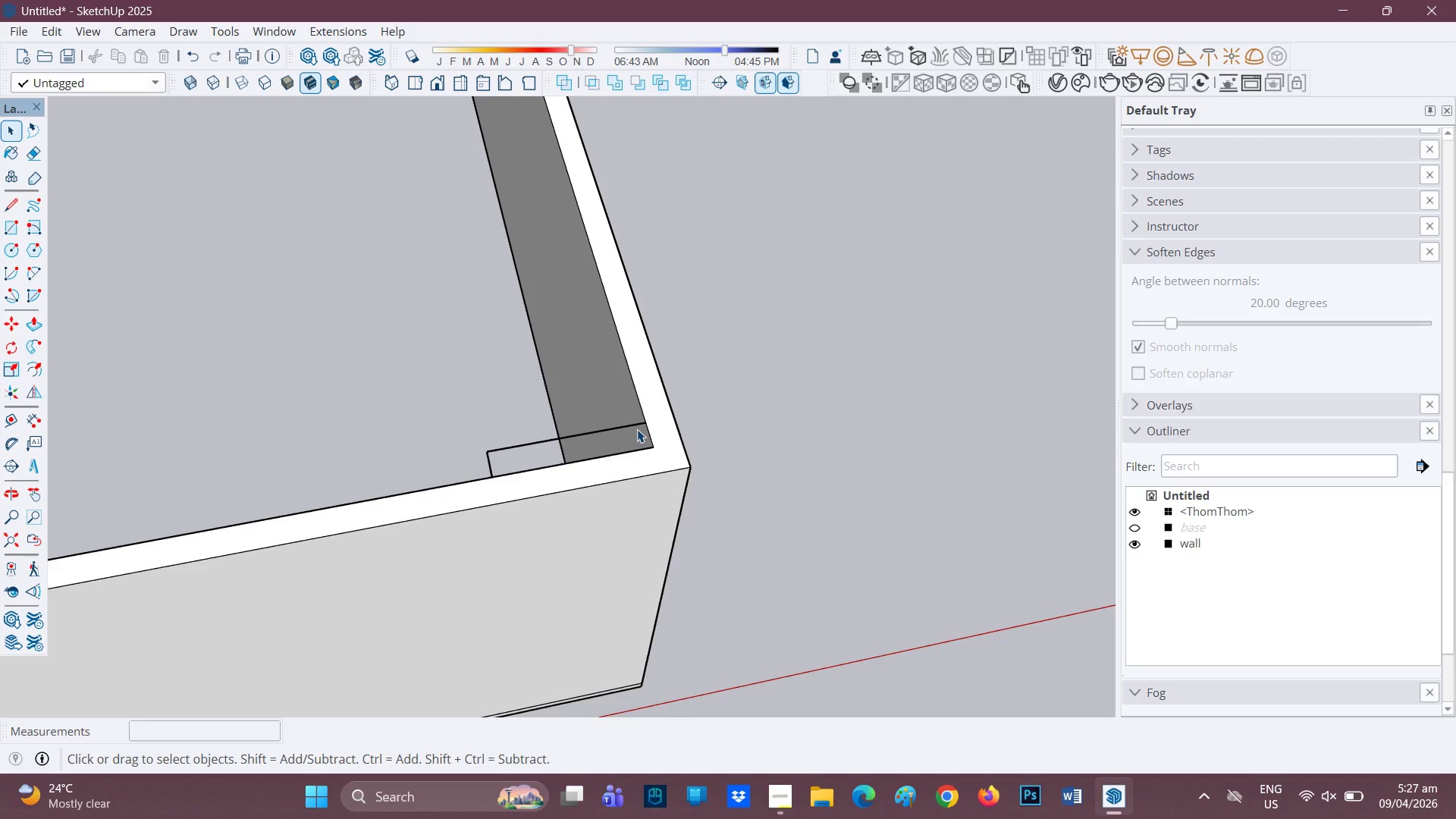 
scroll: coordinate [637, 459], scroll_direction: up, amount: 5.0
 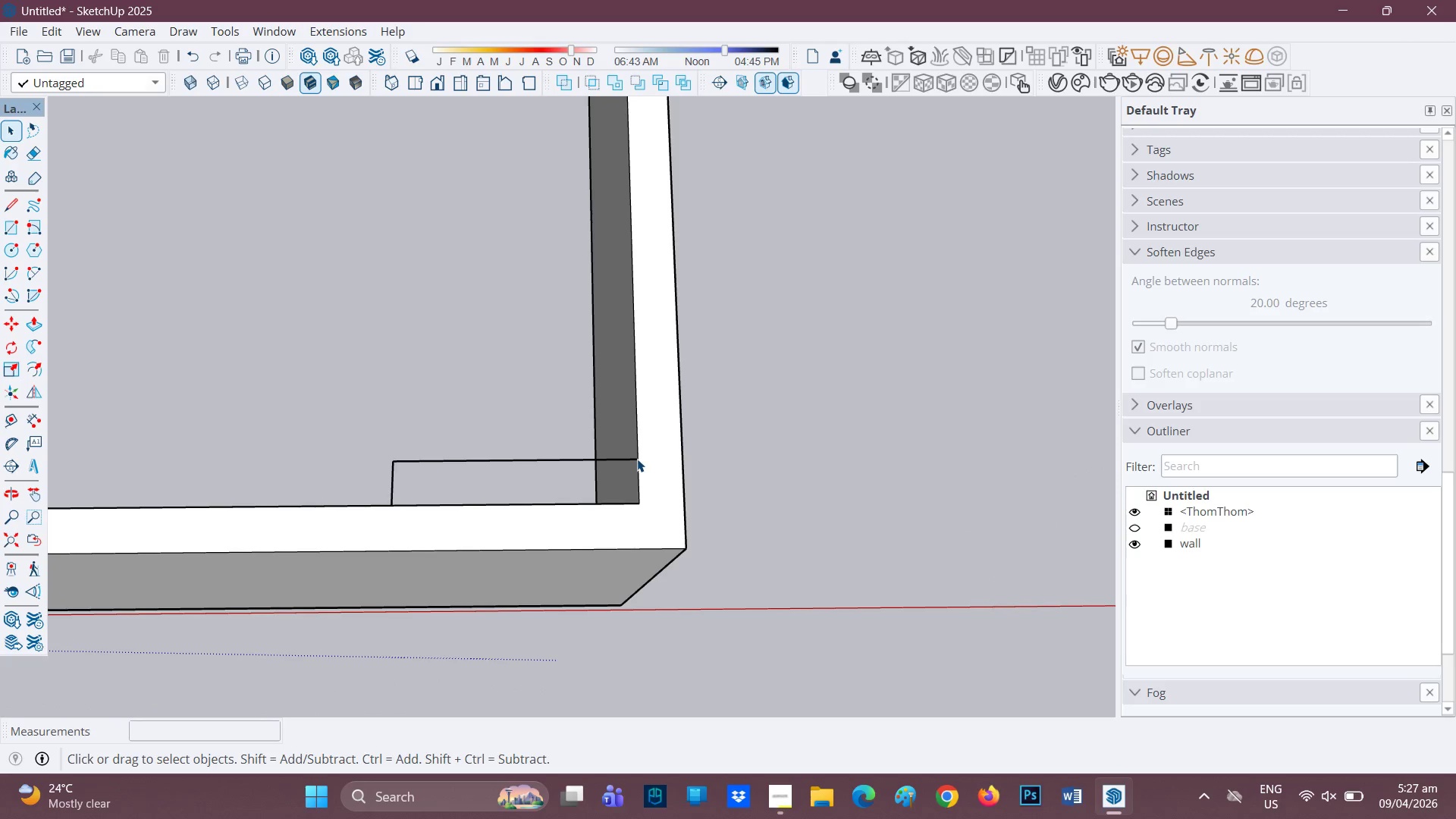 
key(Control+Z)
 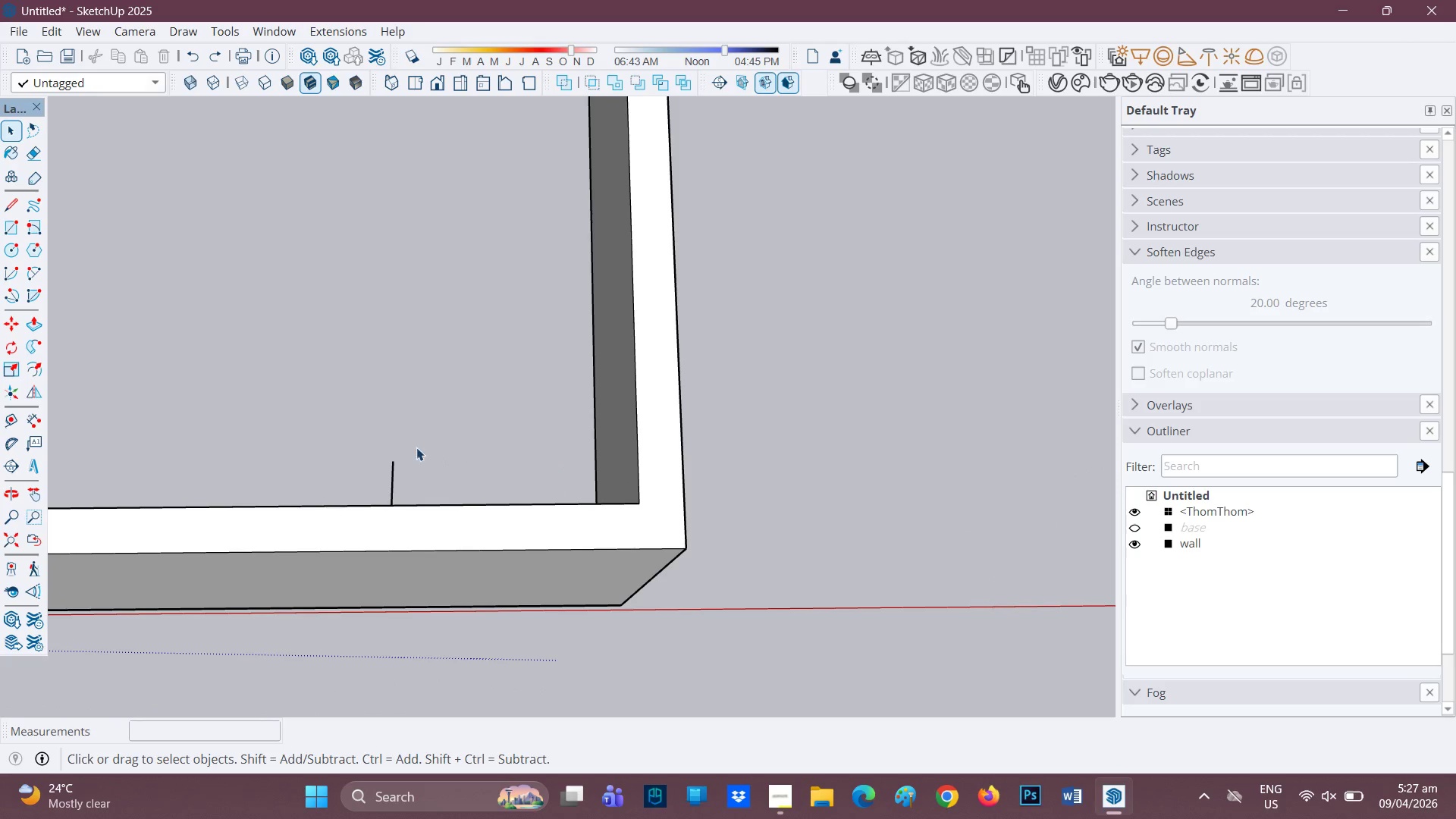 
key(L)
 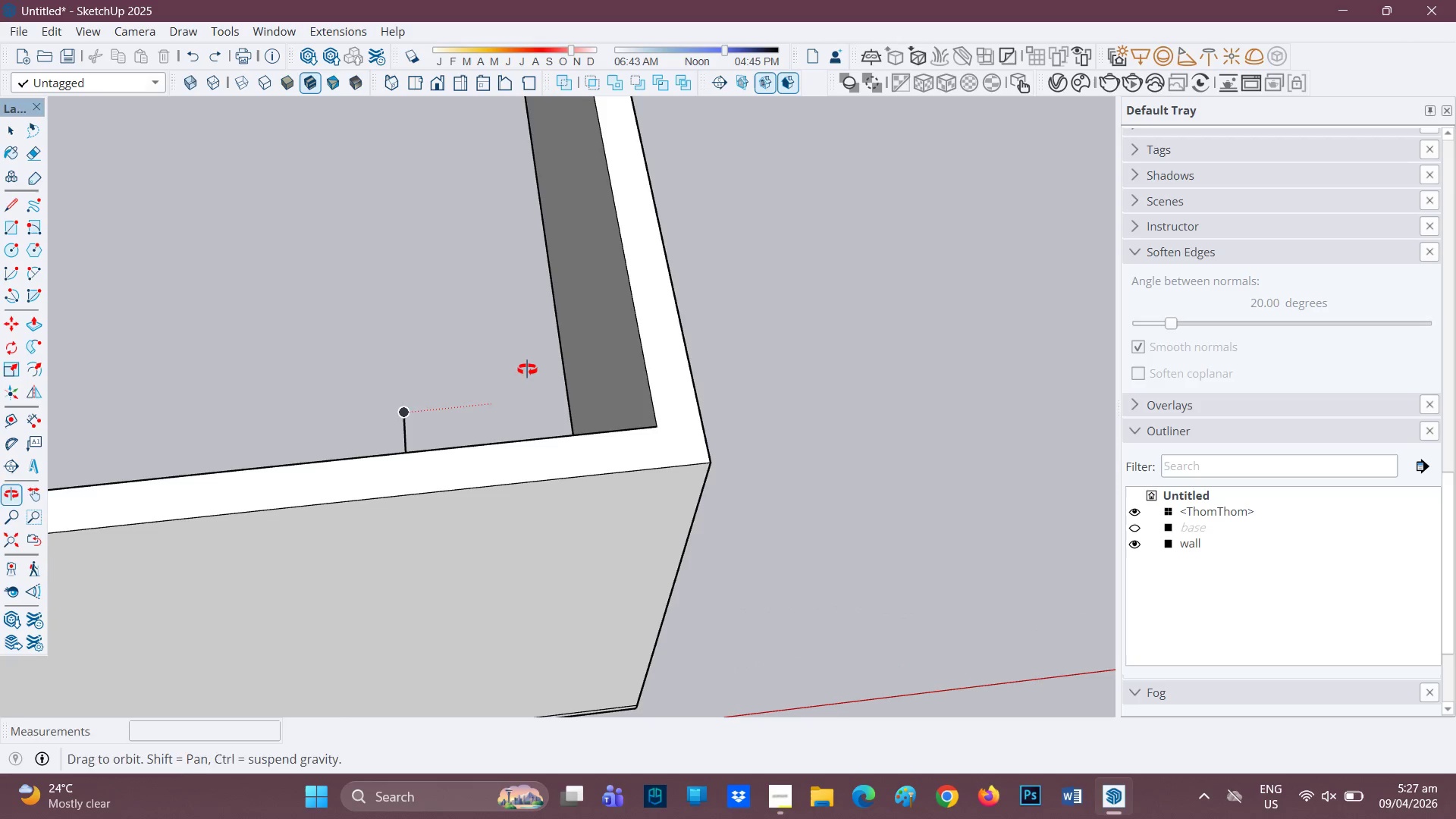 
key(E)
 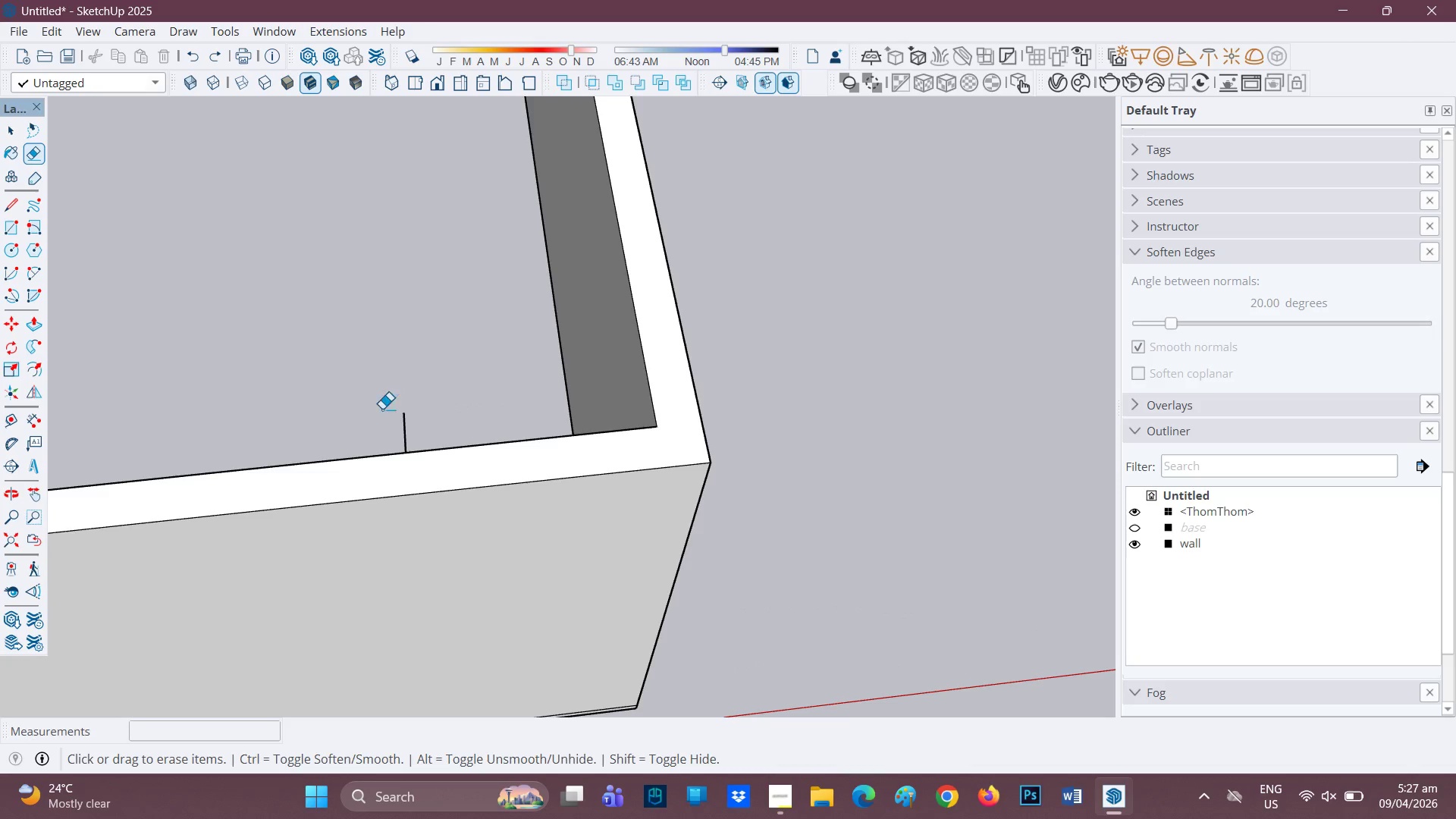 
left_click_drag(start_coordinate=[386, 410], to_coordinate=[410, 425])
 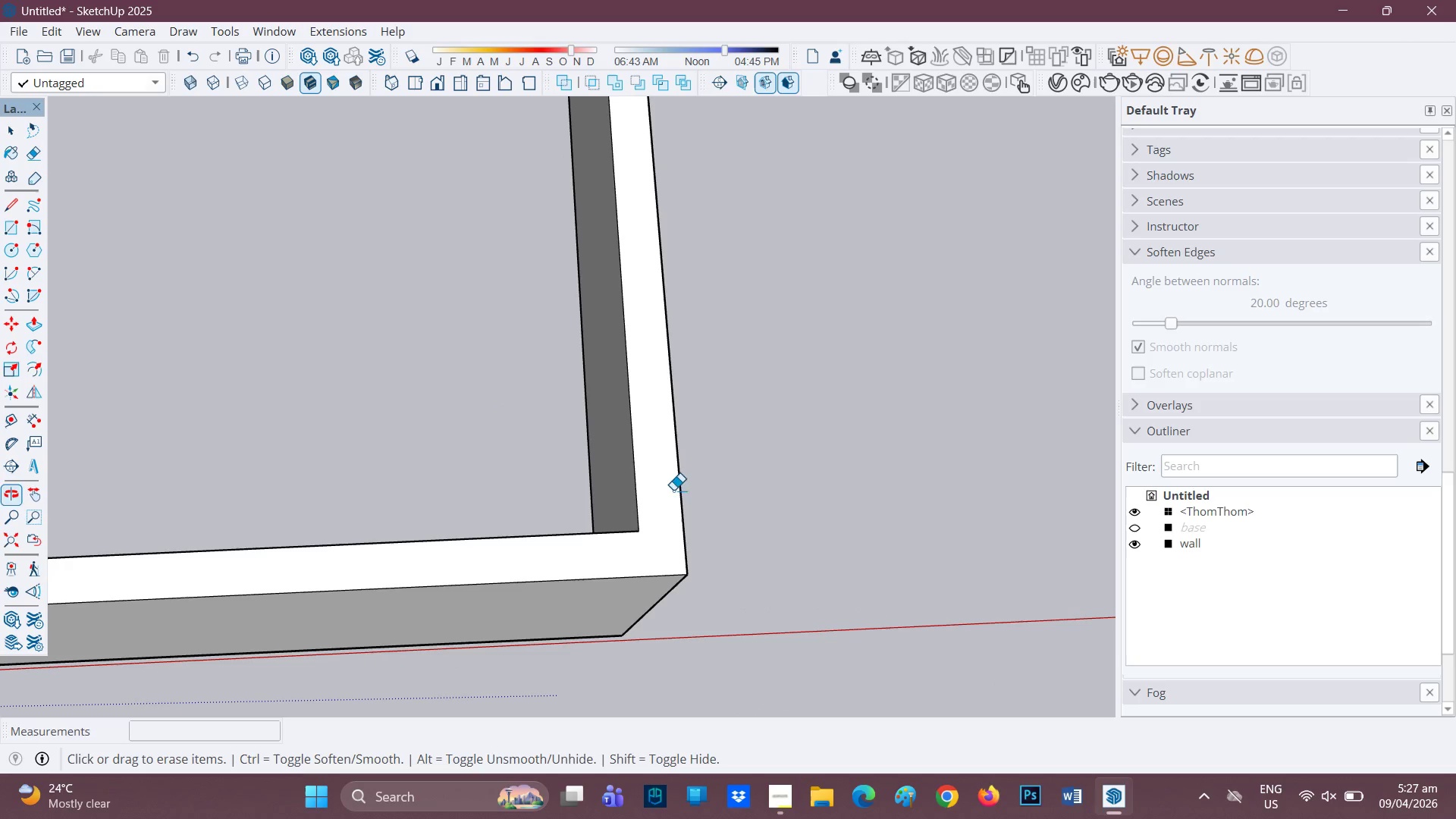 
scroll: coordinate [655, 524], scroll_direction: up, amount: 4.0
 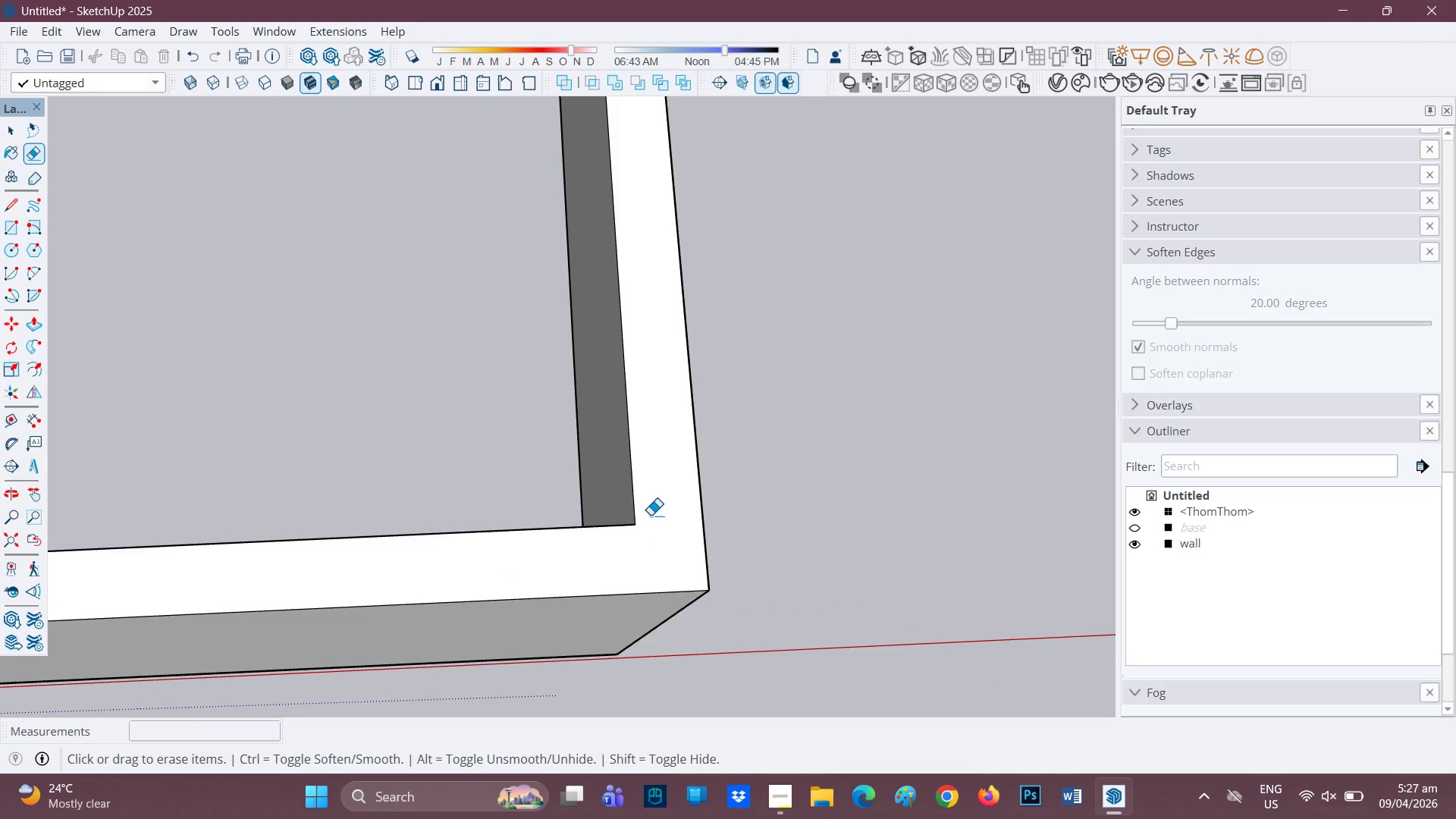 
key(R)
 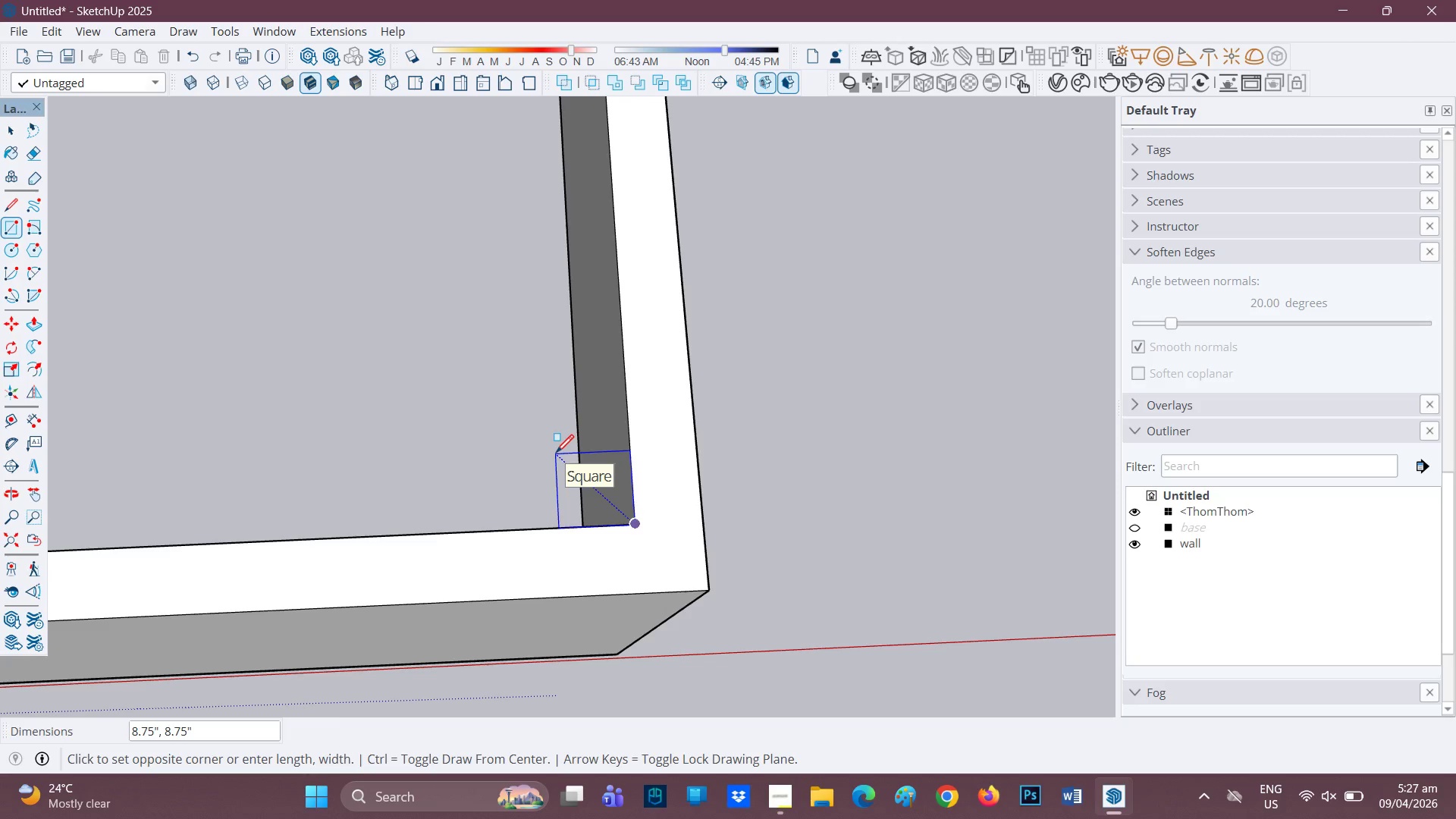 
wait(5.41)
 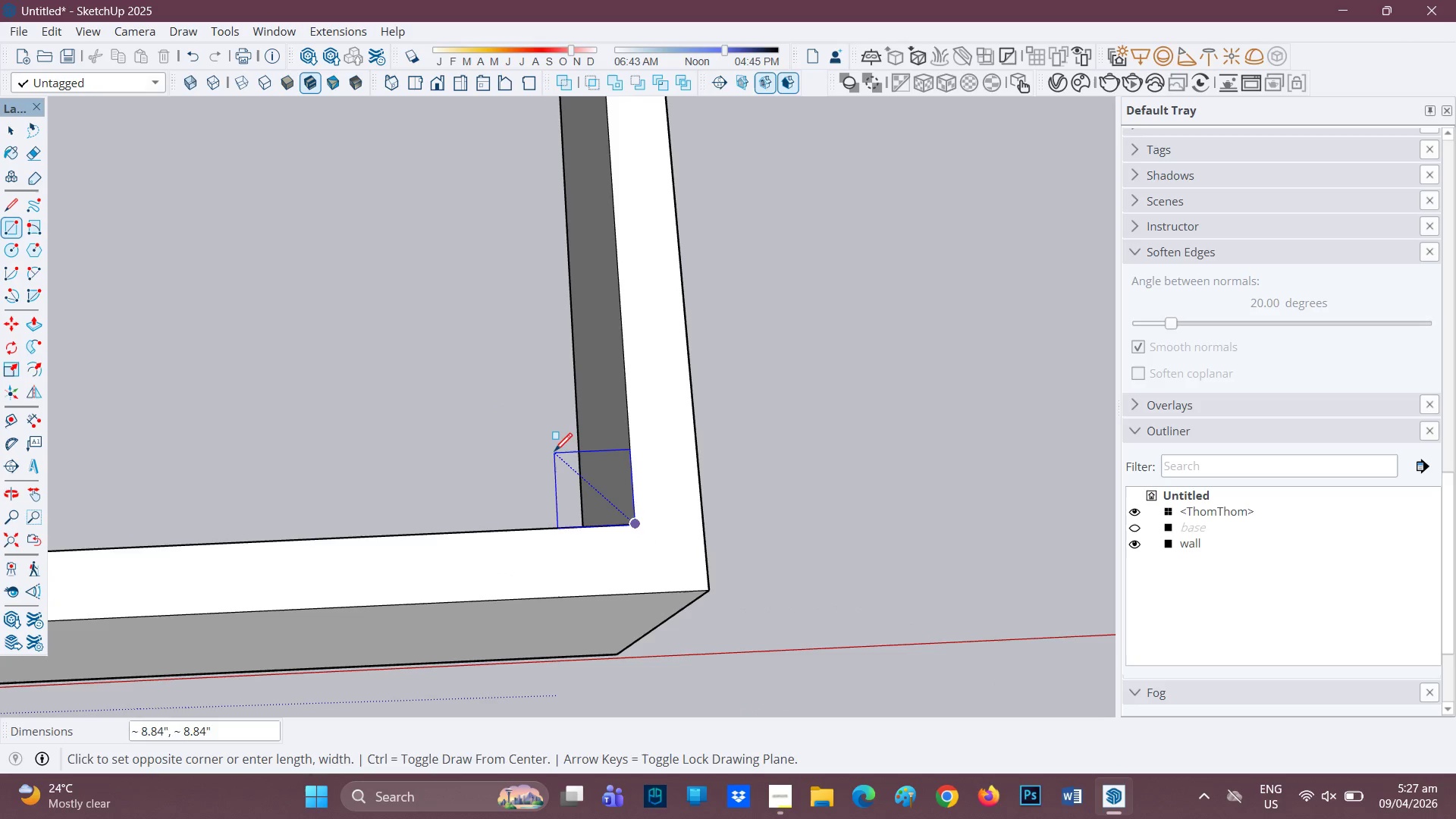 
key(7)
 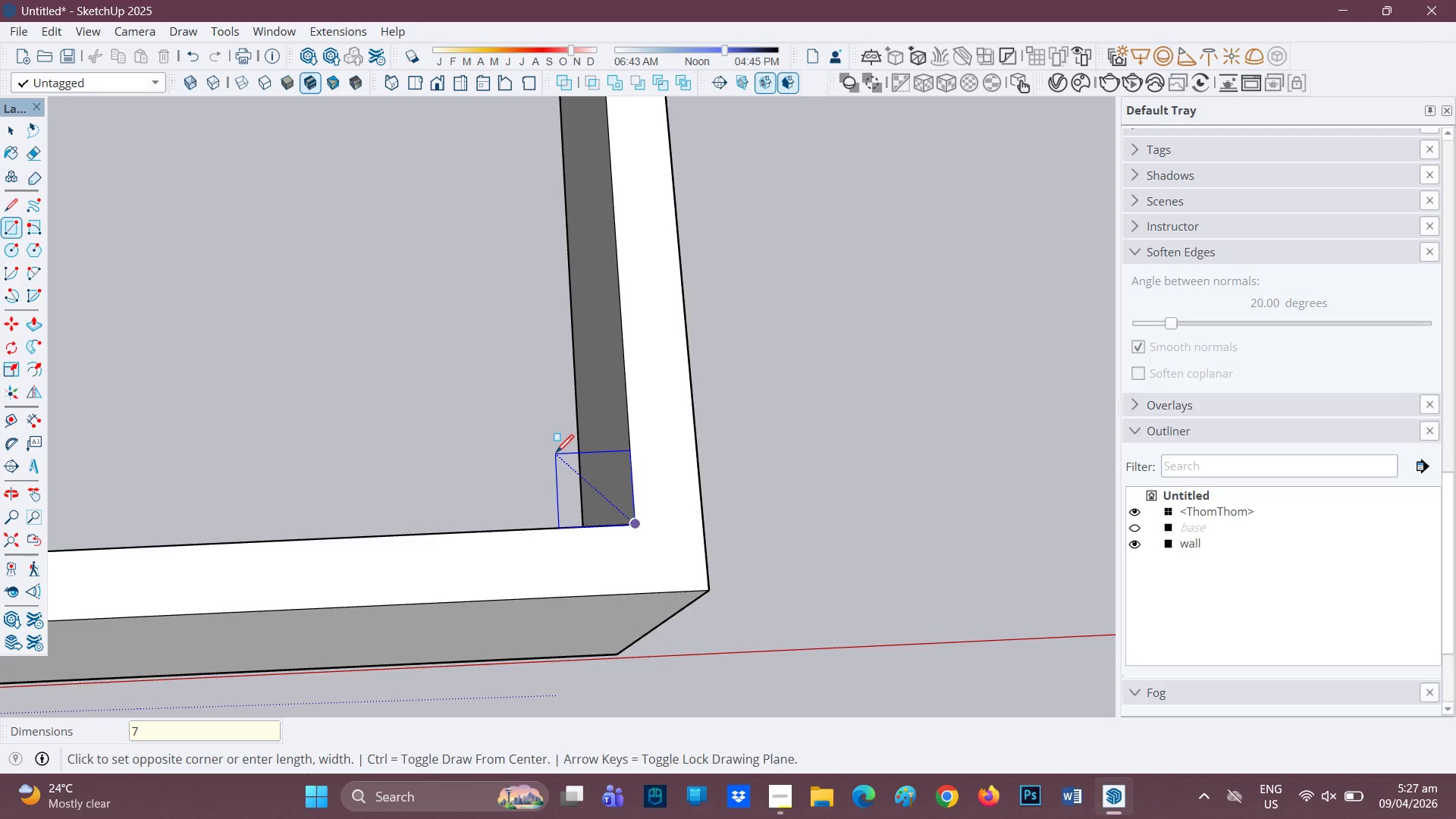 
key(Period)
 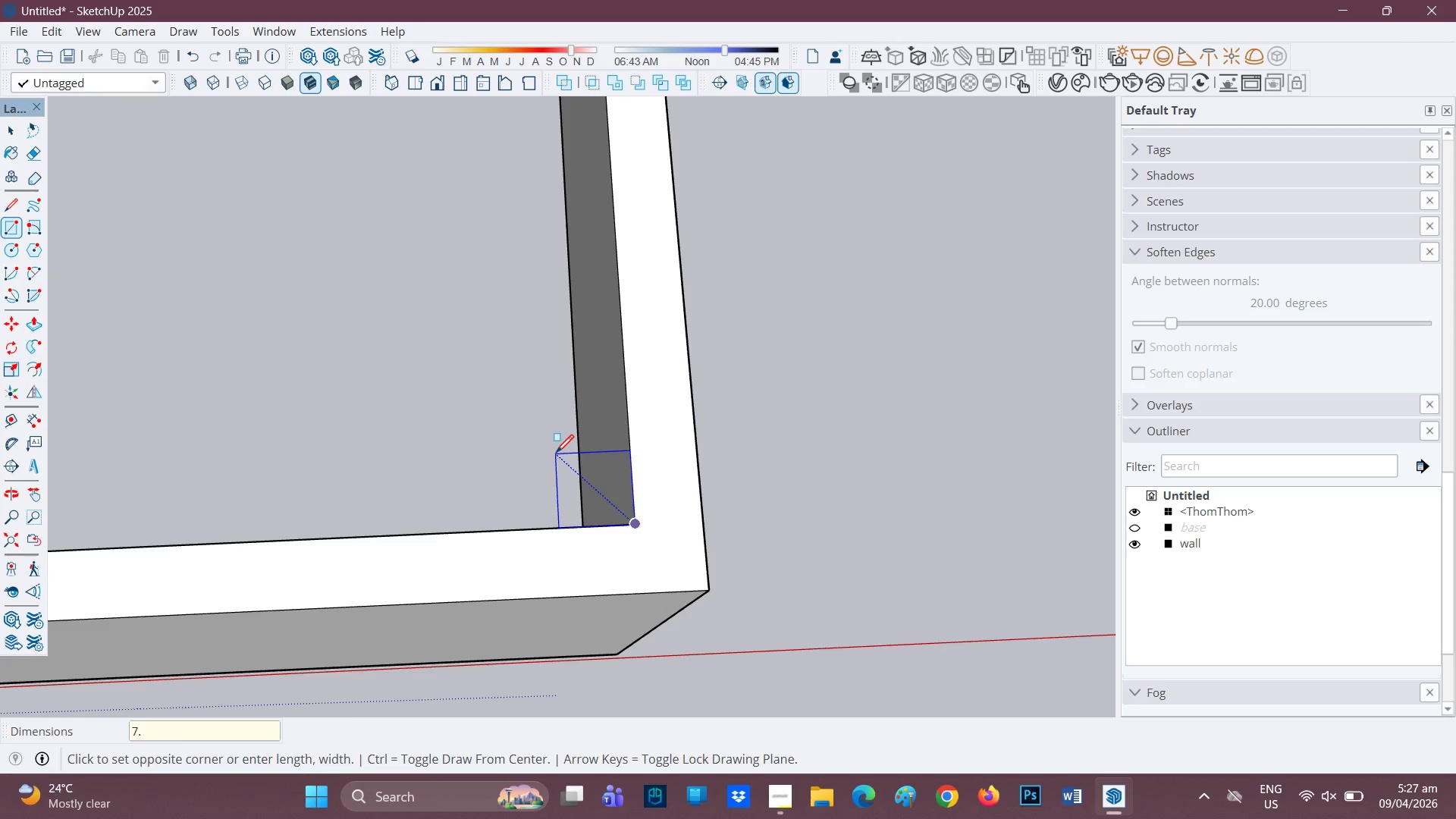 
key(8)
 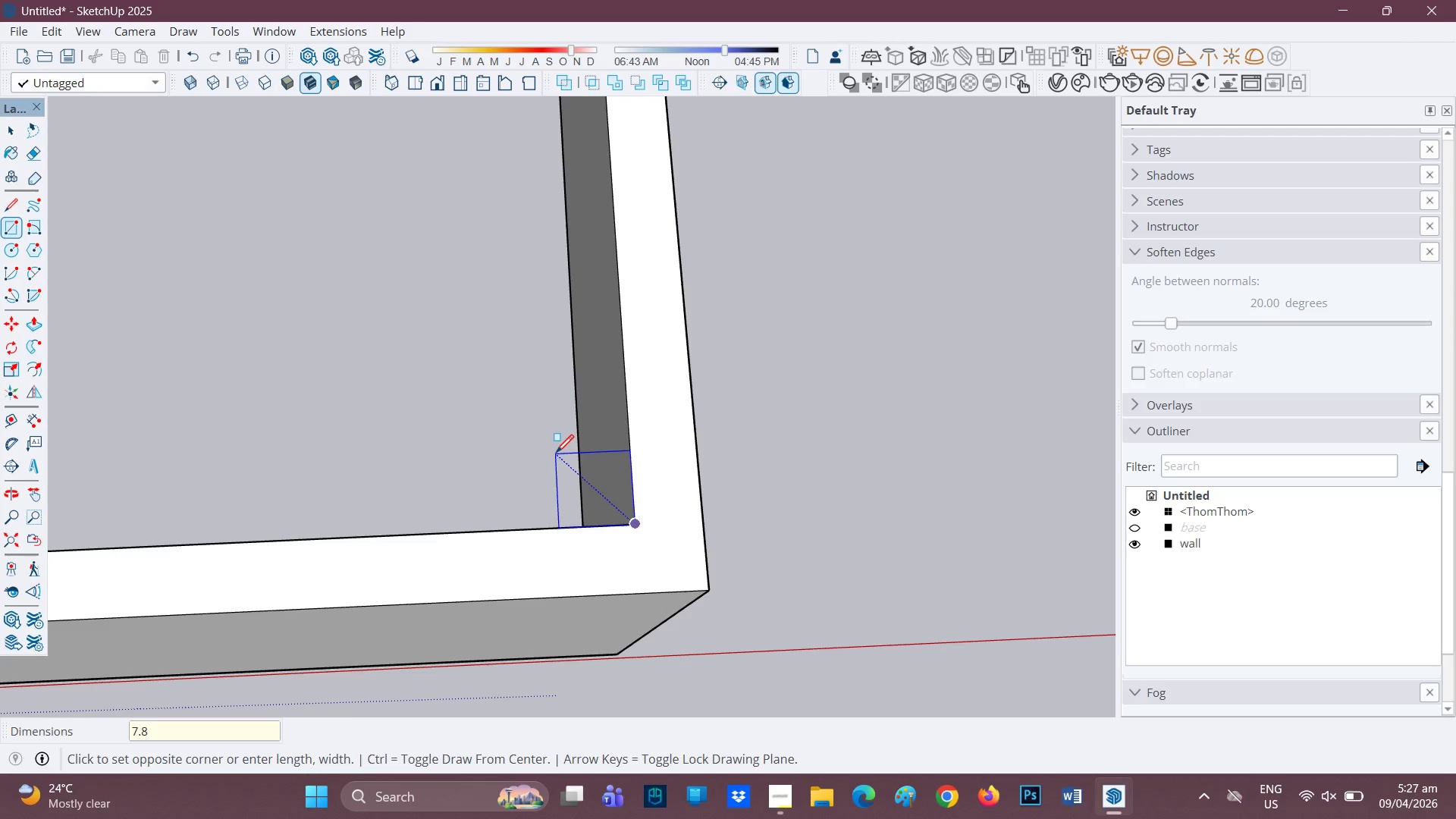 
key(Shift+Quote)
 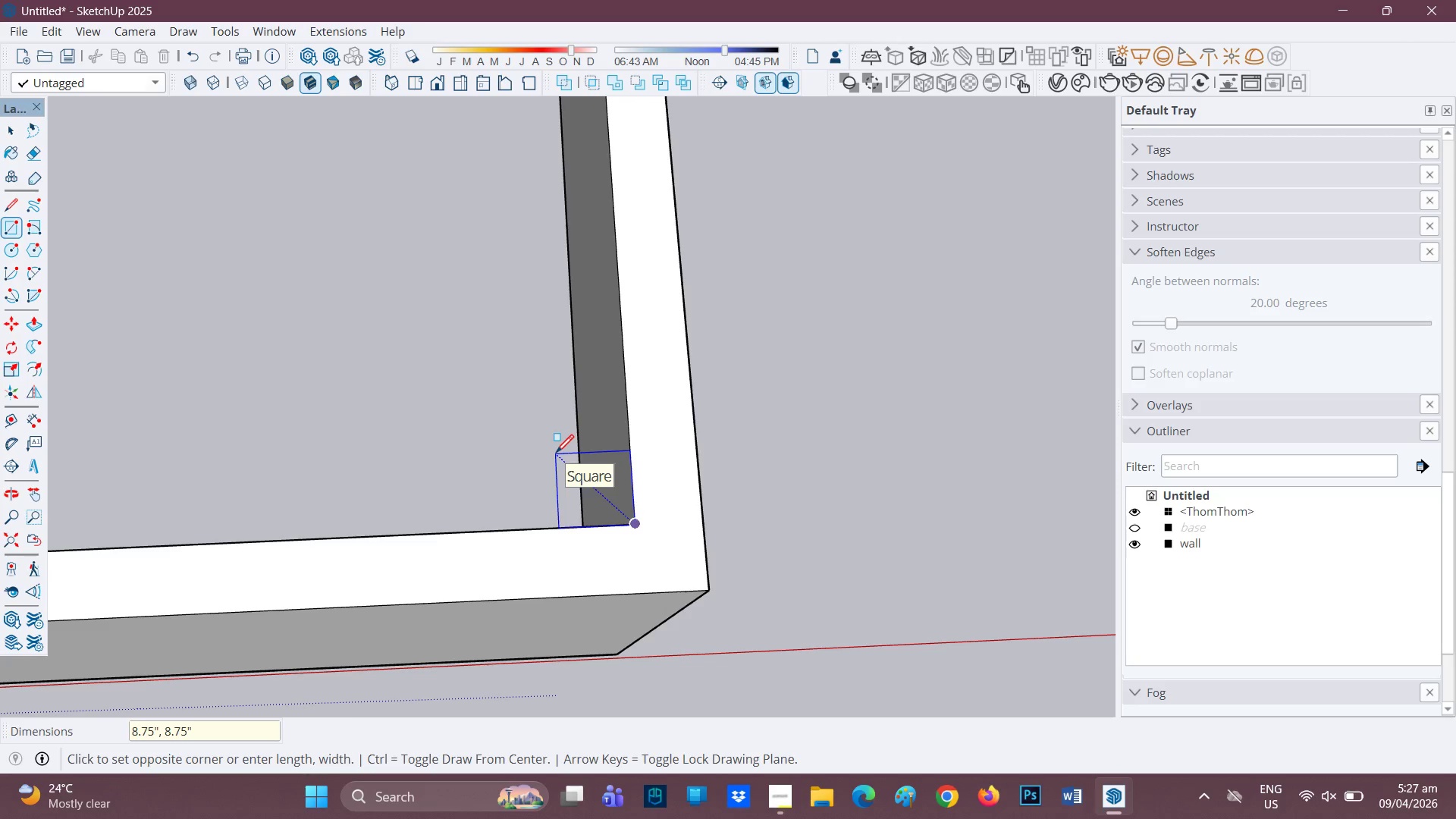 
key(Enter)
 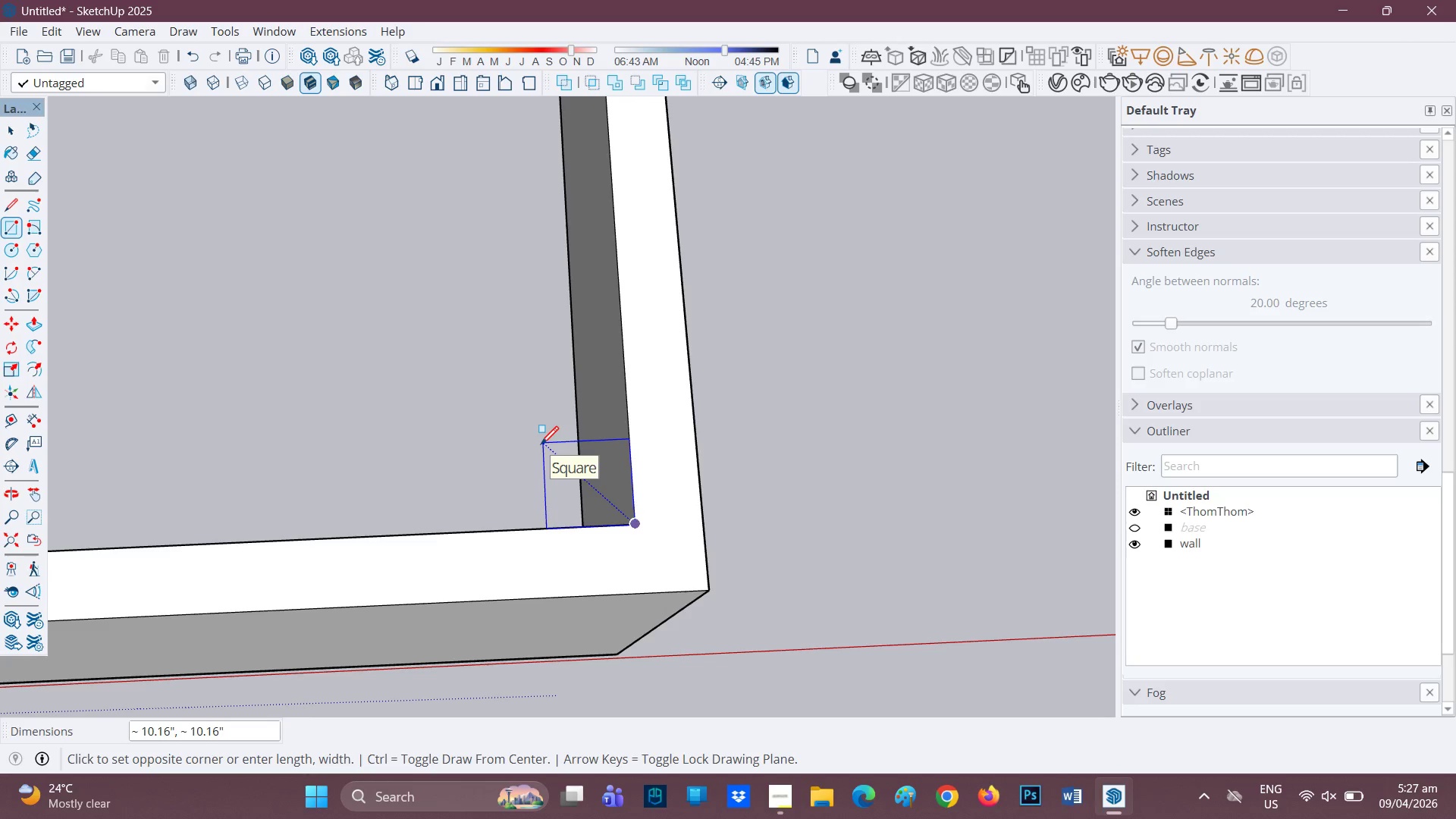 
key(7)
 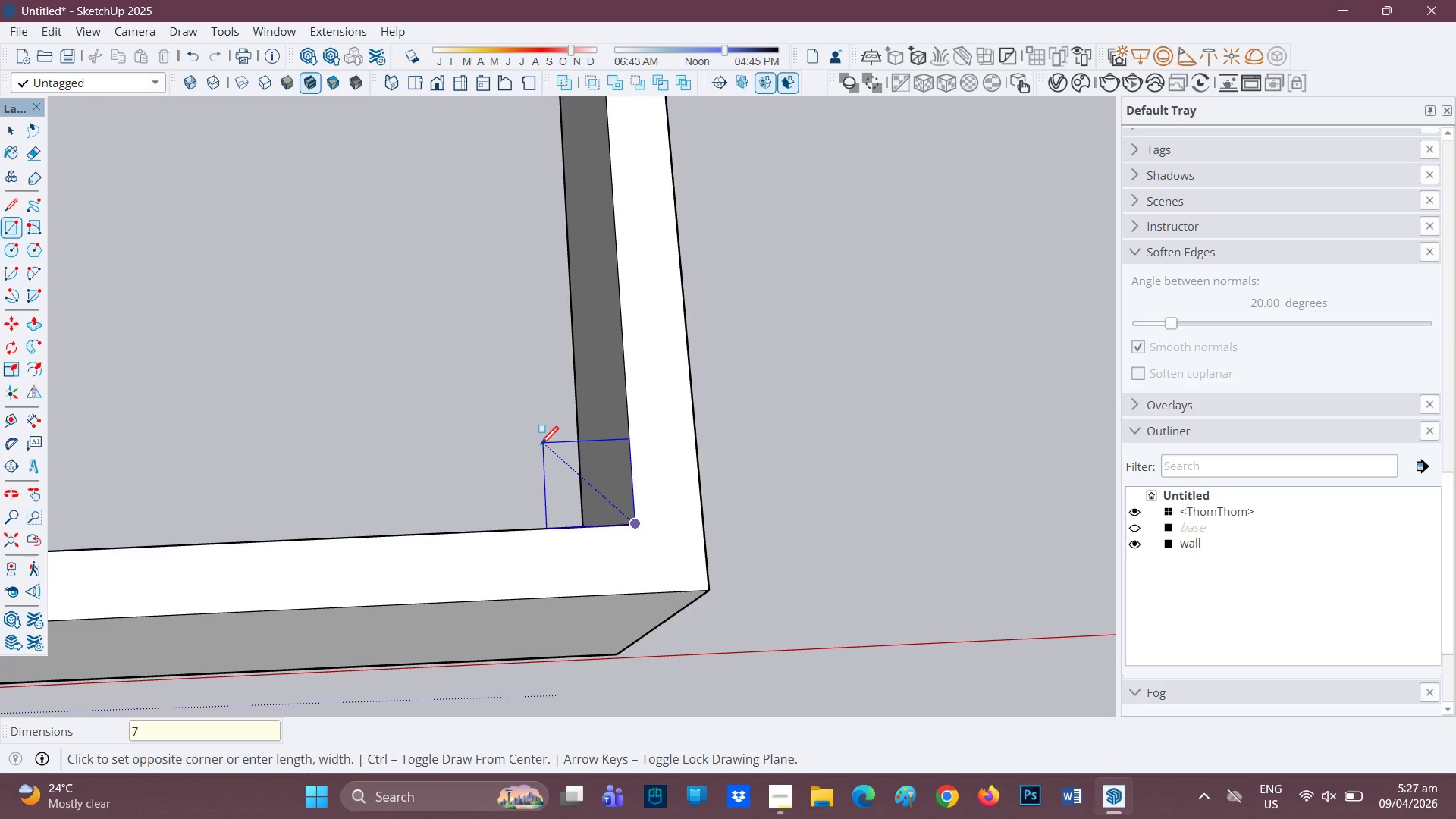 
key(Period)
 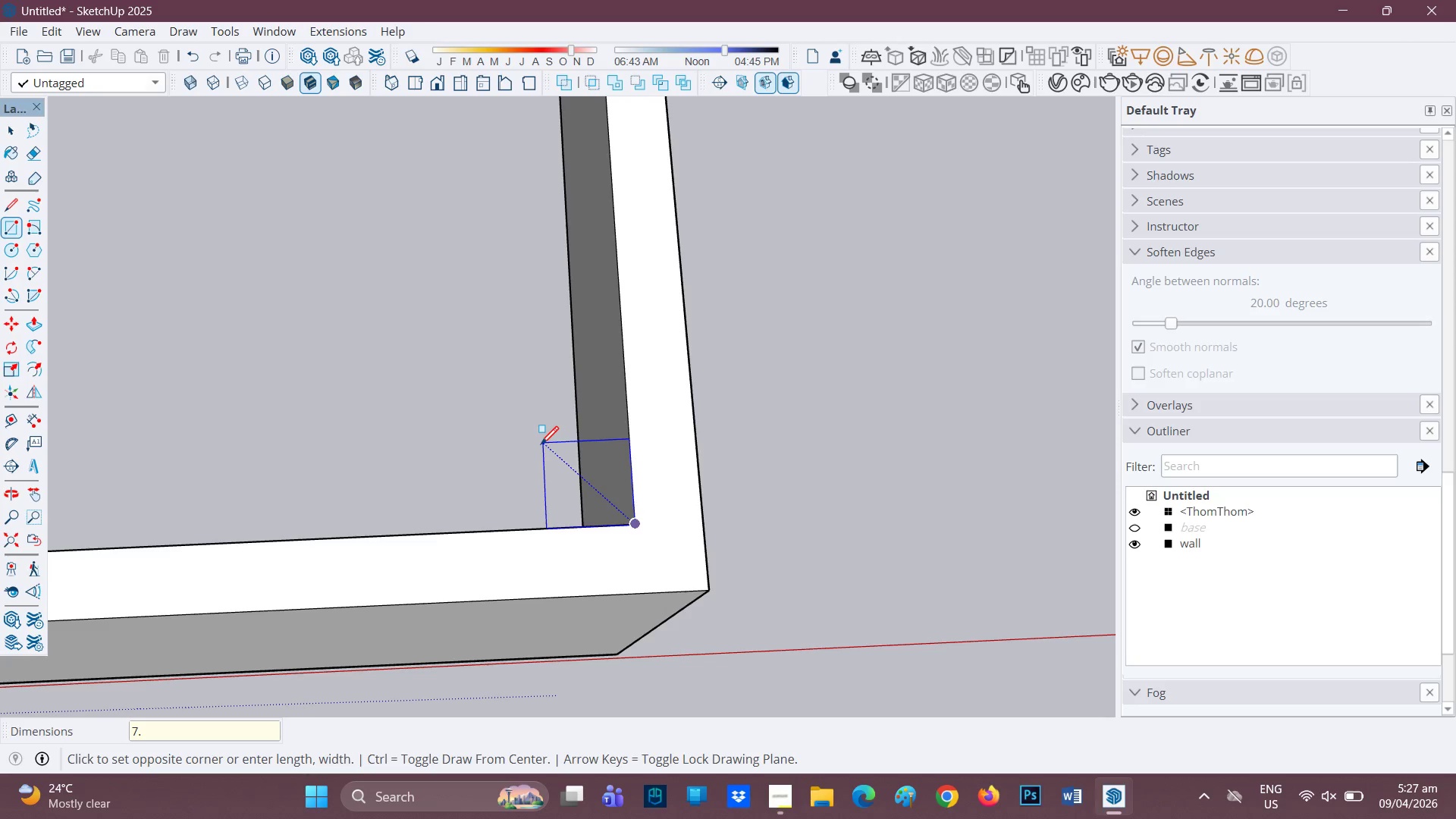 
key(8)
 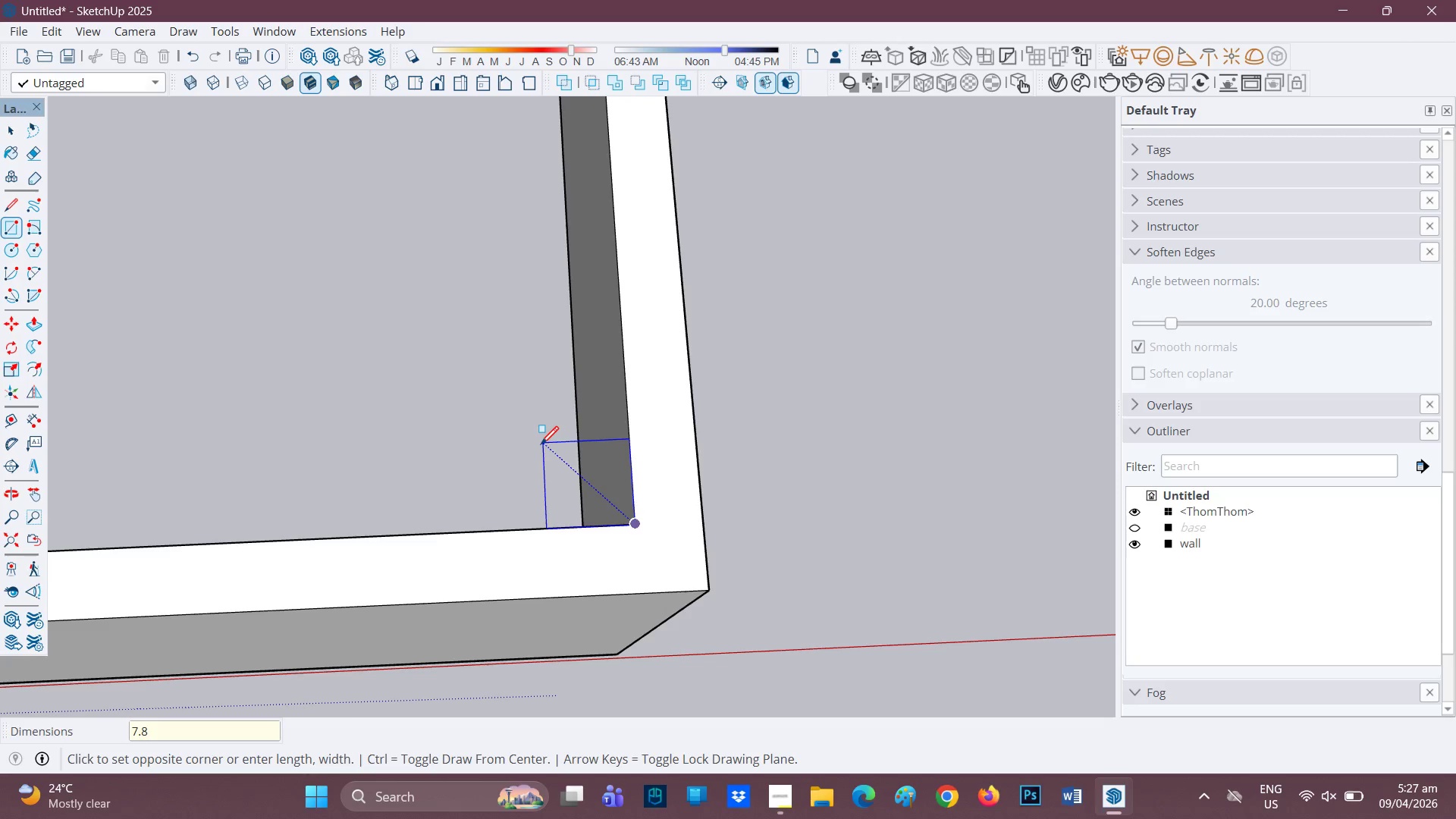 
key(Shift+Quote)
 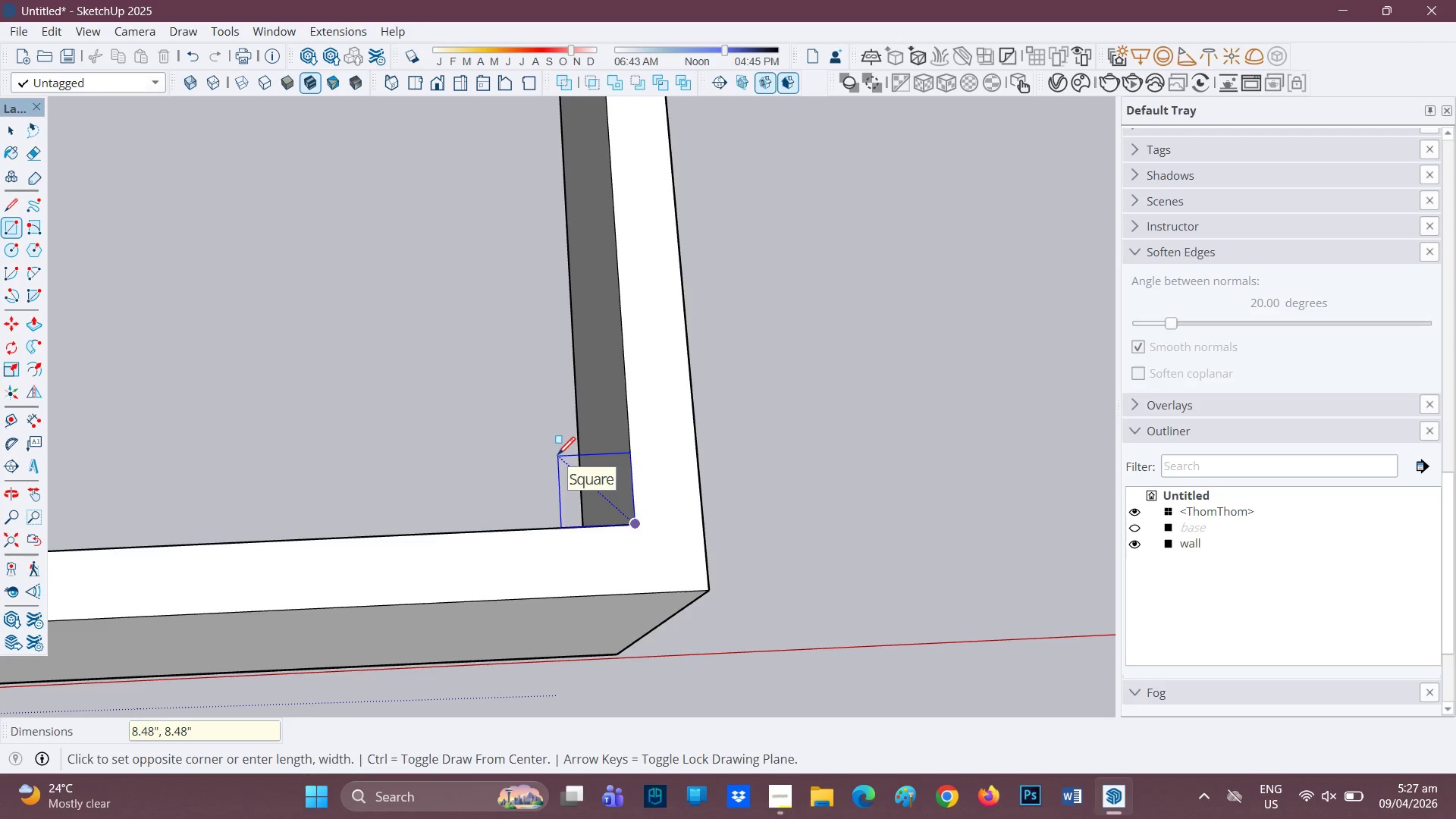 
wait(5.36)
 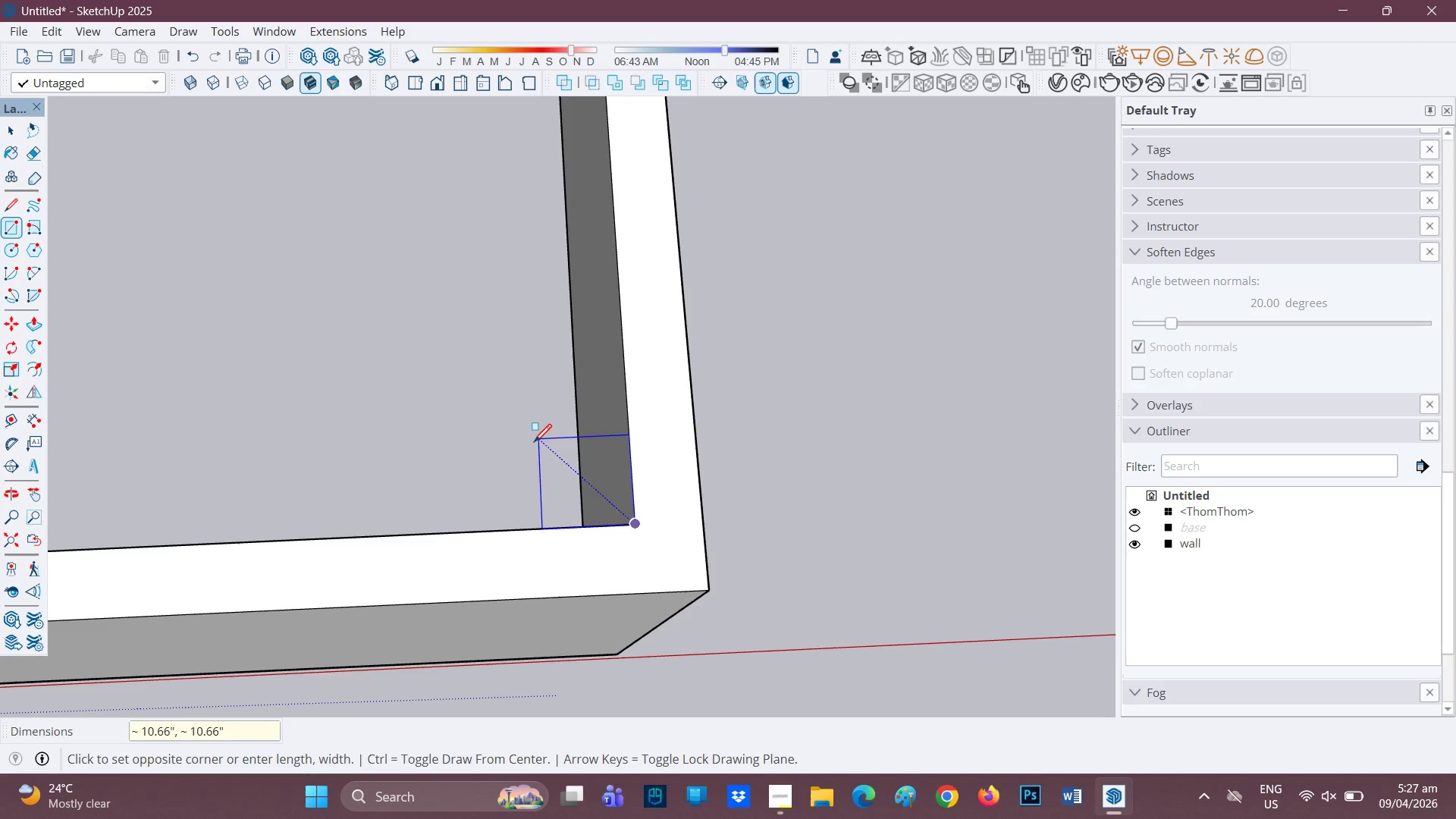 
key(7)
 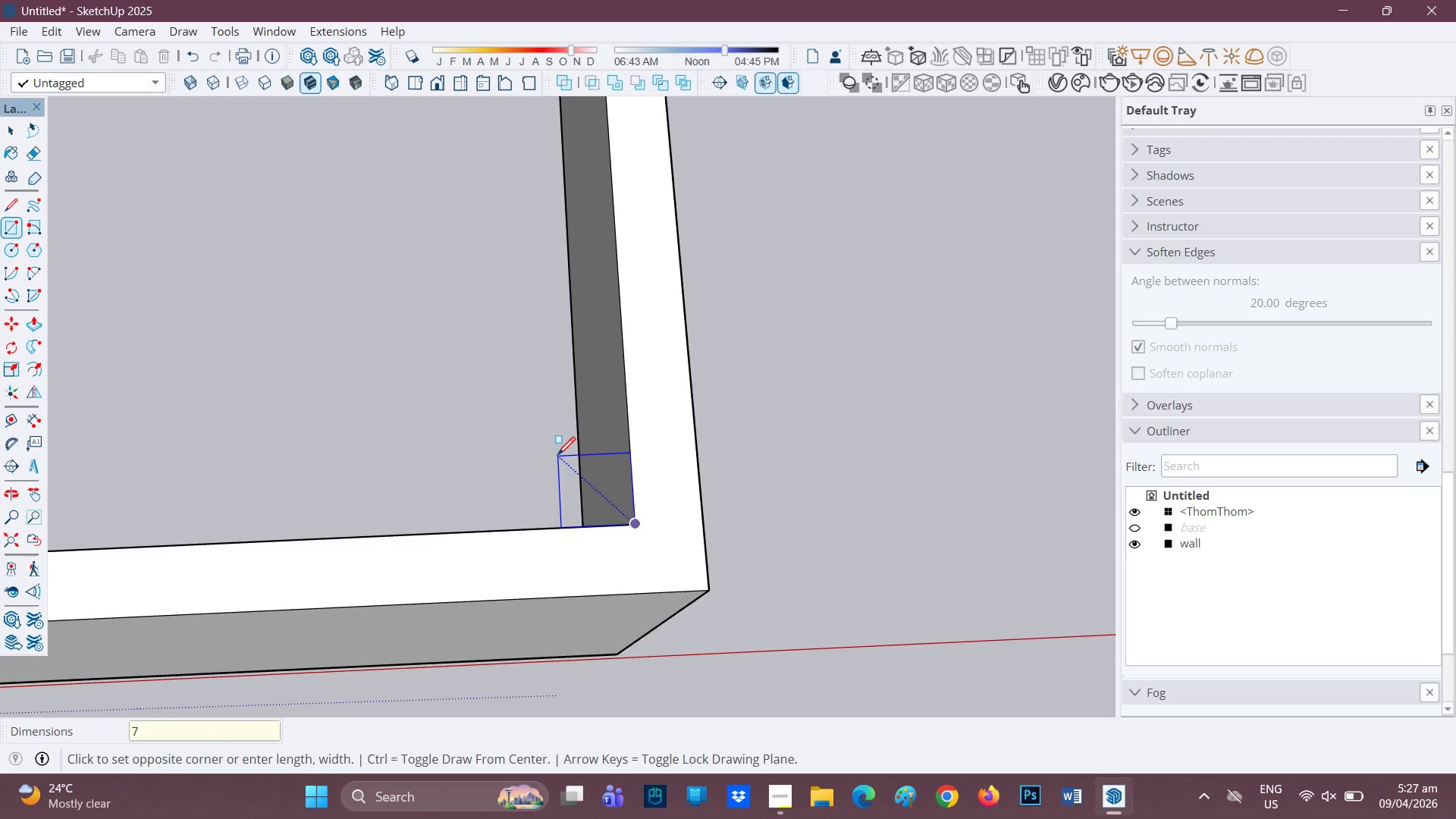 
key(Period)
 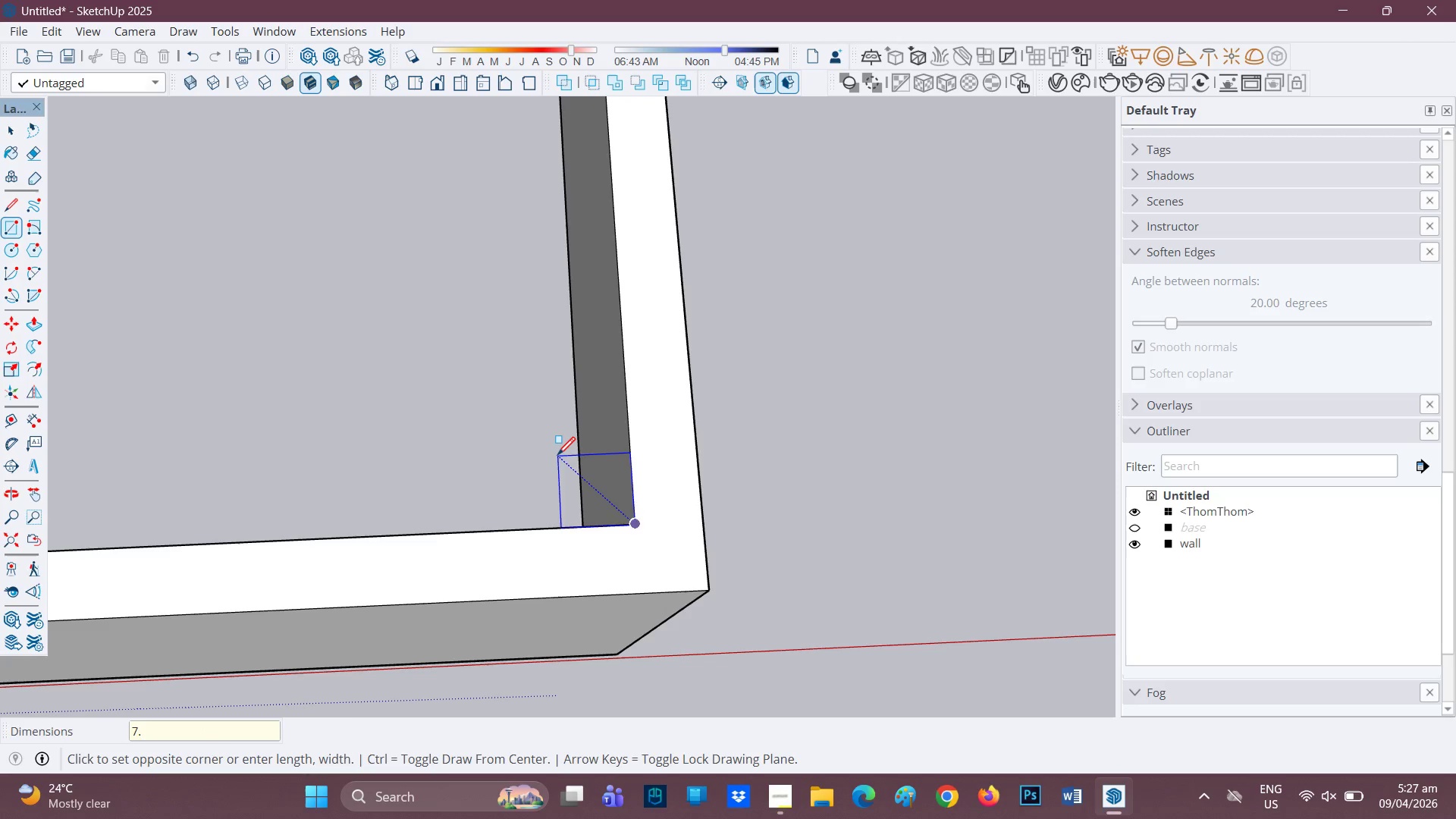 
key(8)
 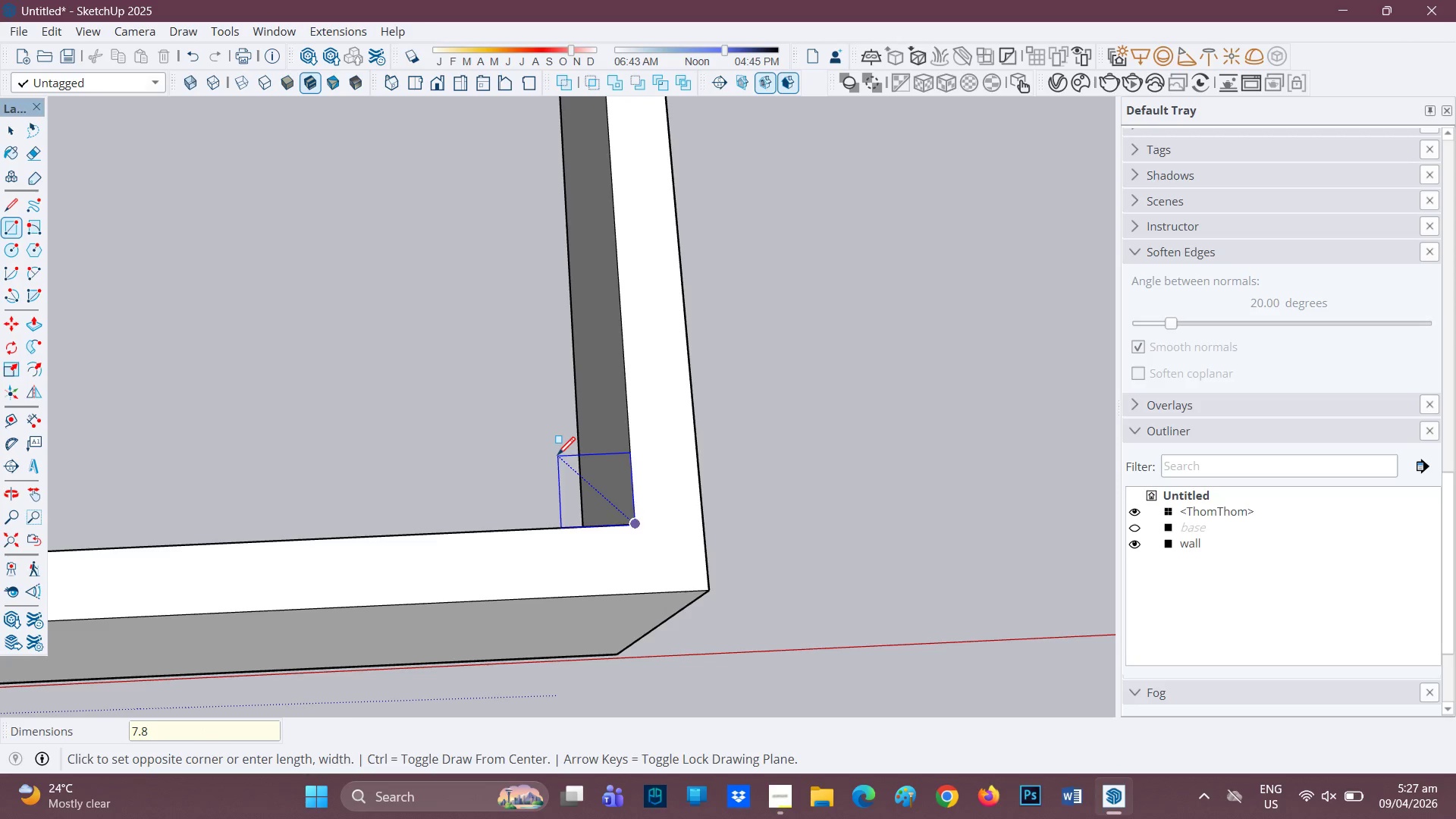 
key(Shift+Quote)
 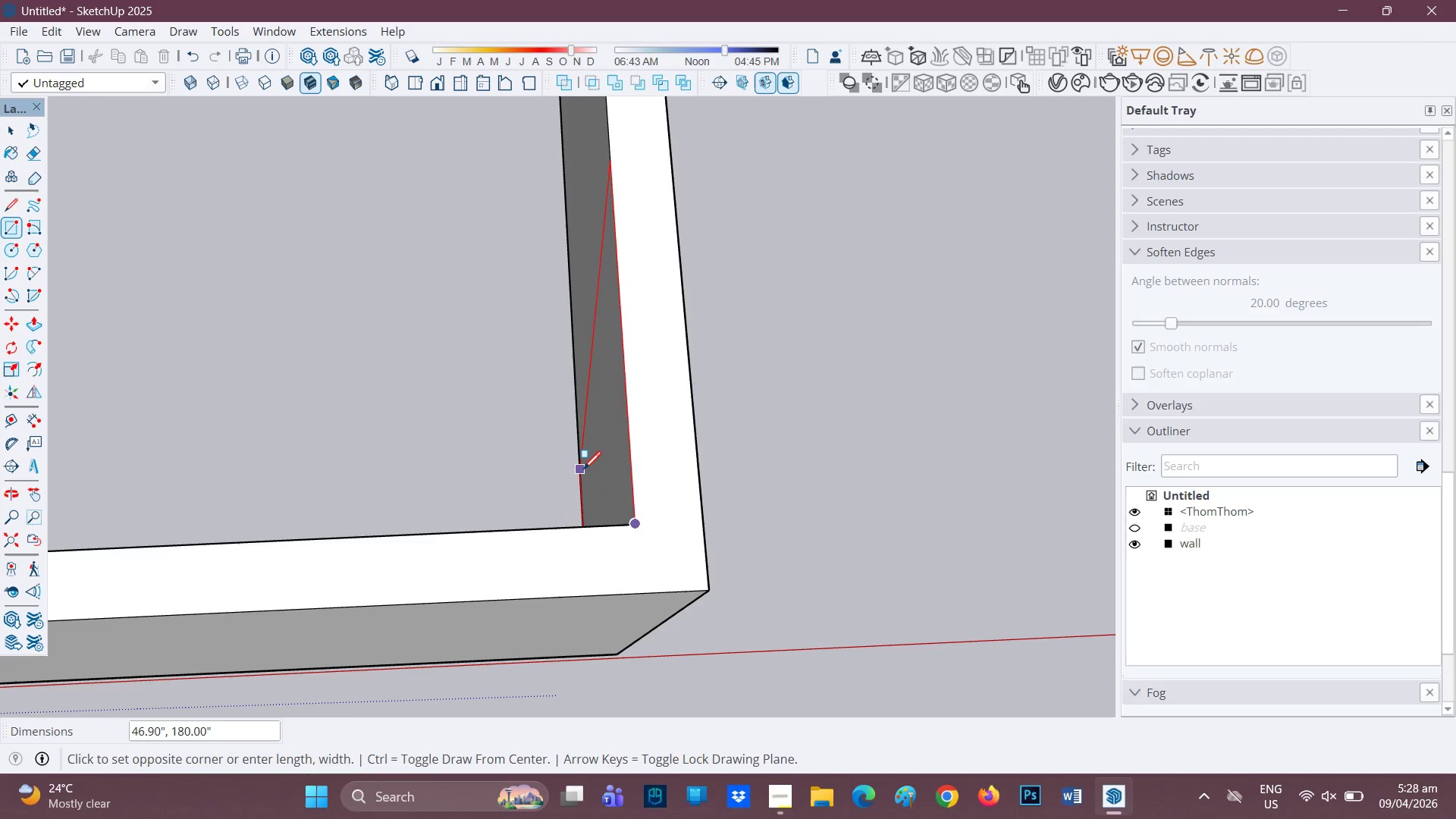 
wait(6.92)
 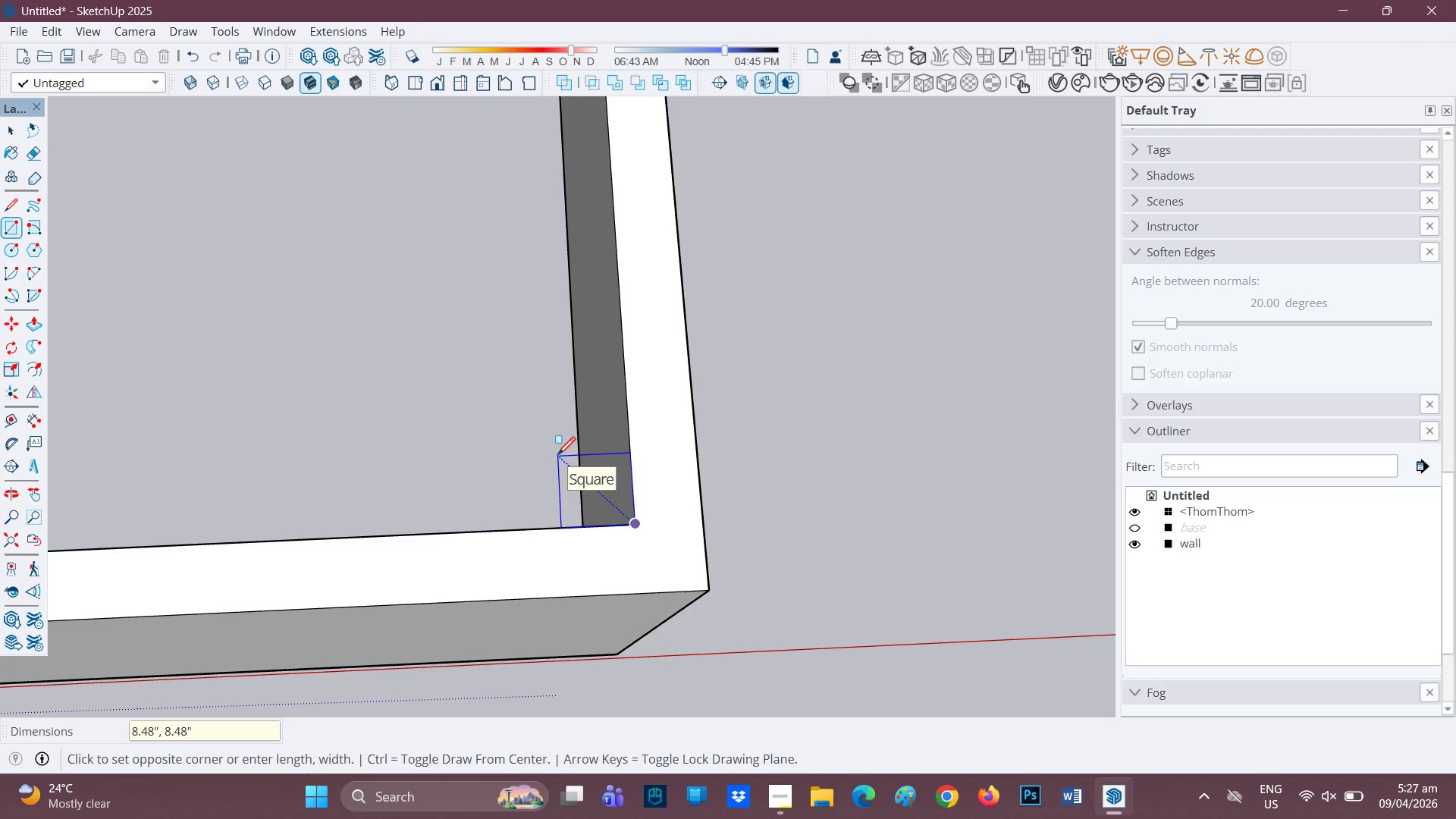 
key(Space)
 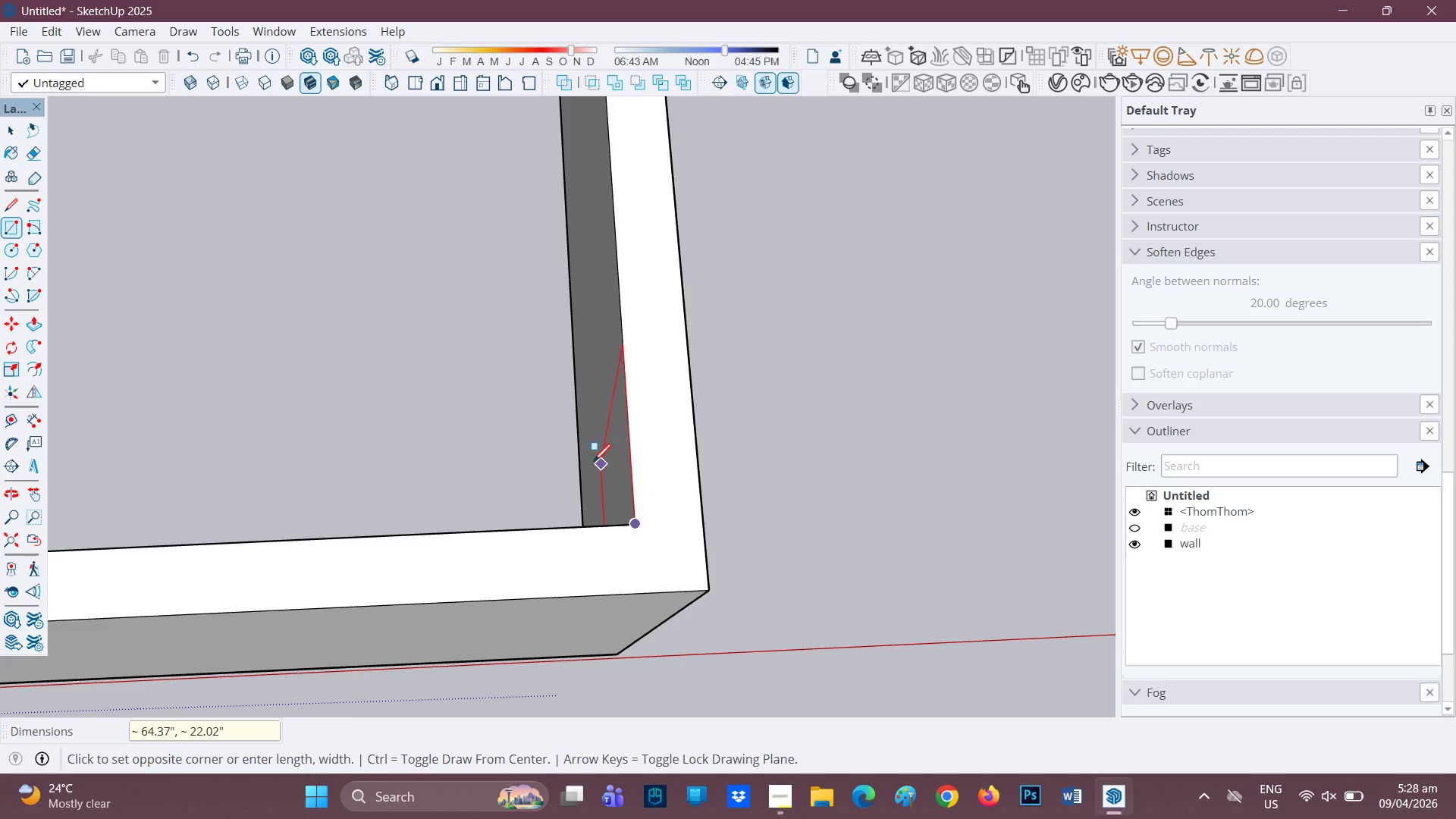 
key(Space)
 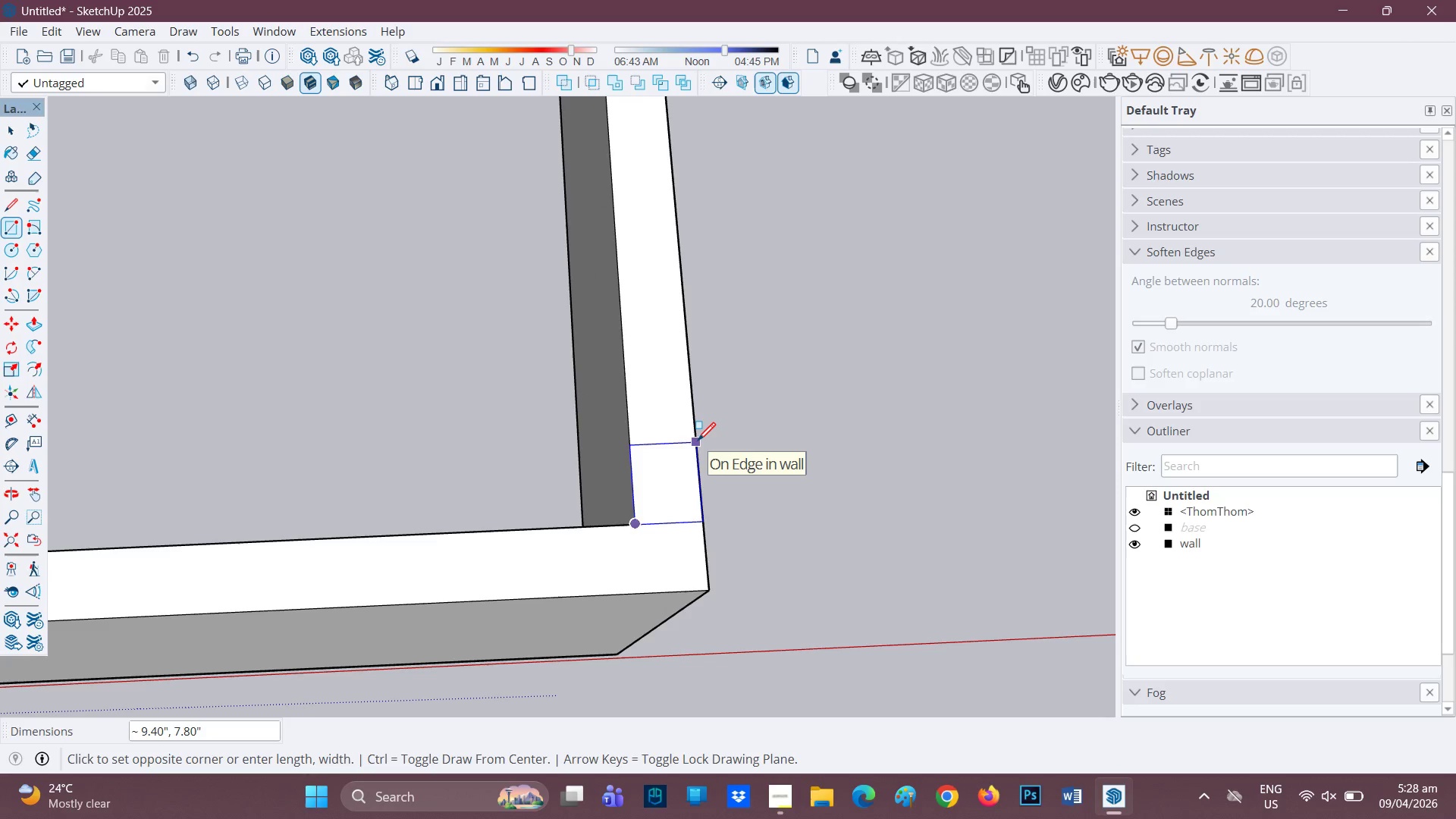 
wait(12.12)
 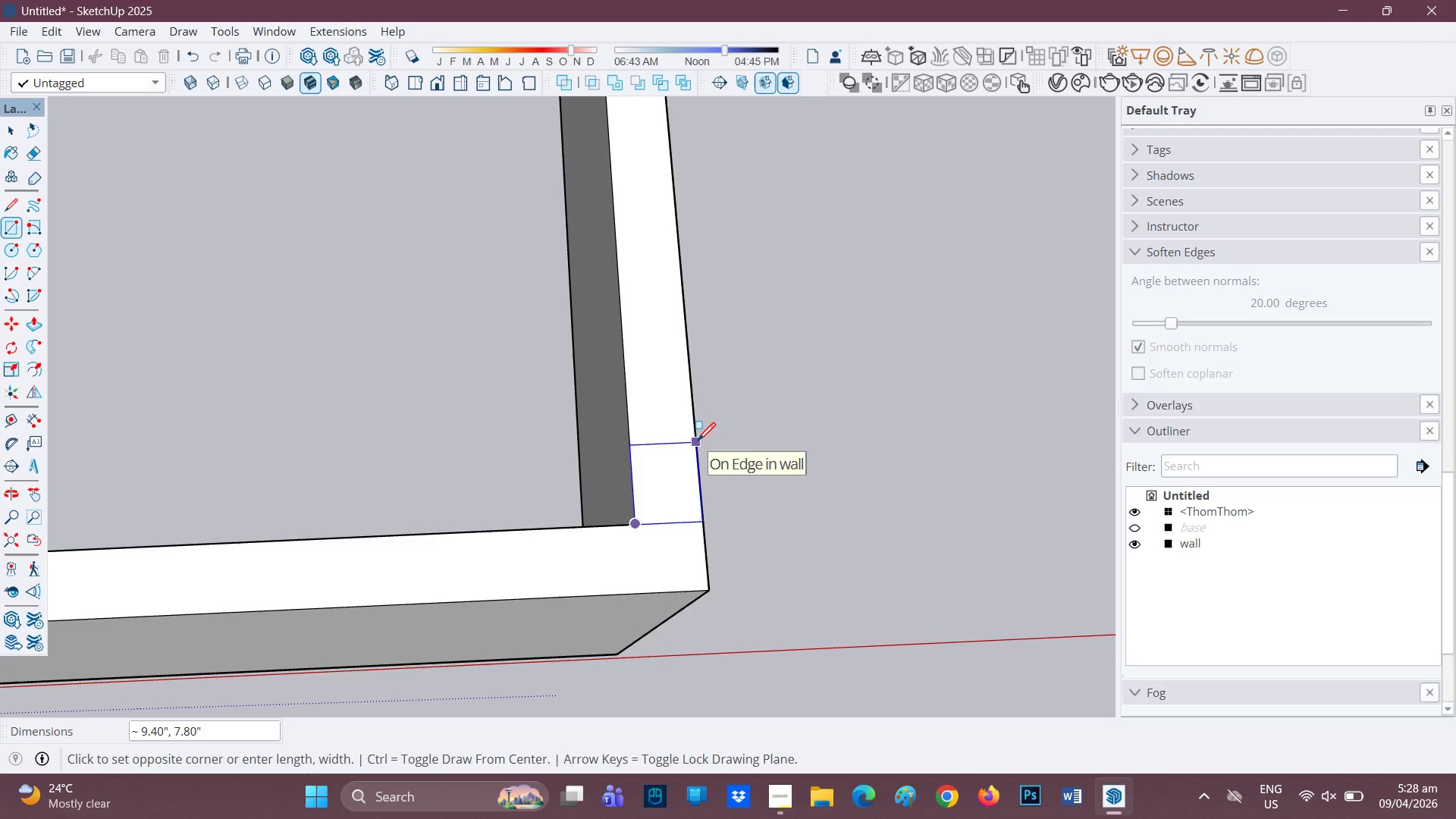 
key(Space)
 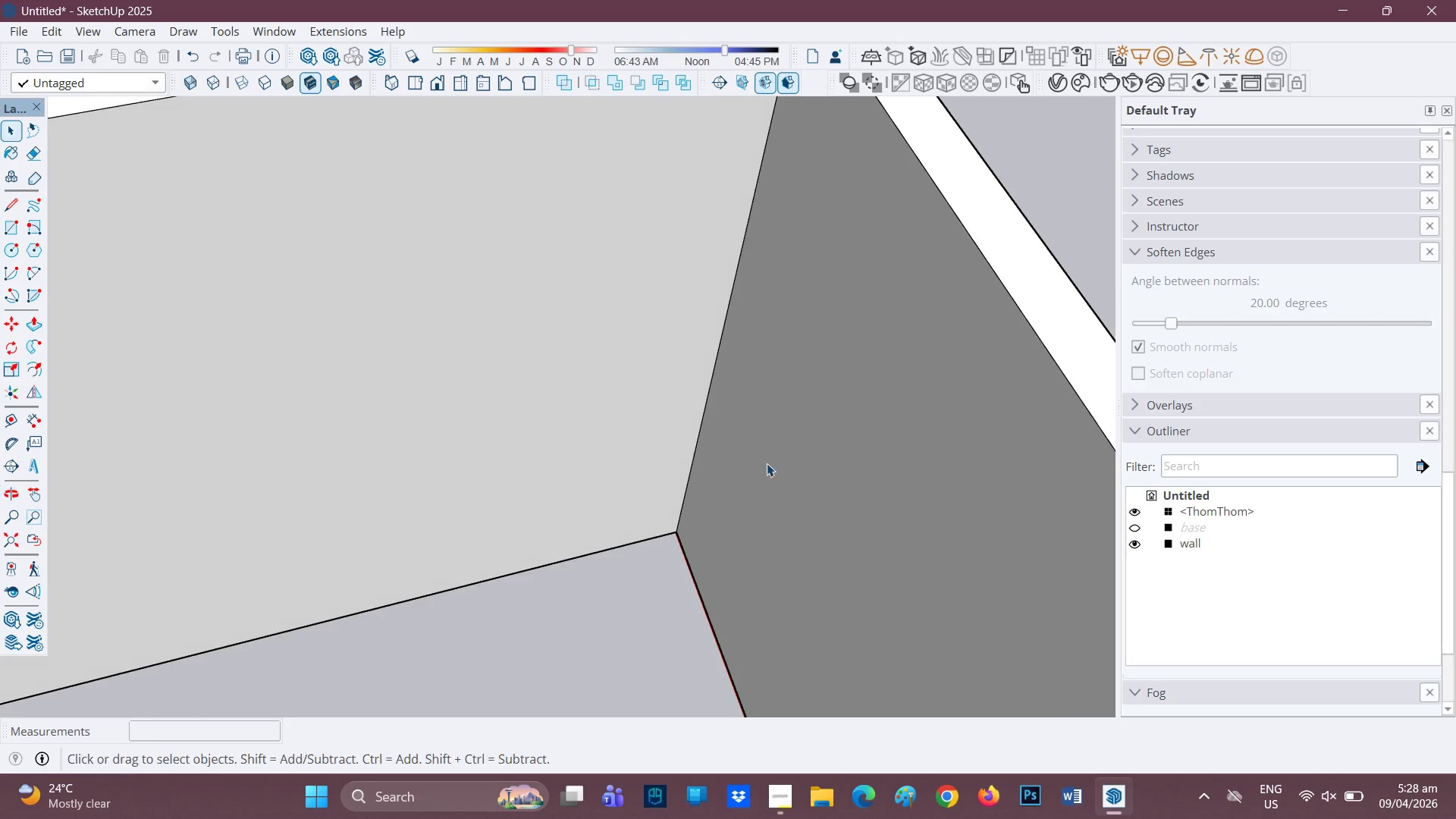 
scroll: coordinate [682, 469], scroll_direction: up, amount: 7.0
 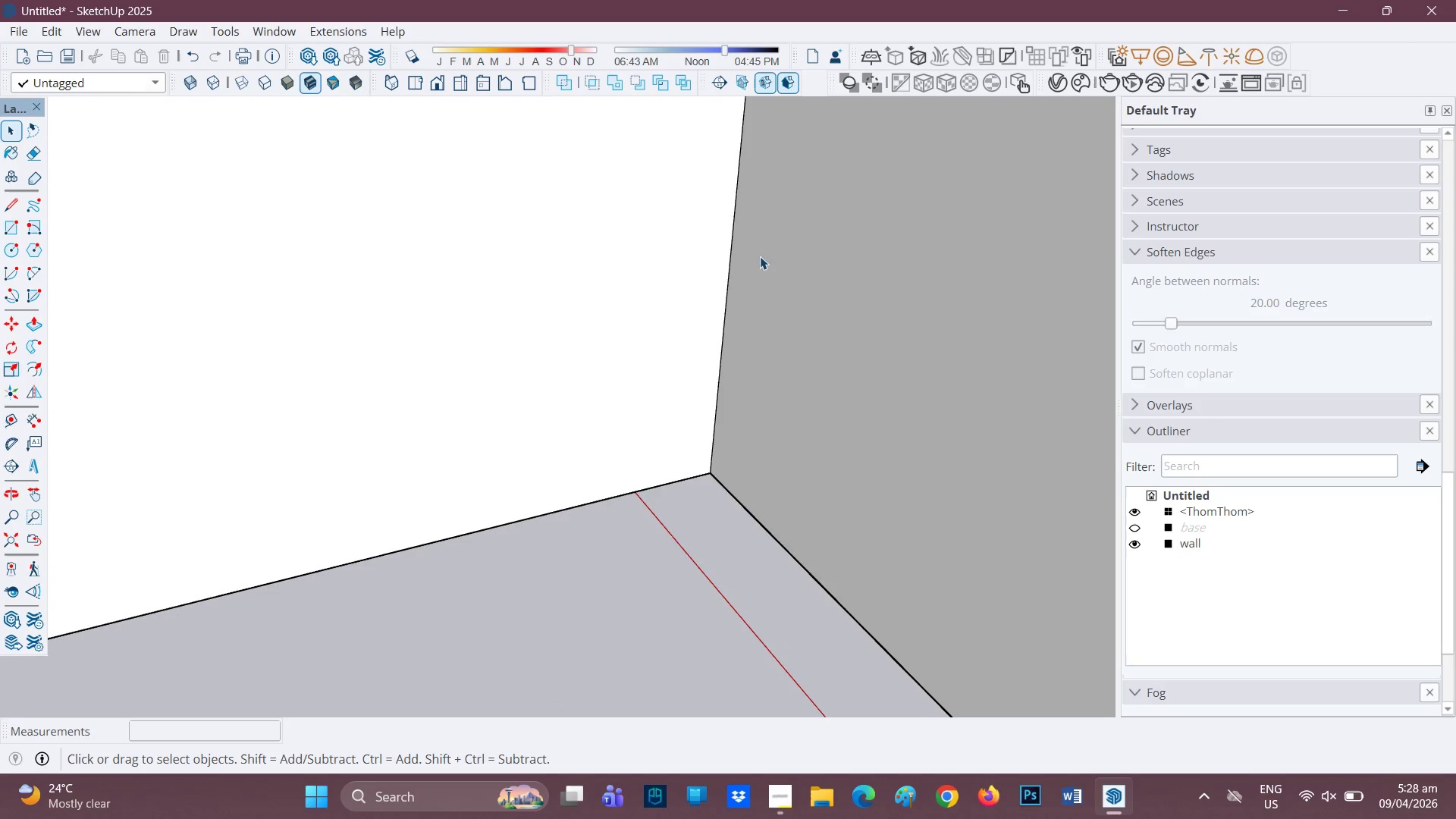 
key(R)
 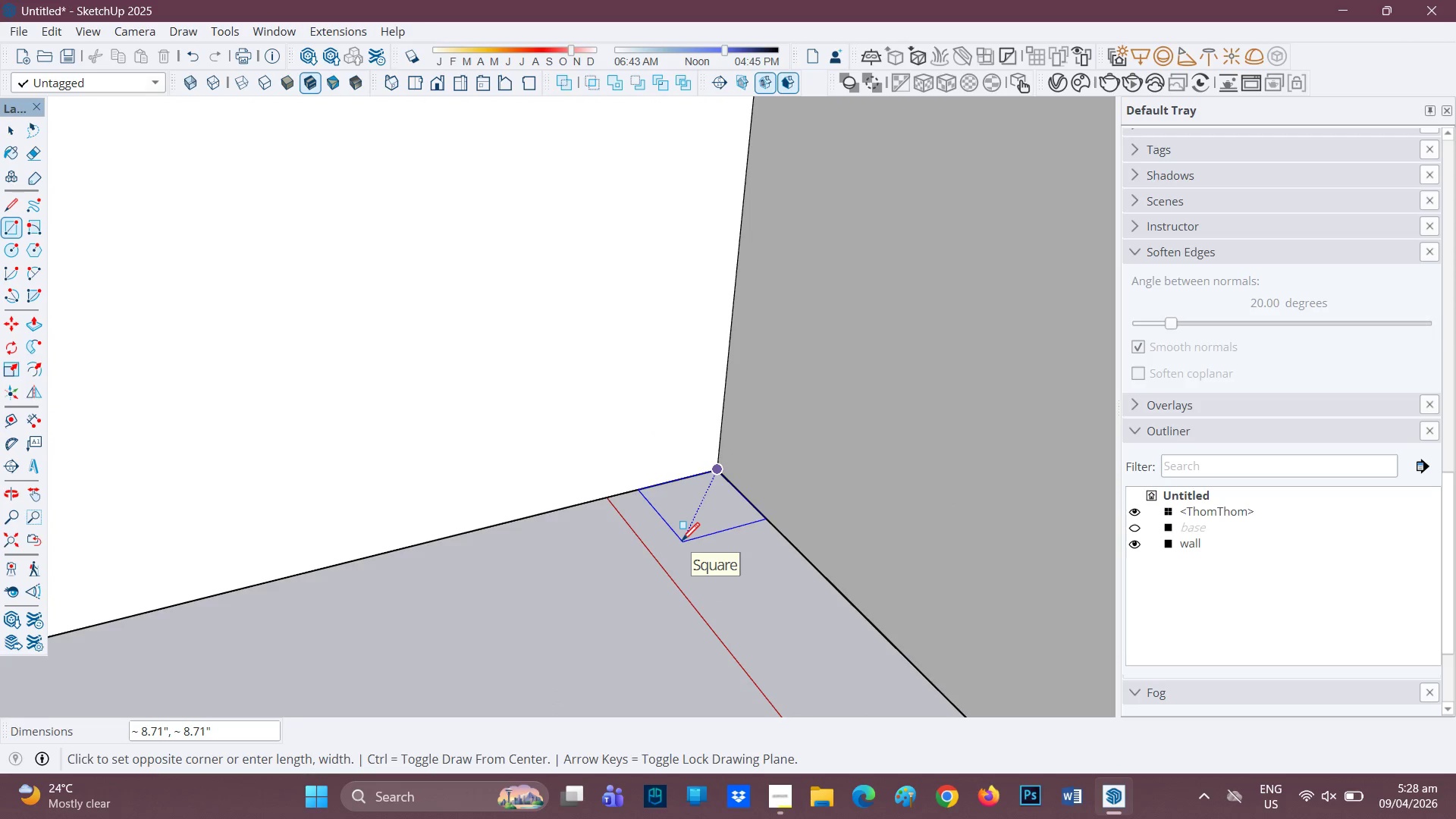 
scroll: coordinate [656, 451], scroll_direction: up, amount: 5.0
 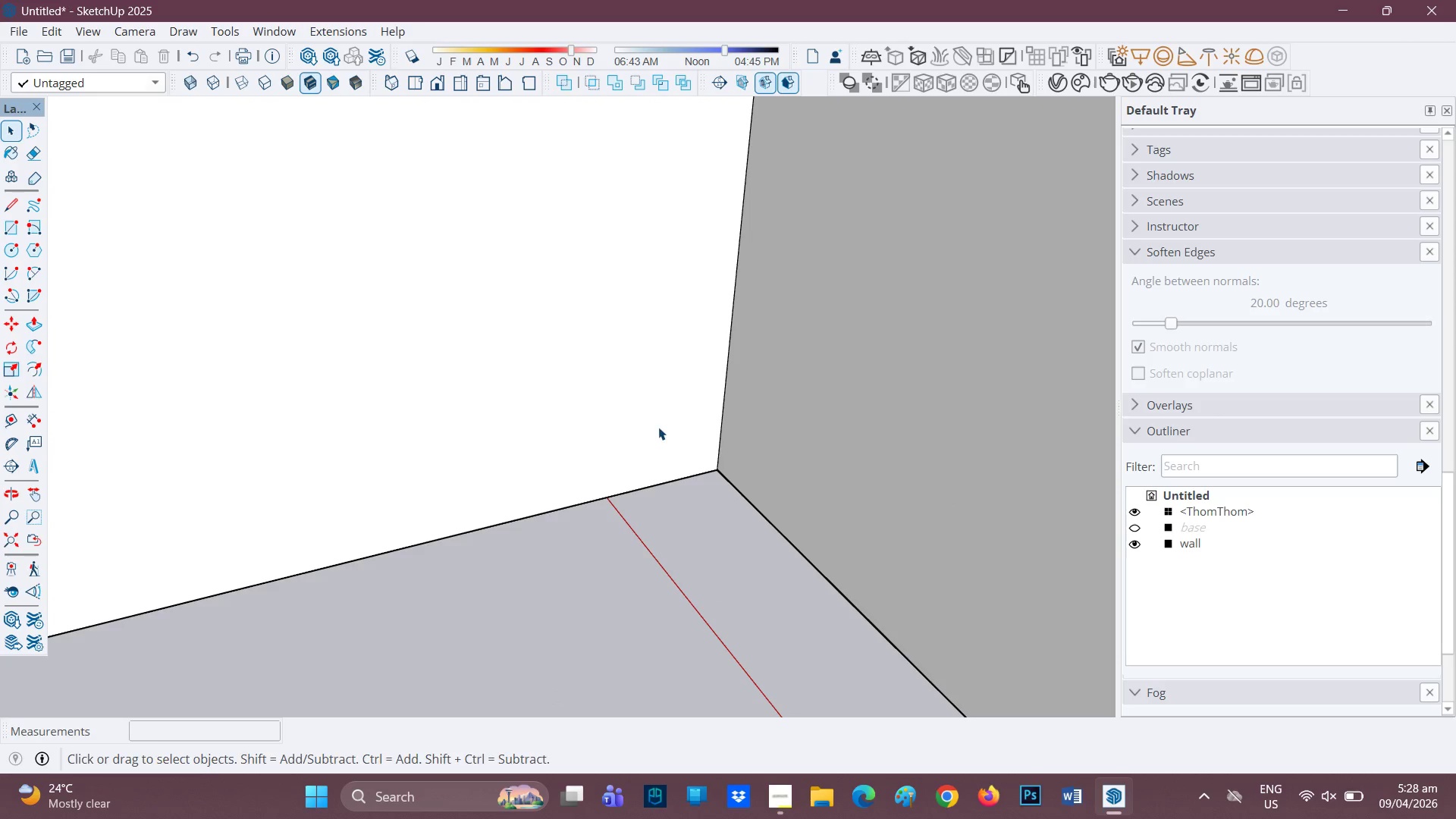 
type(78")
 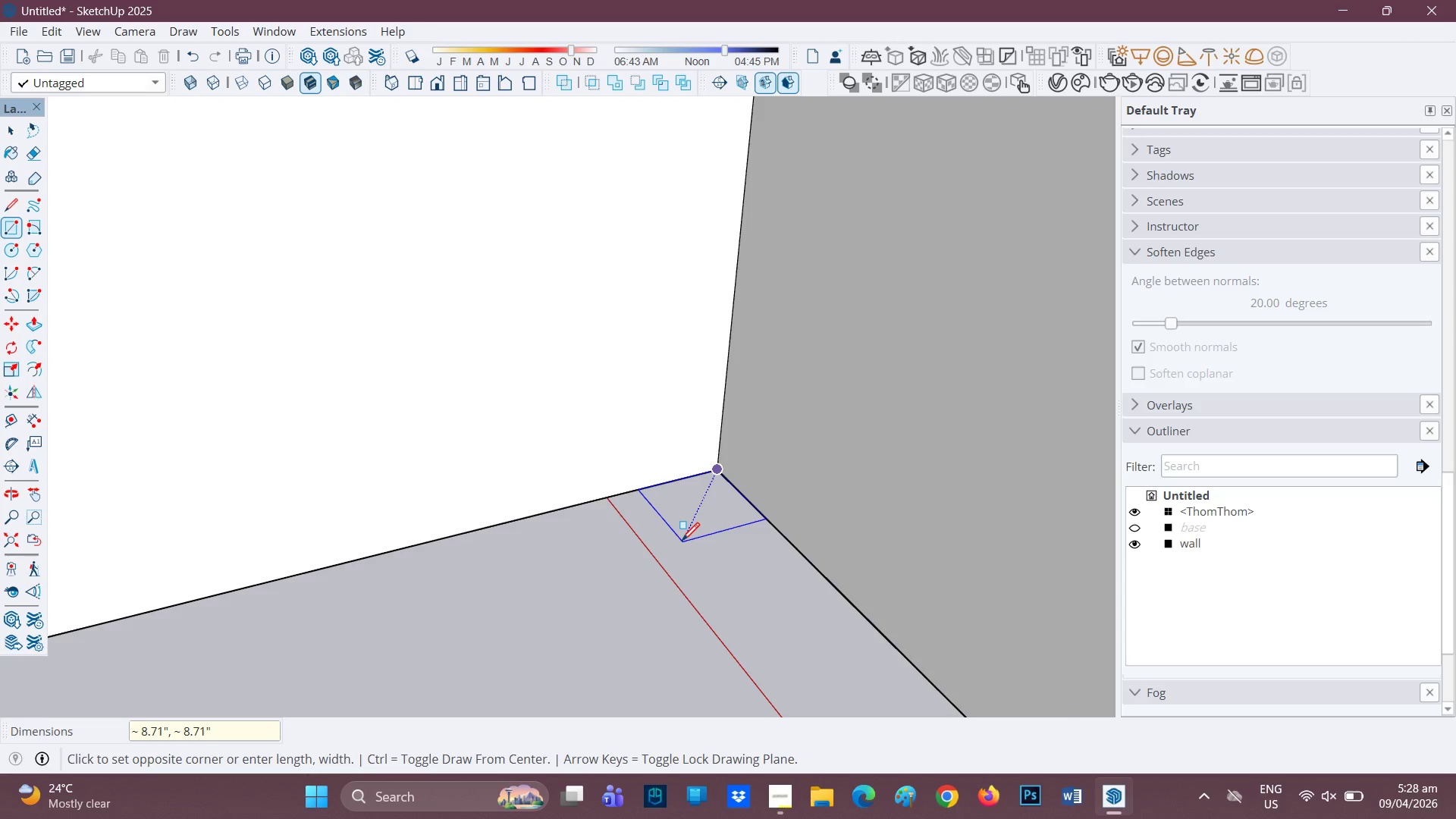 
hold_key(key=Period, duration=1.14)
 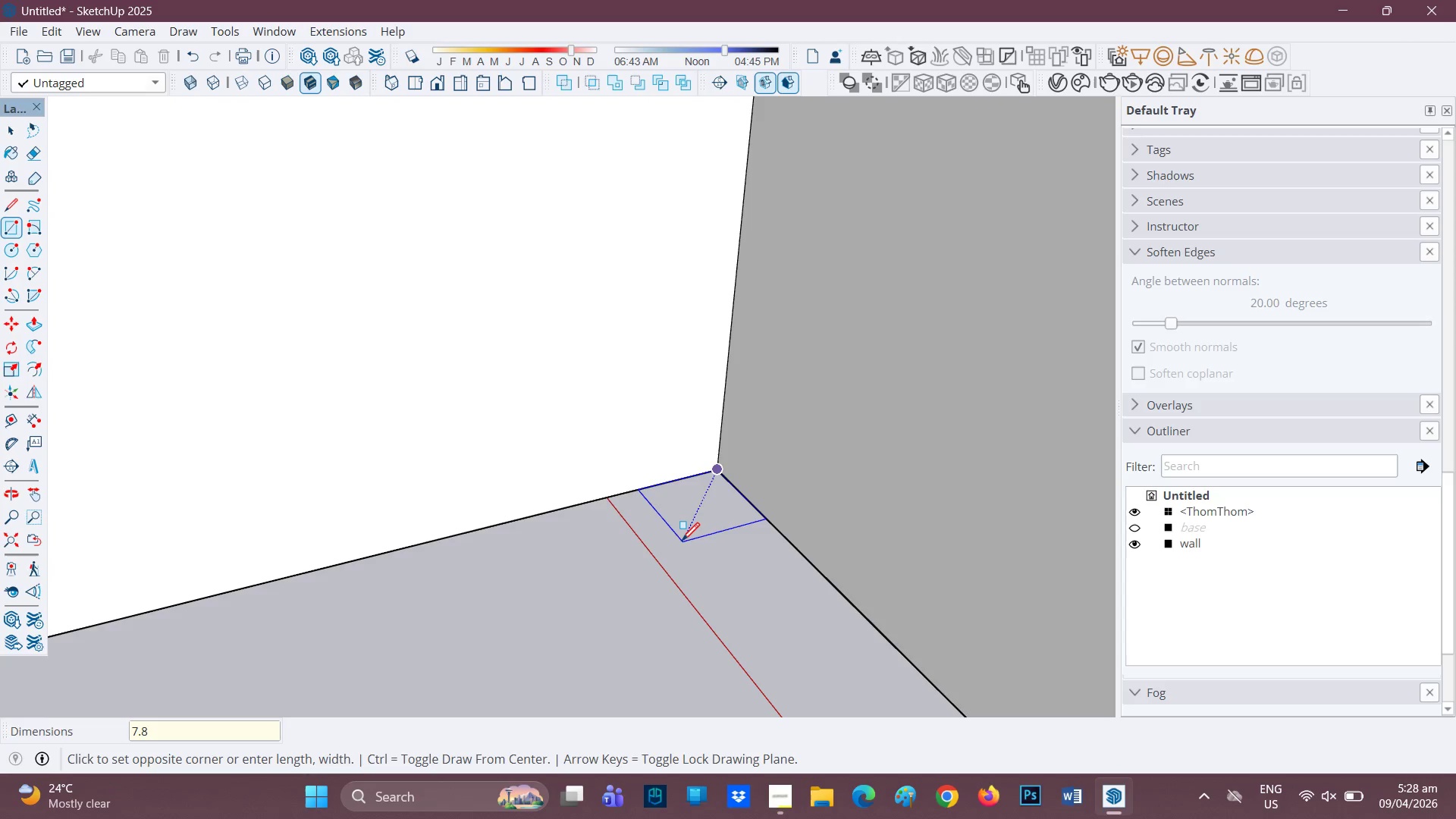 
key(Enter)
 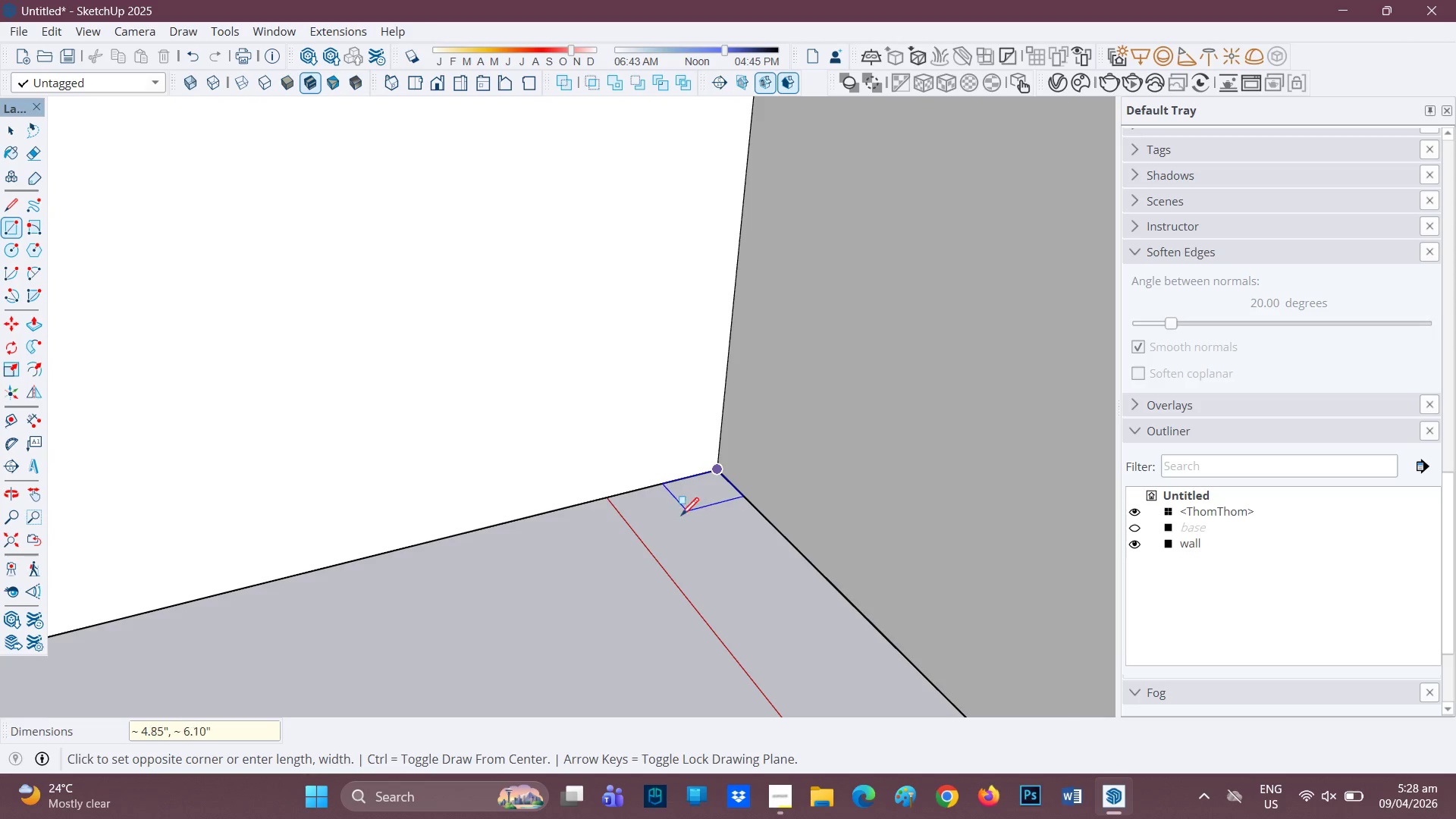 
mouse_move([690, 563])
 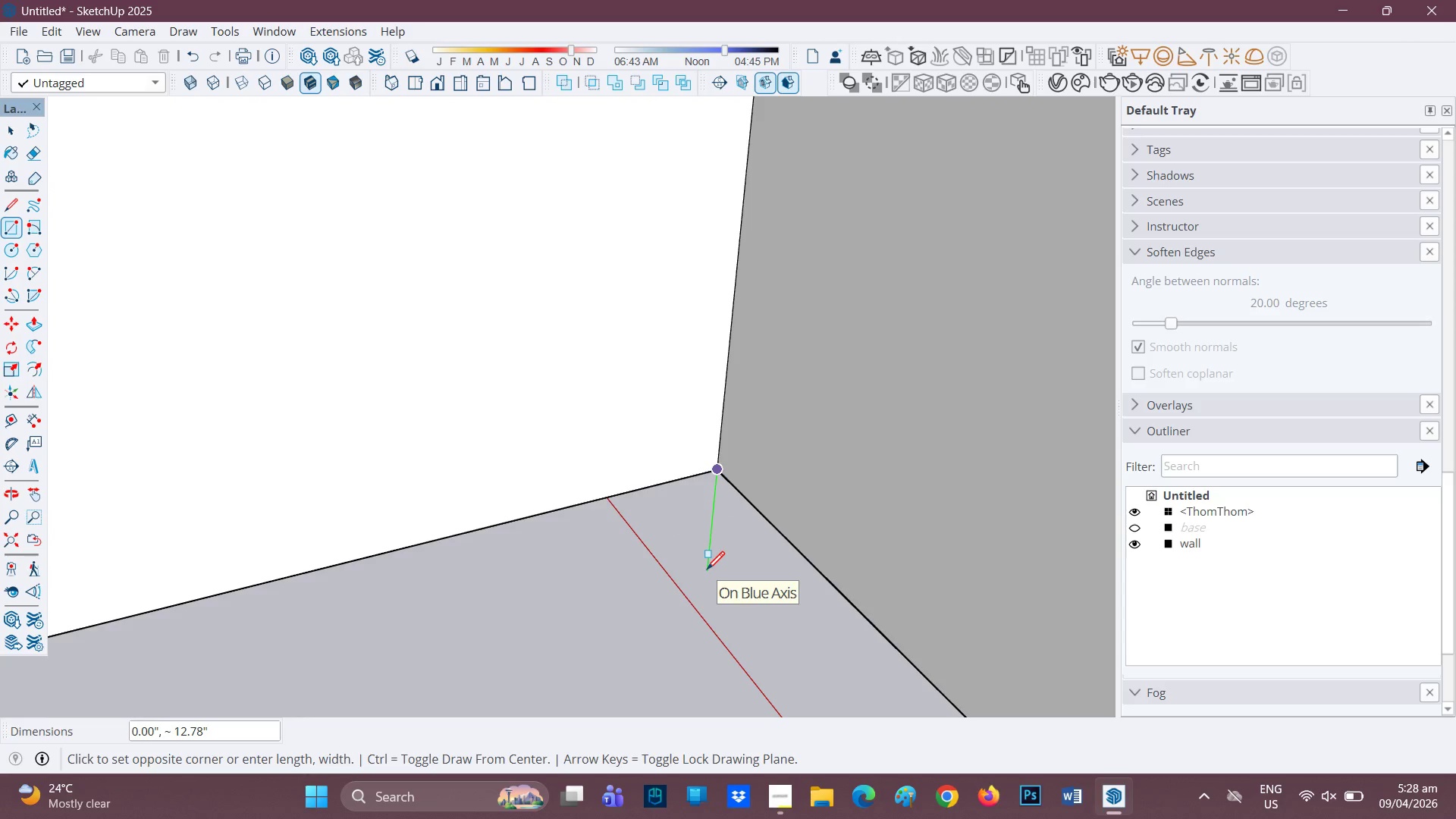 
key(Space)
 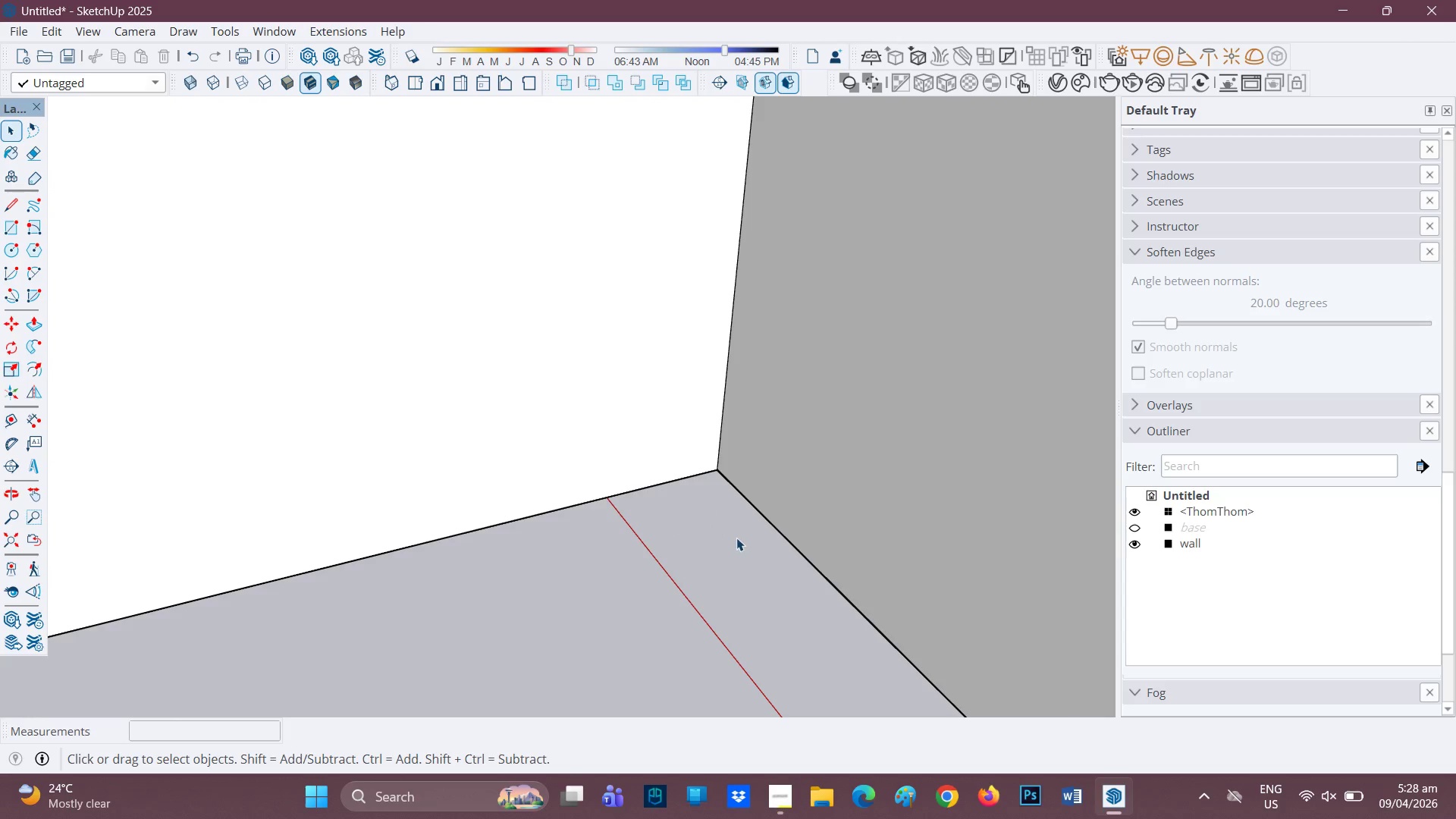 
key(L)
 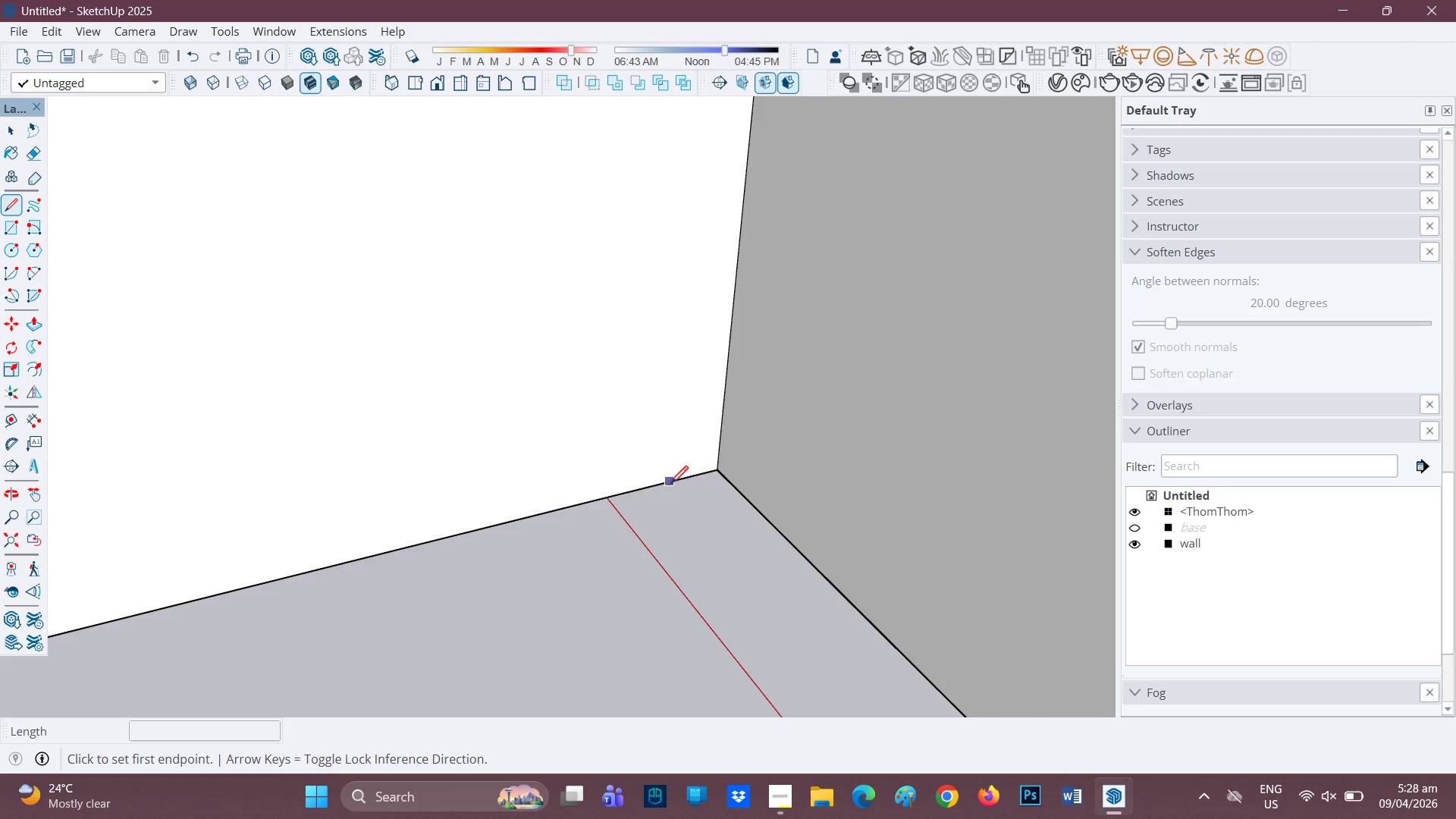 
left_click_drag(start_coordinate=[713, 469], to_coordinate=[709, 469])
 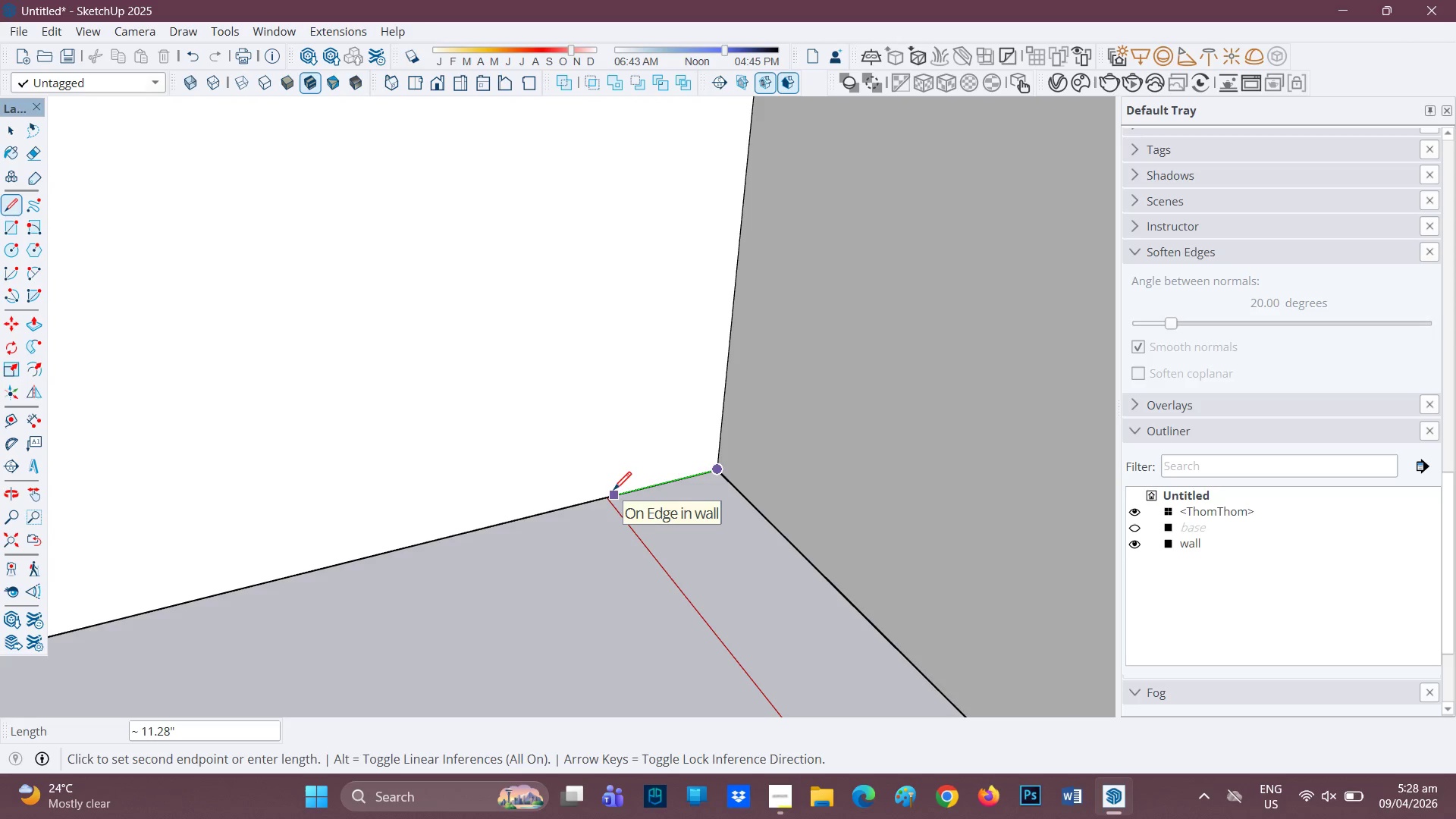 
key(7)
 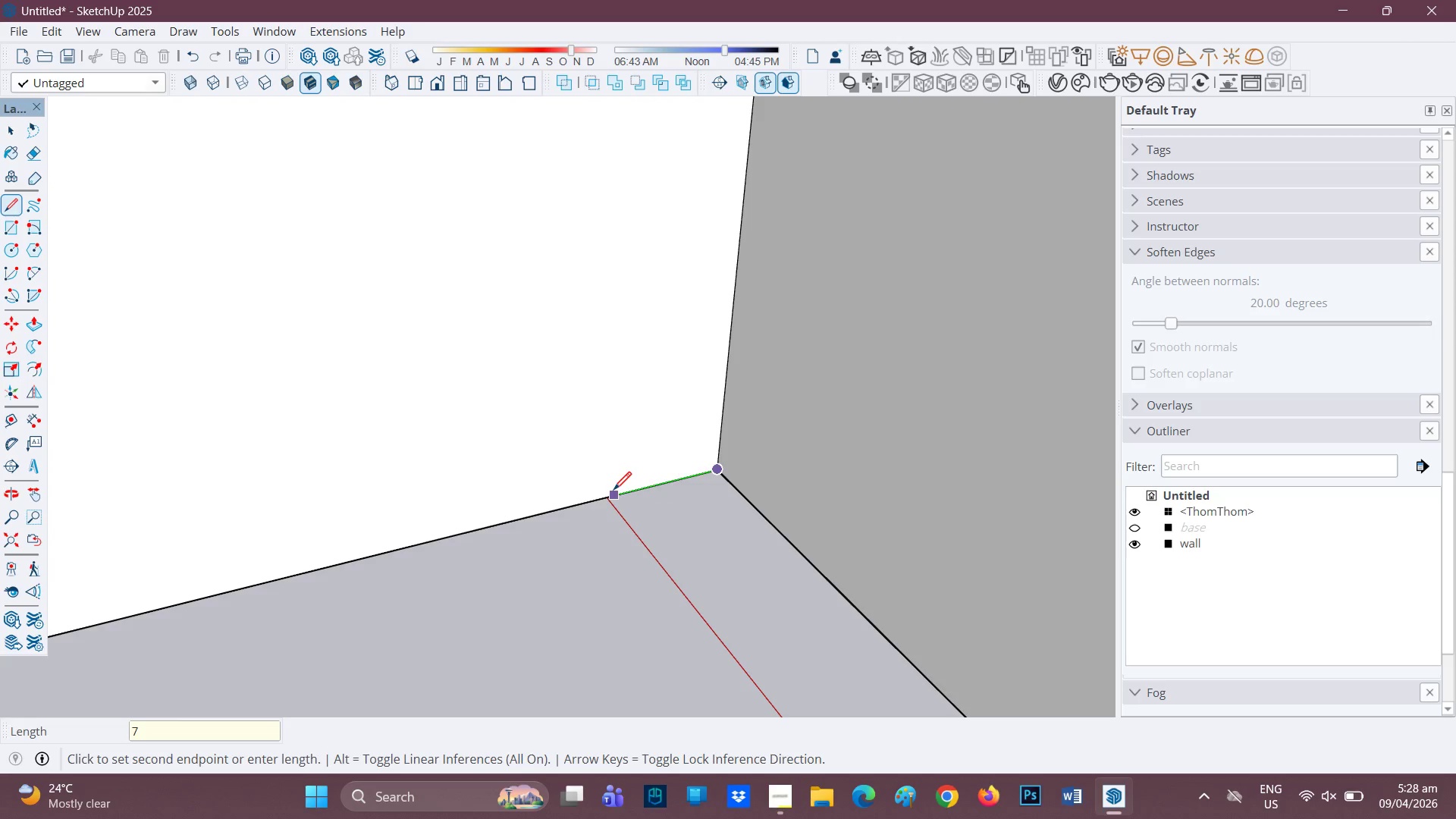 
key(Period)
 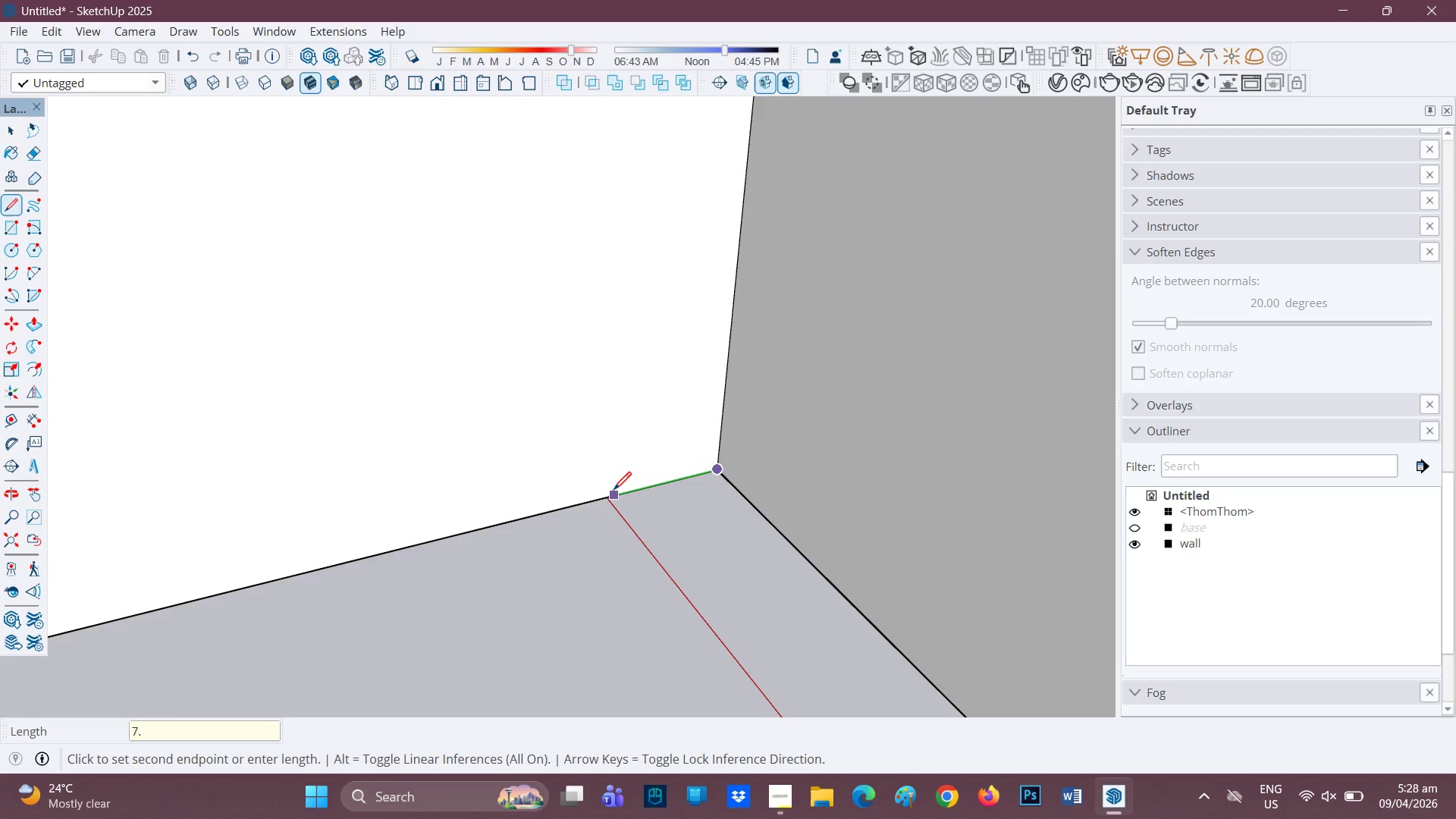 
key(8)
 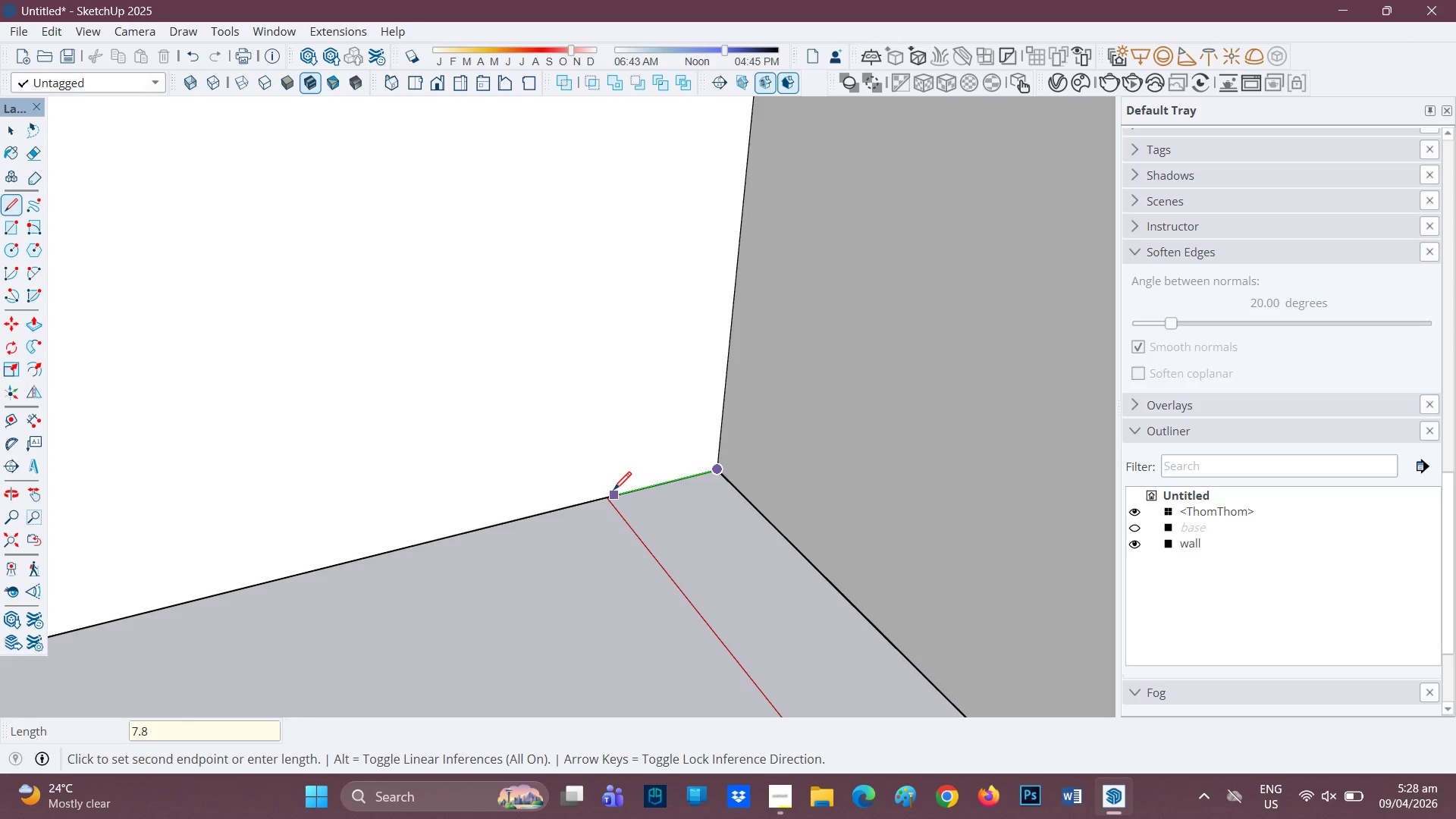 
key(Shift+Quote)
 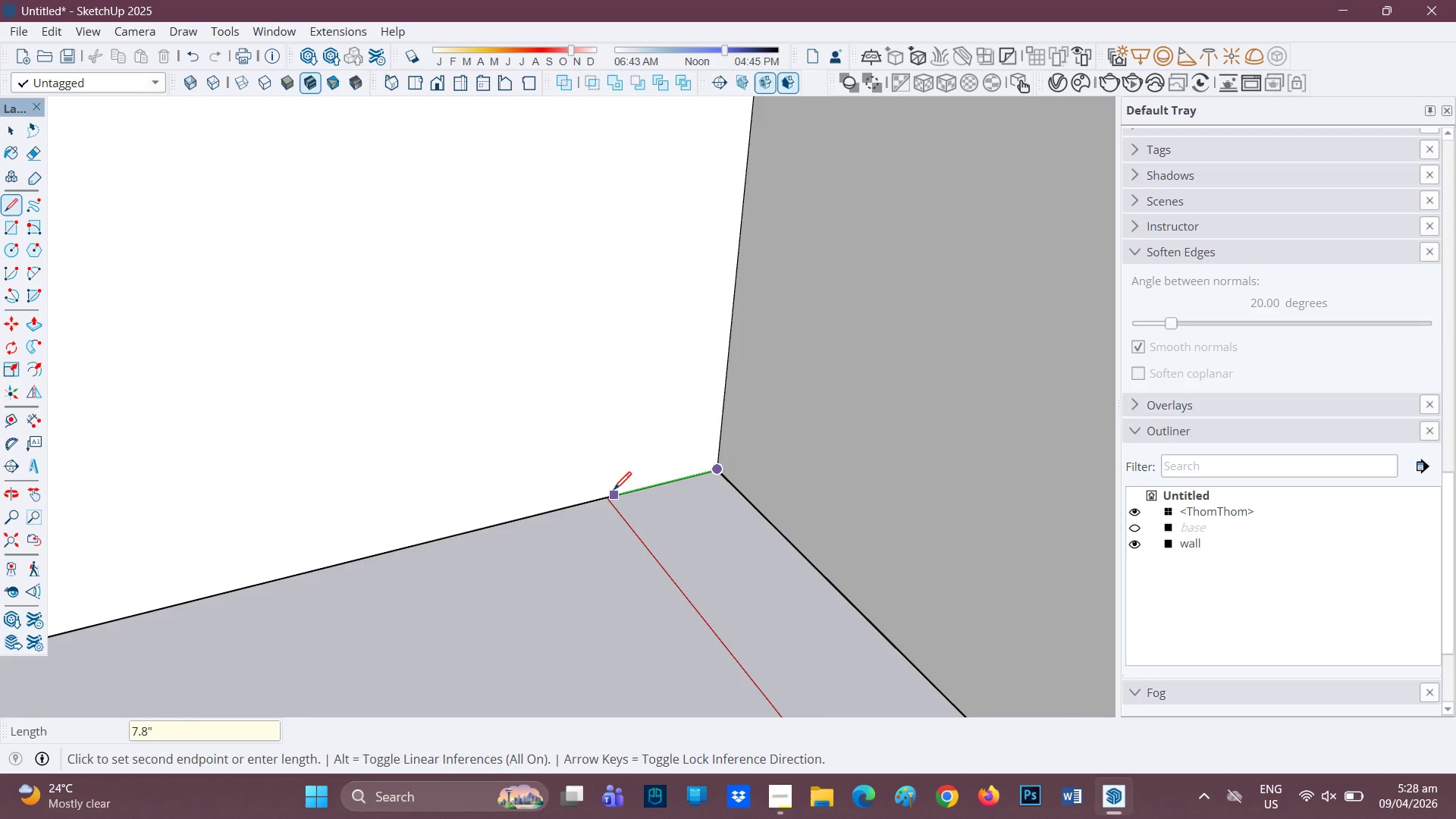 
key(Enter)
 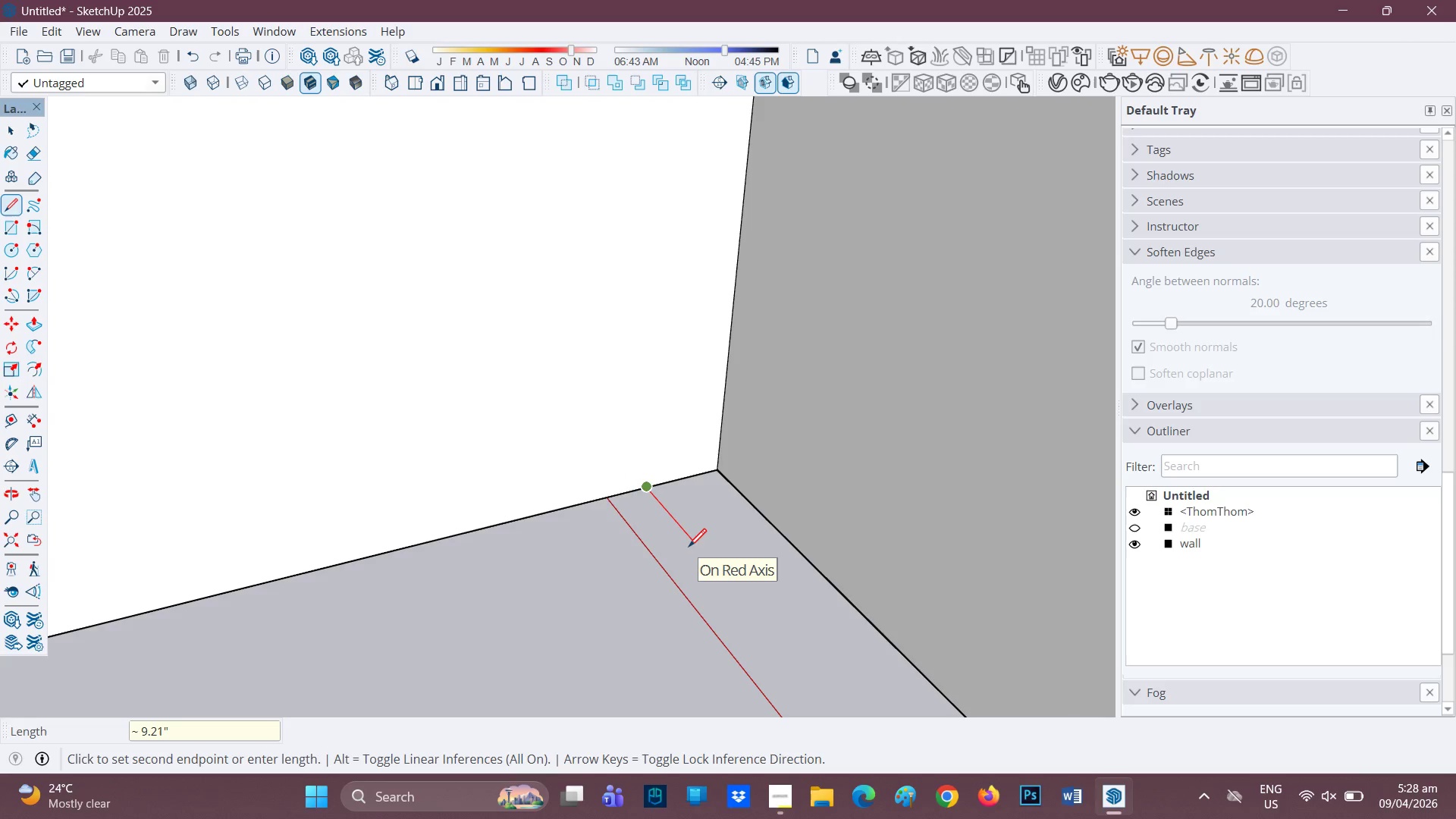 
key(7)
 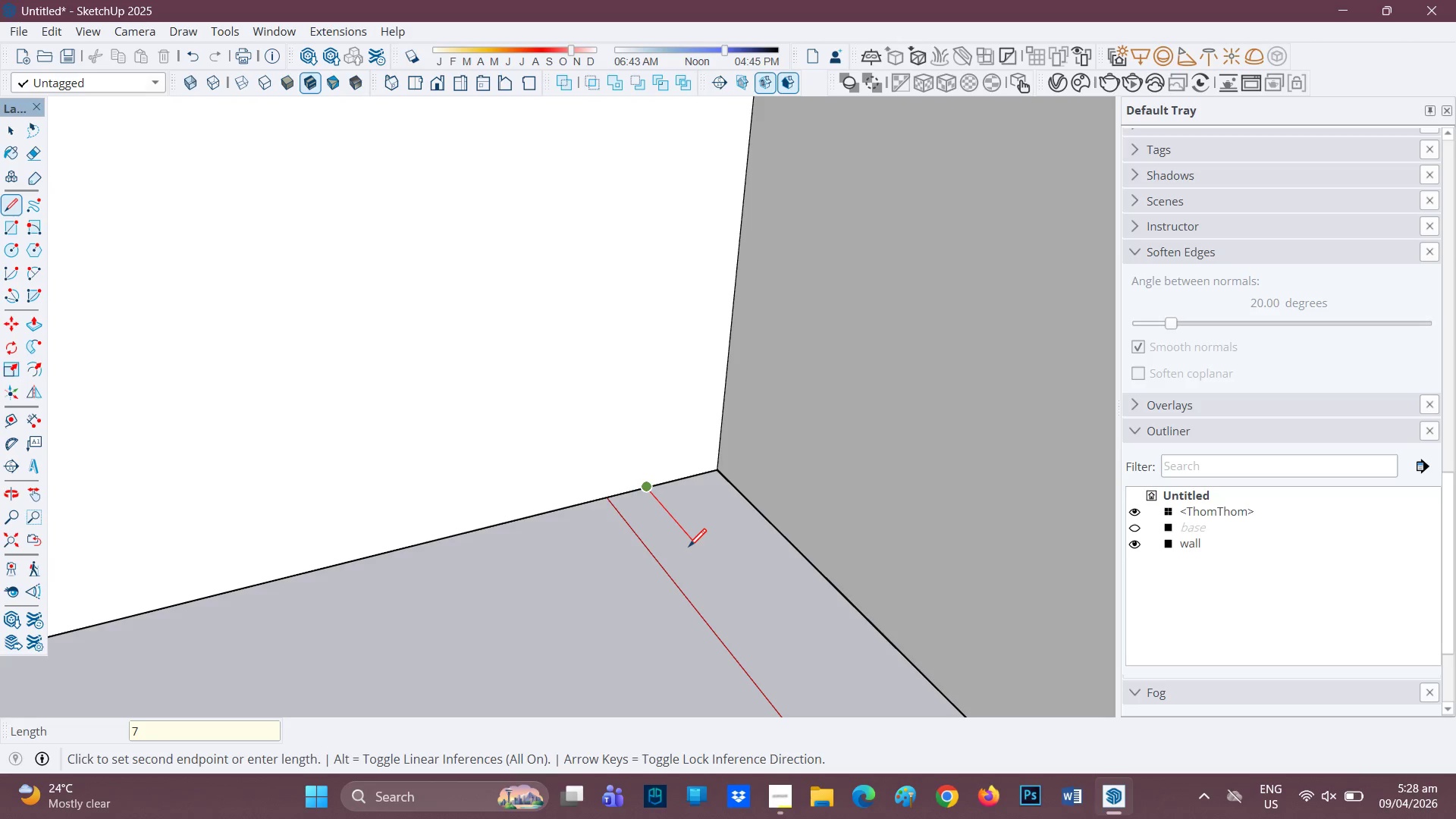 
key(Period)
 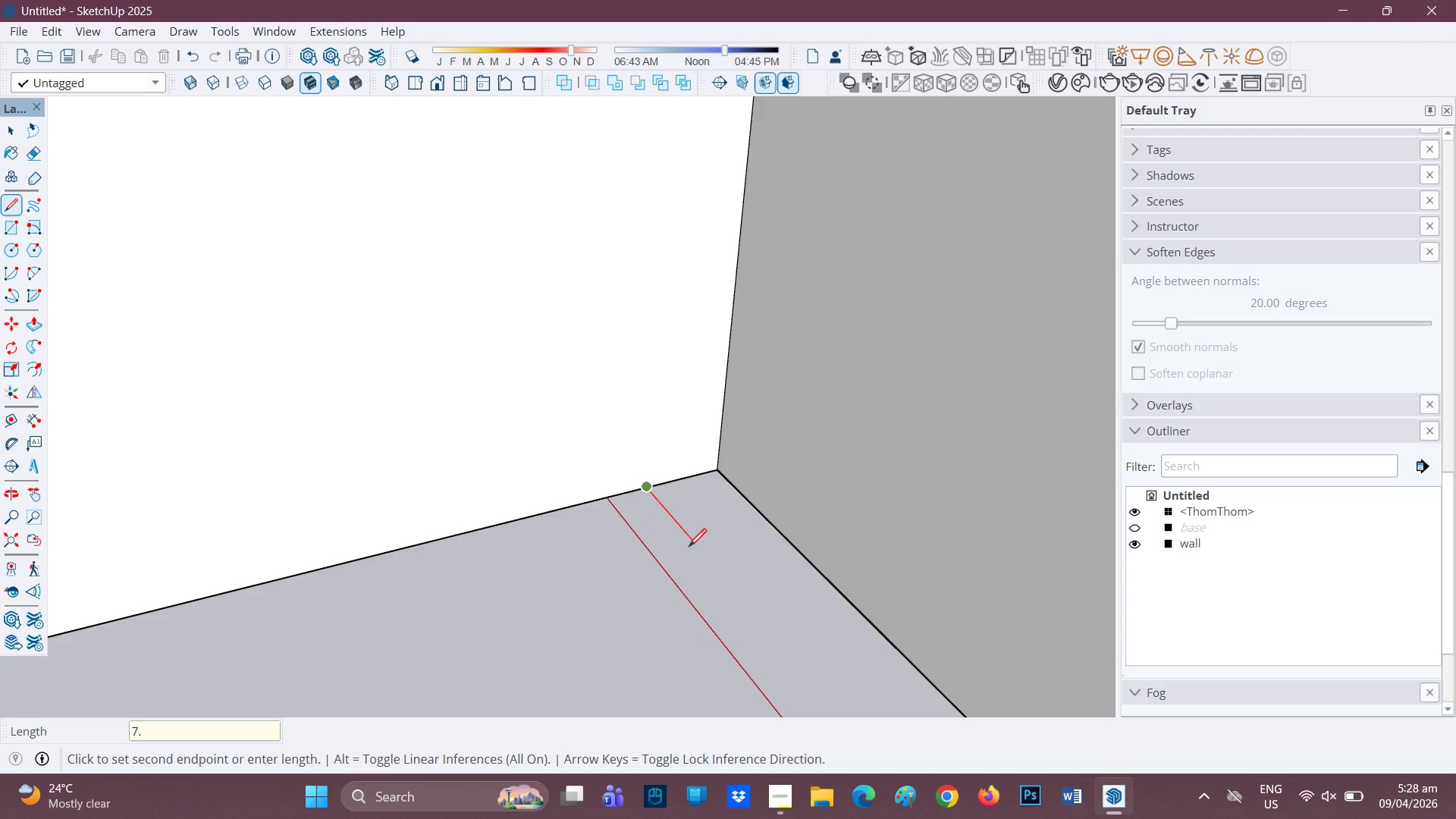 
key(8)
 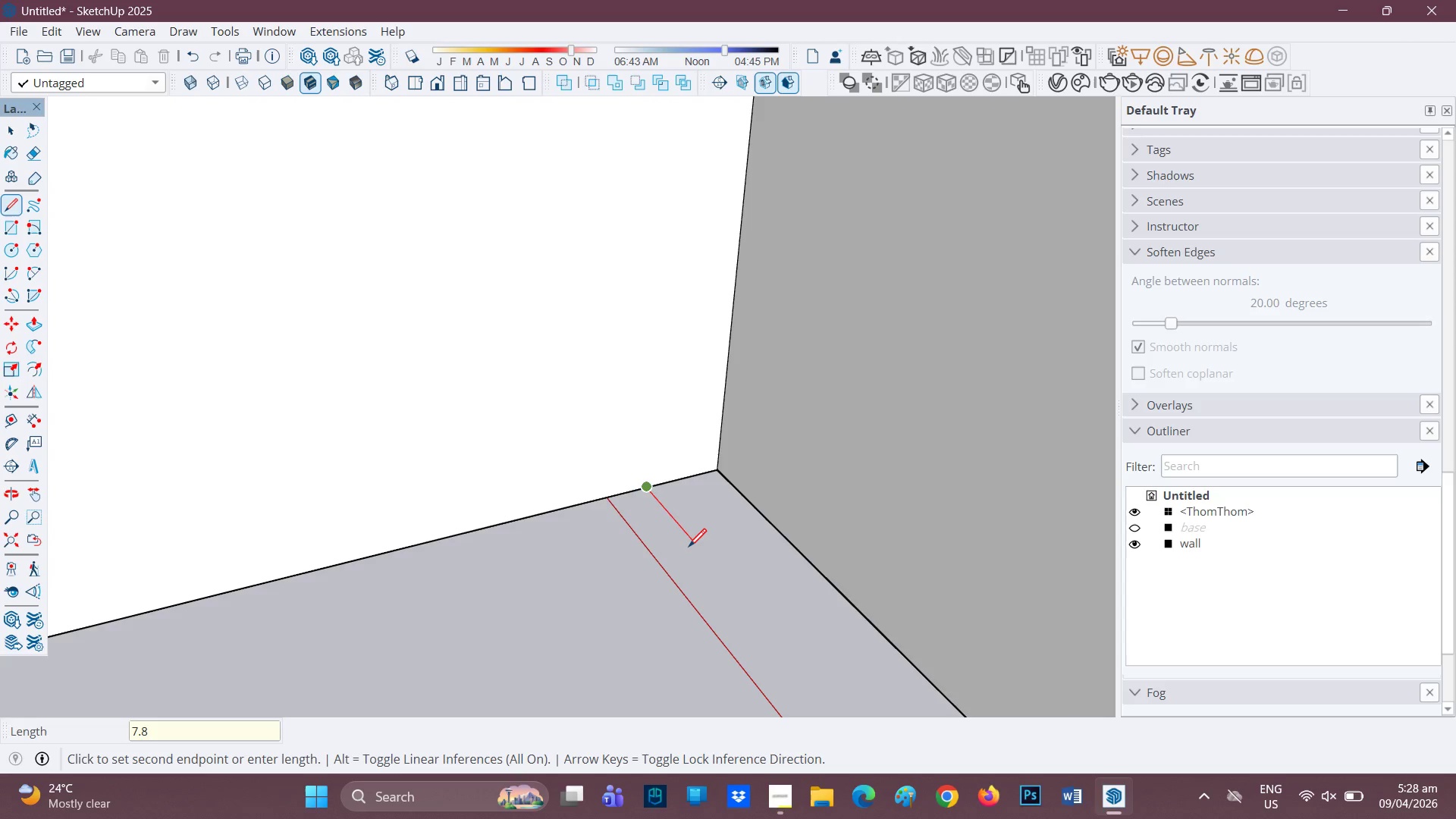 
key(Shift+Quote)
 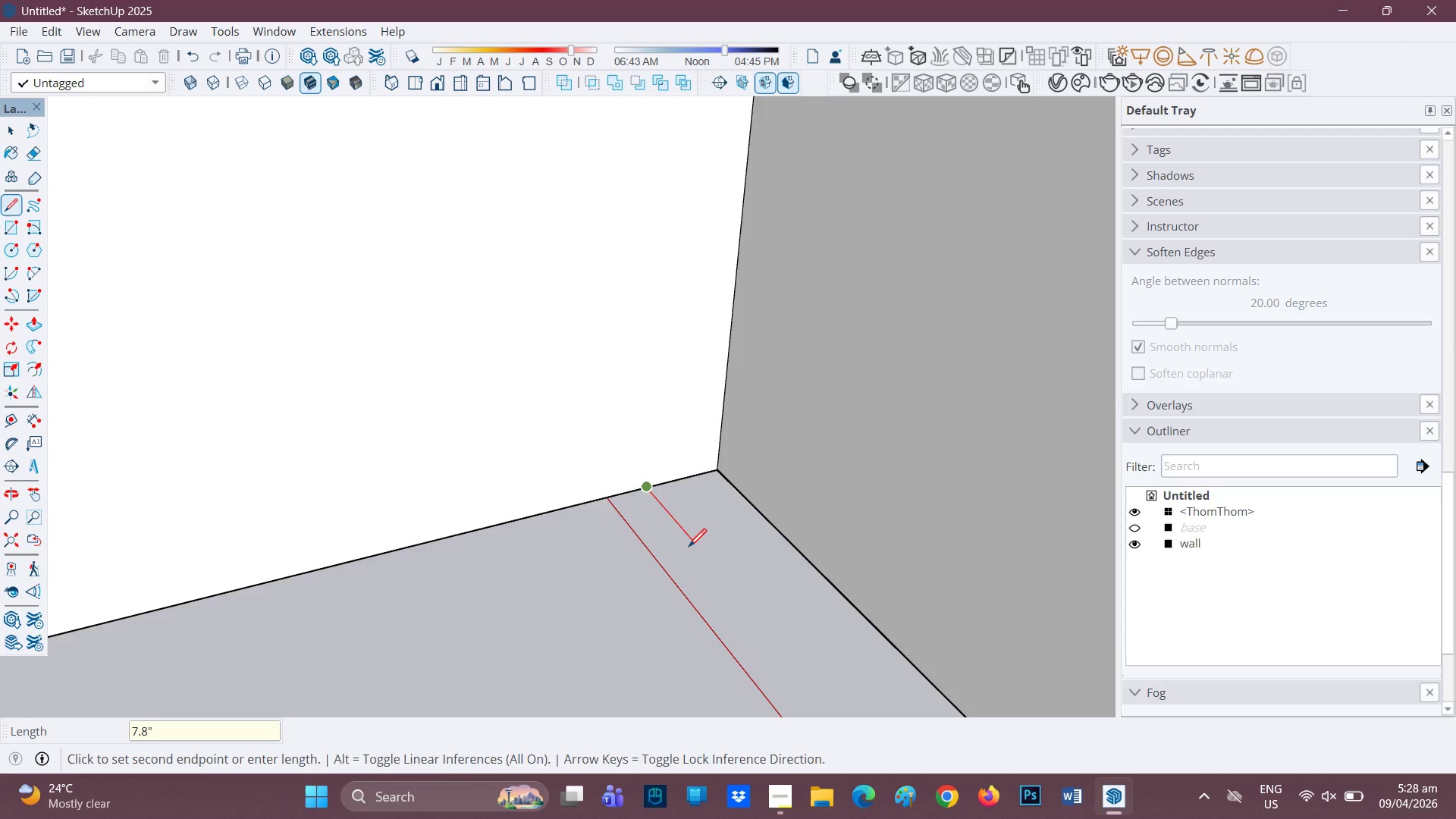 
key(Enter)
 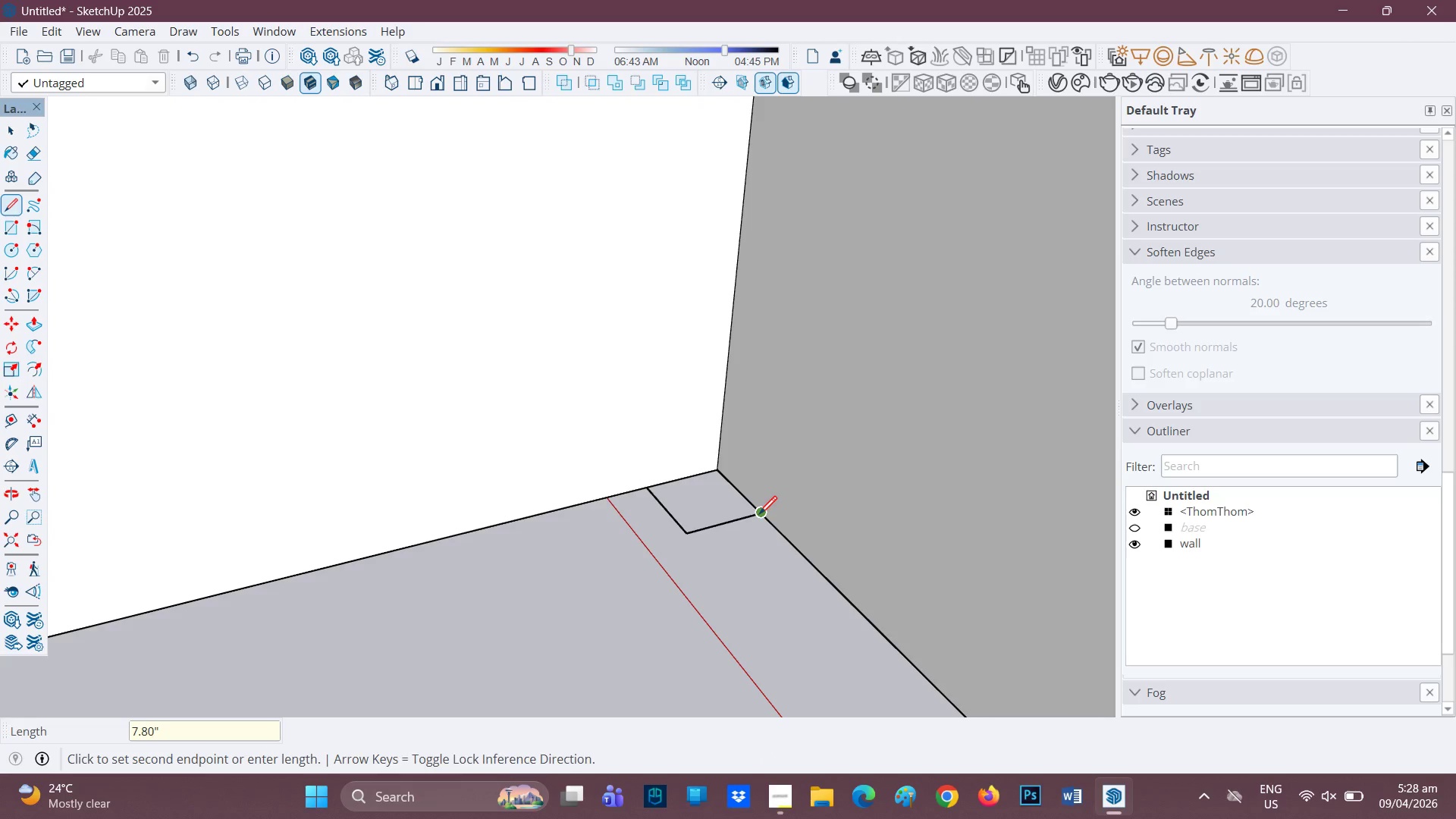 
scroll: coordinate [623, 522], scroll_direction: down, amount: 1.0
 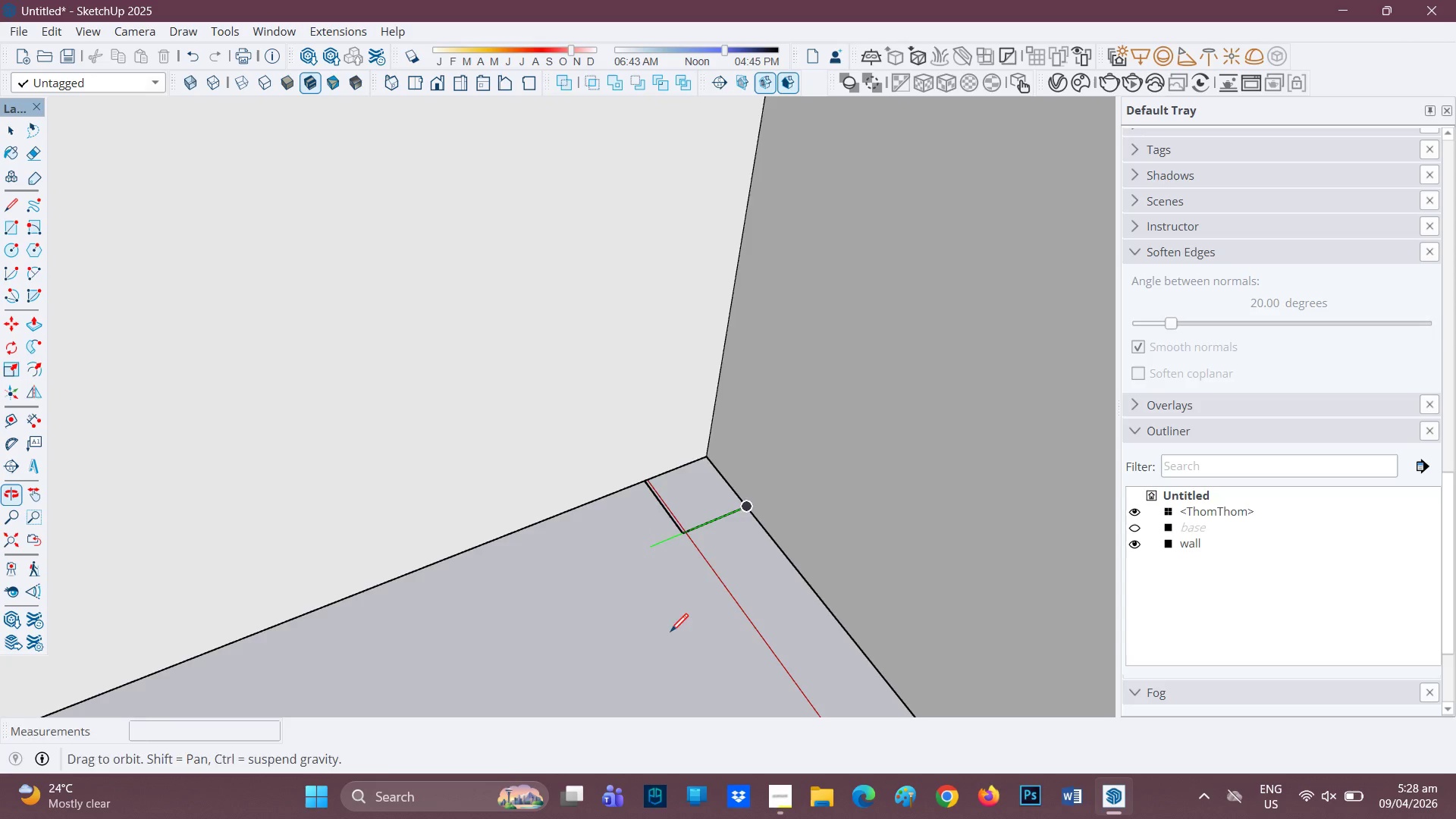 
key(Space)
 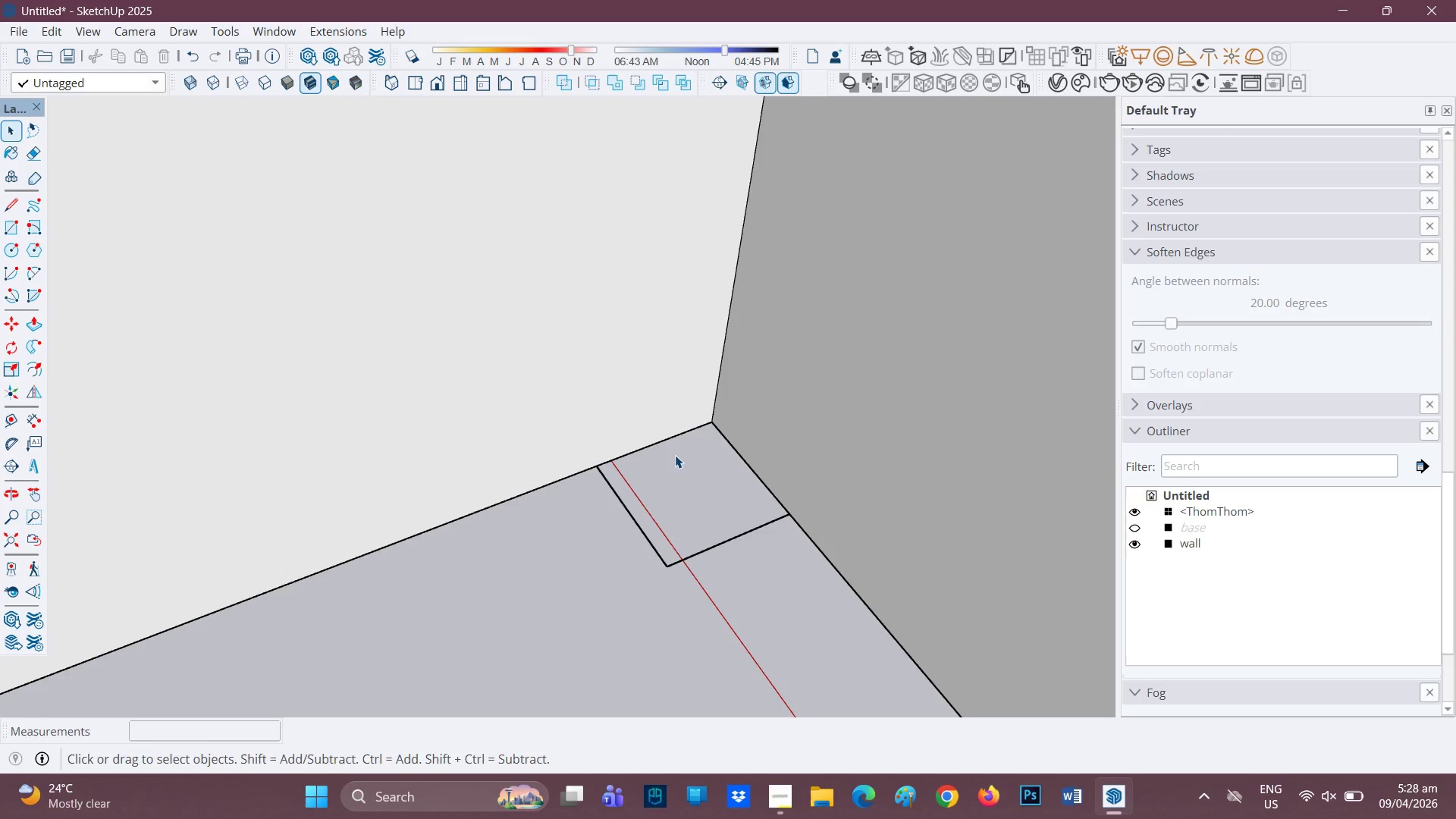 
scroll: coordinate [676, 457], scroll_direction: up, amount: 4.0
 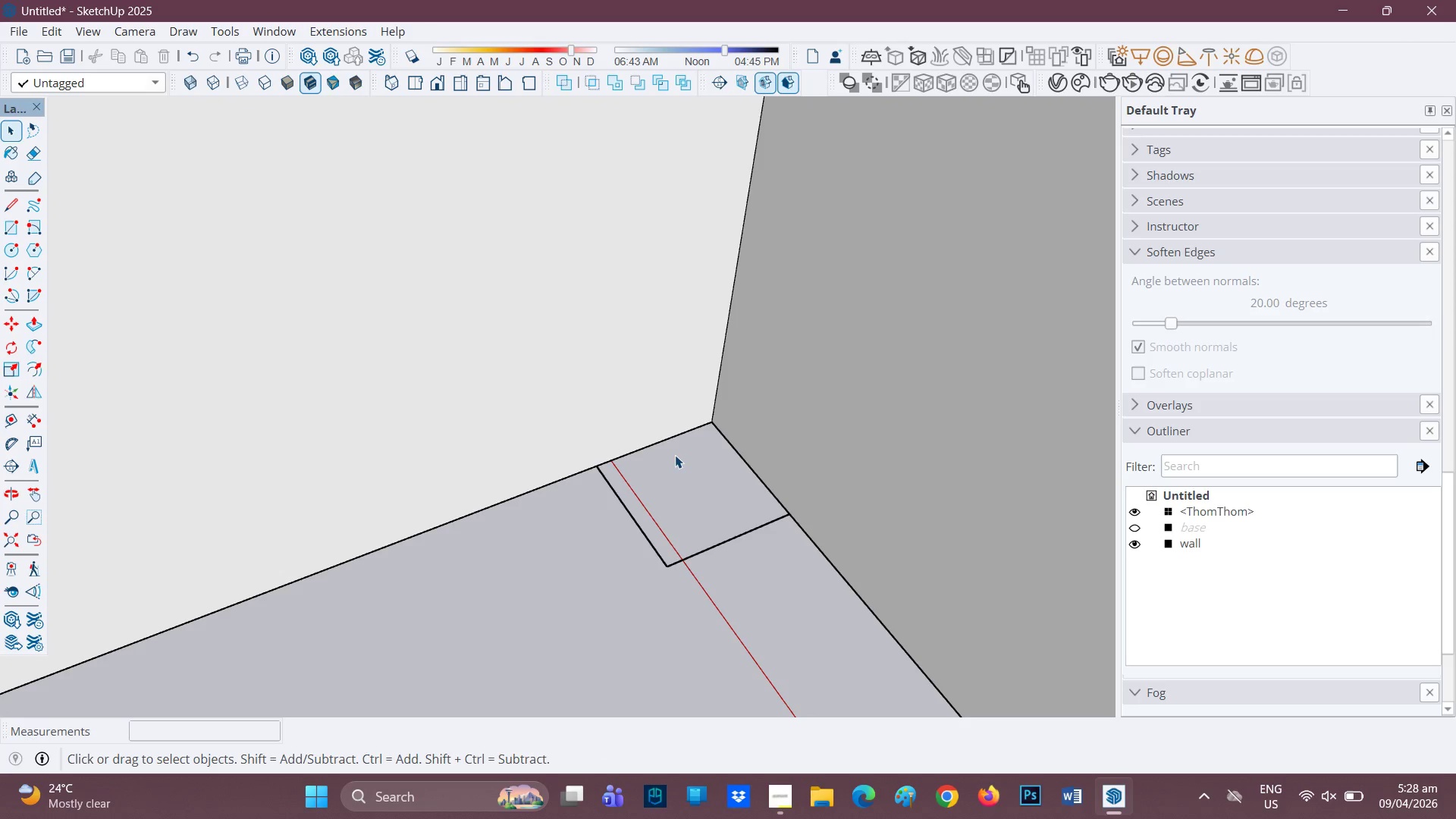 
key(R)
 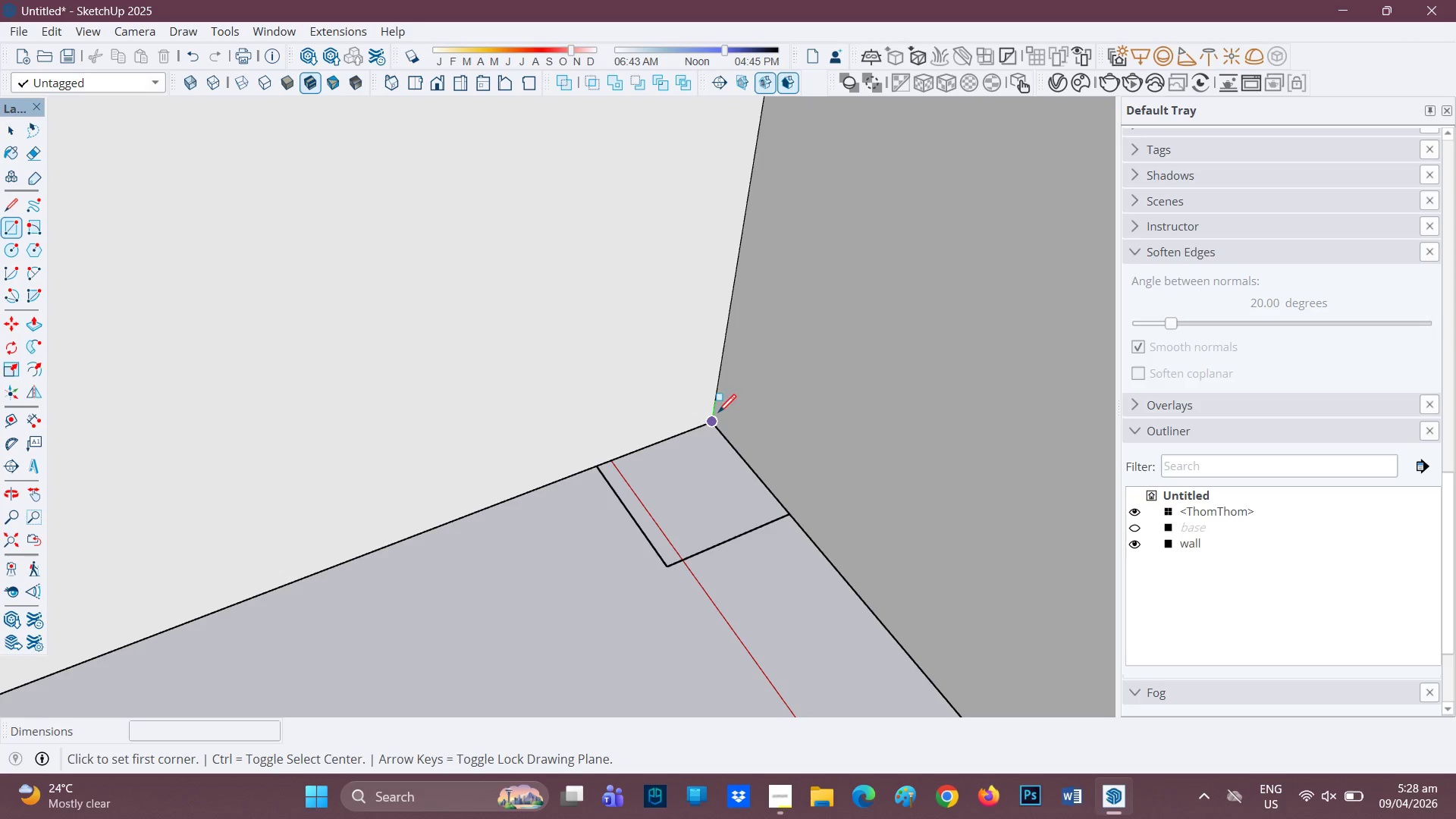 
left_click([717, 413])
 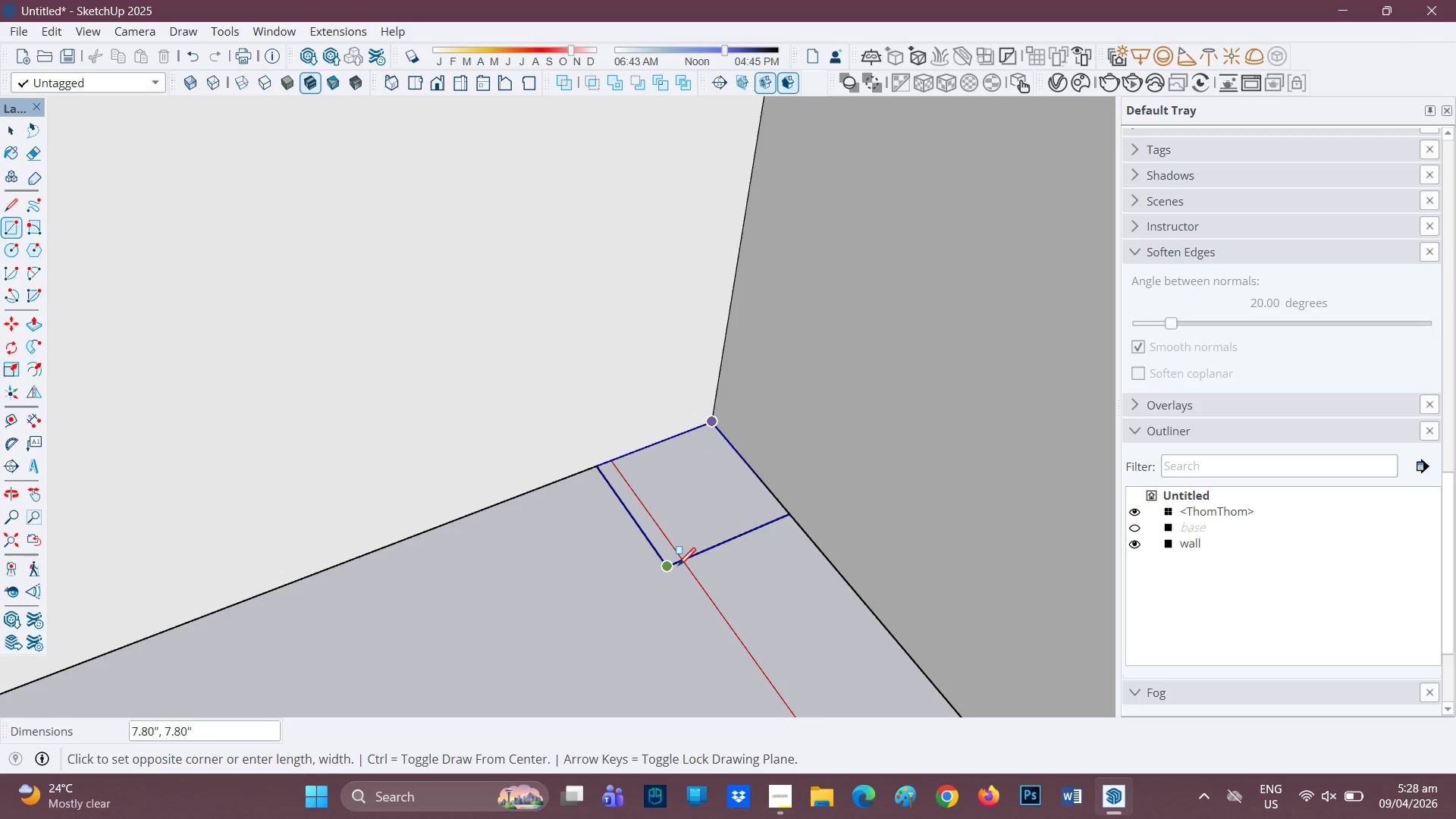 
left_click([676, 566])
 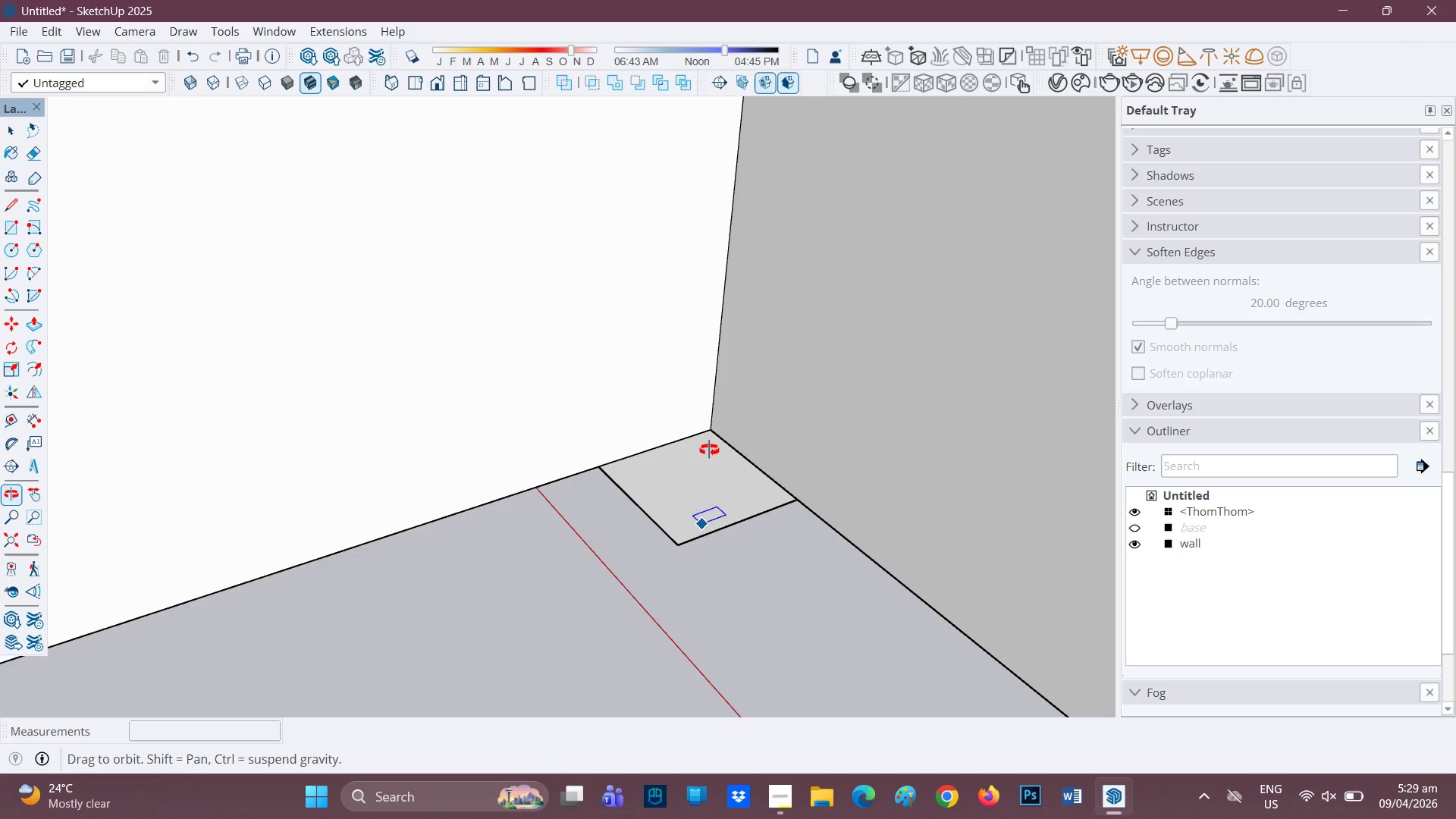 
scroll: coordinate [708, 450], scroll_direction: down, amount: 4.0
 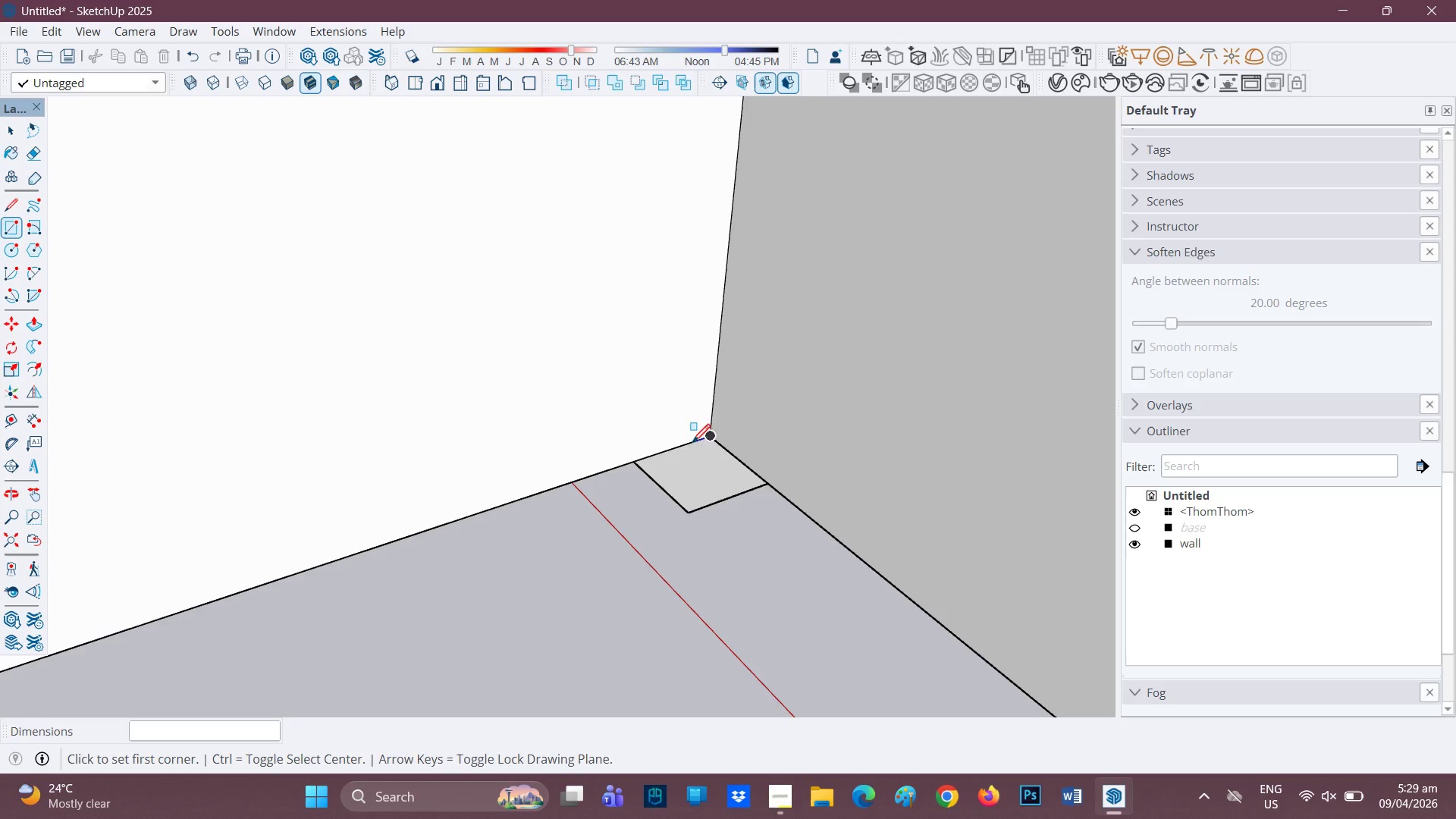 
type(hp)
 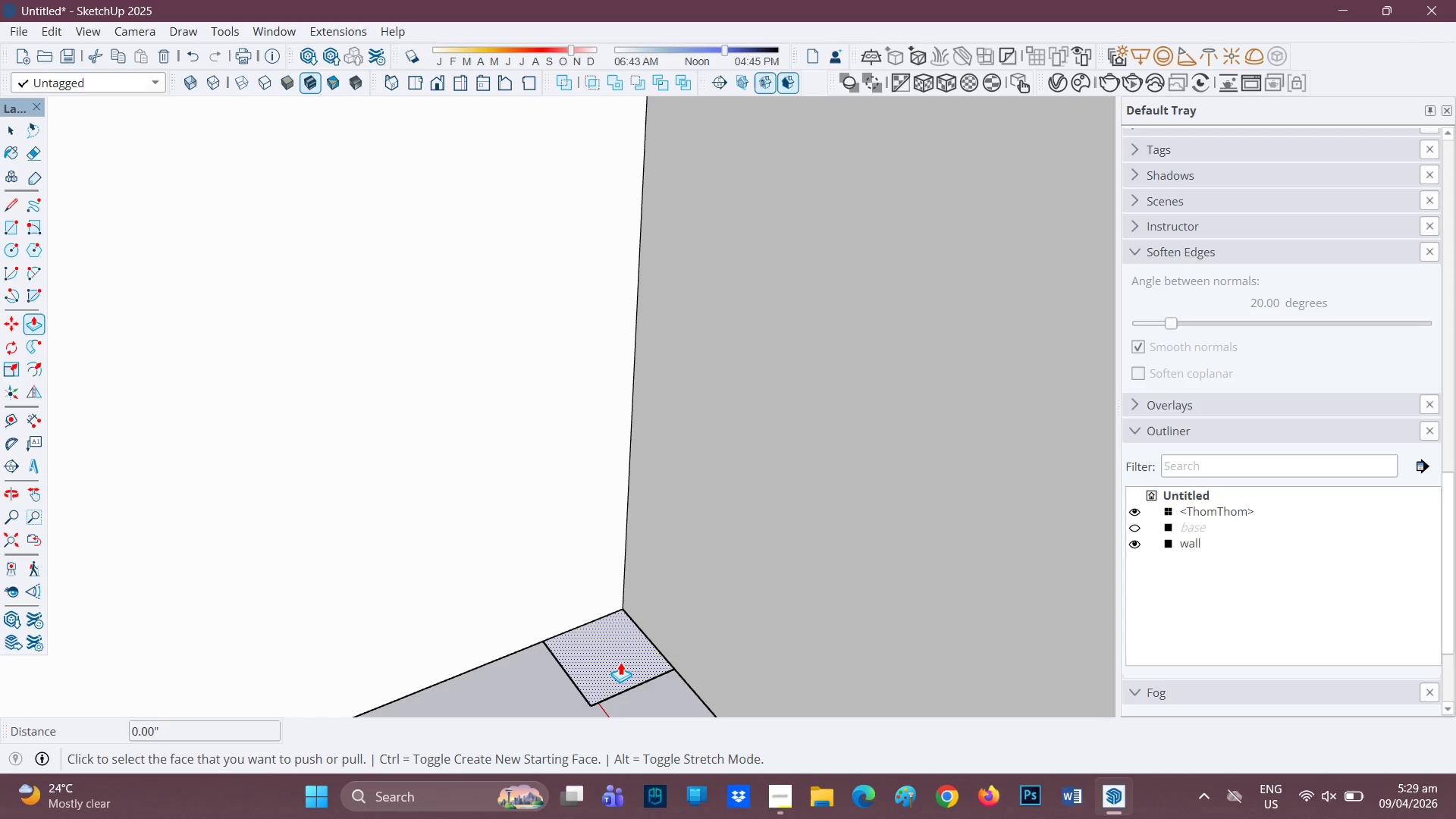 
left_click_drag(start_coordinate=[672, 426], to_coordinate=[582, 605])
 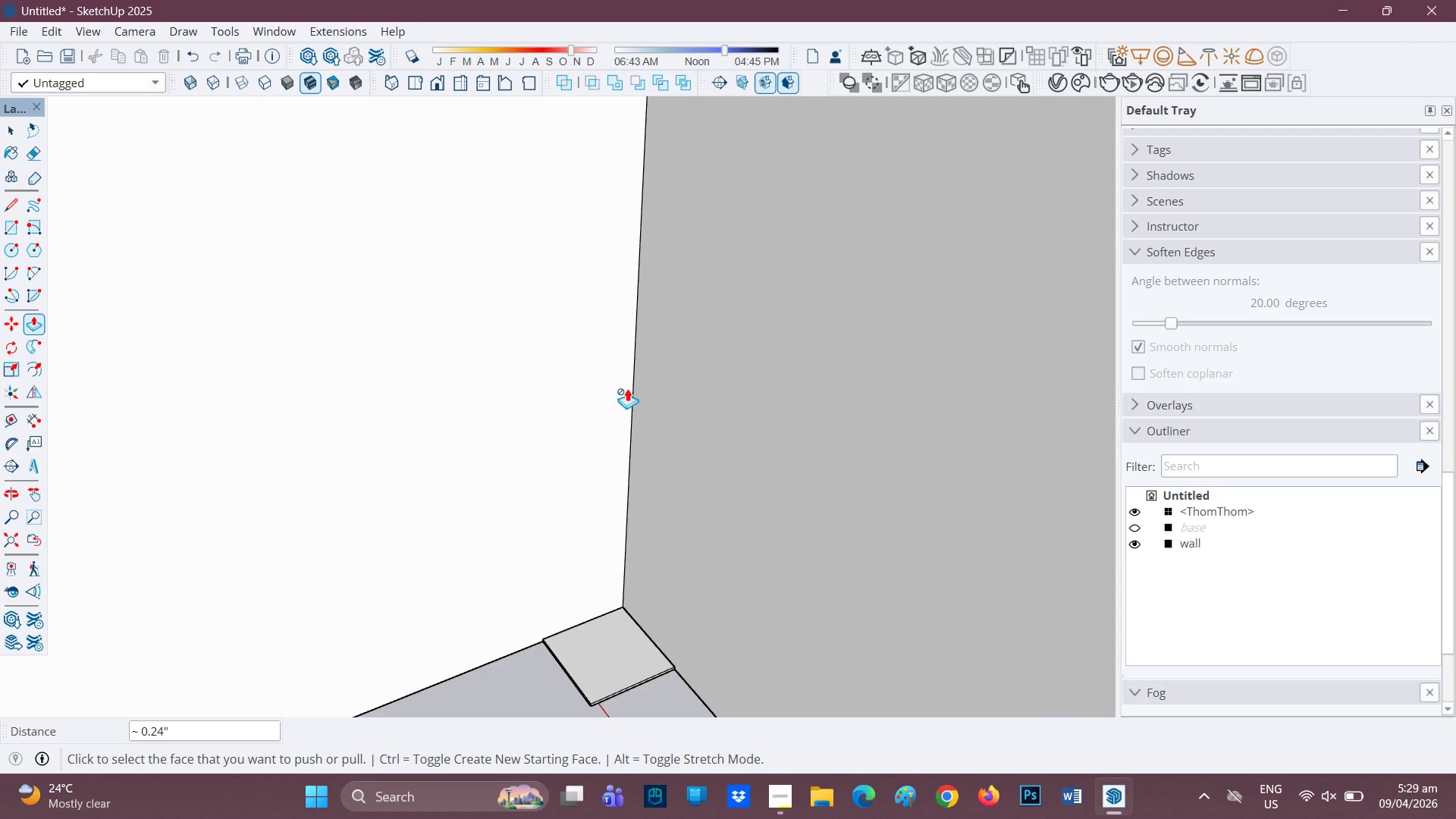 
left_click([607, 647])
 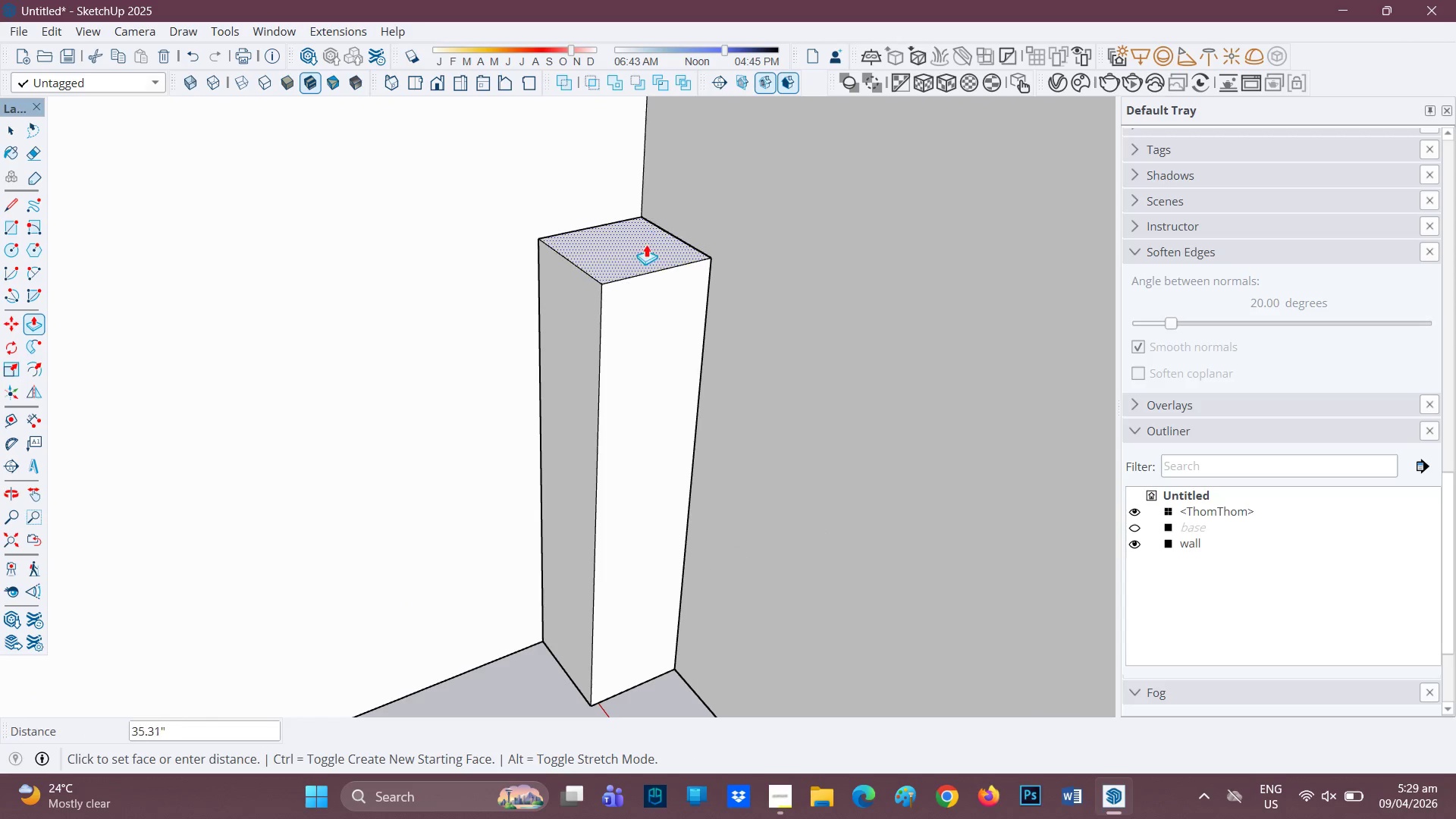 
scroll: coordinate [645, 301], scroll_direction: down, amount: 7.0
 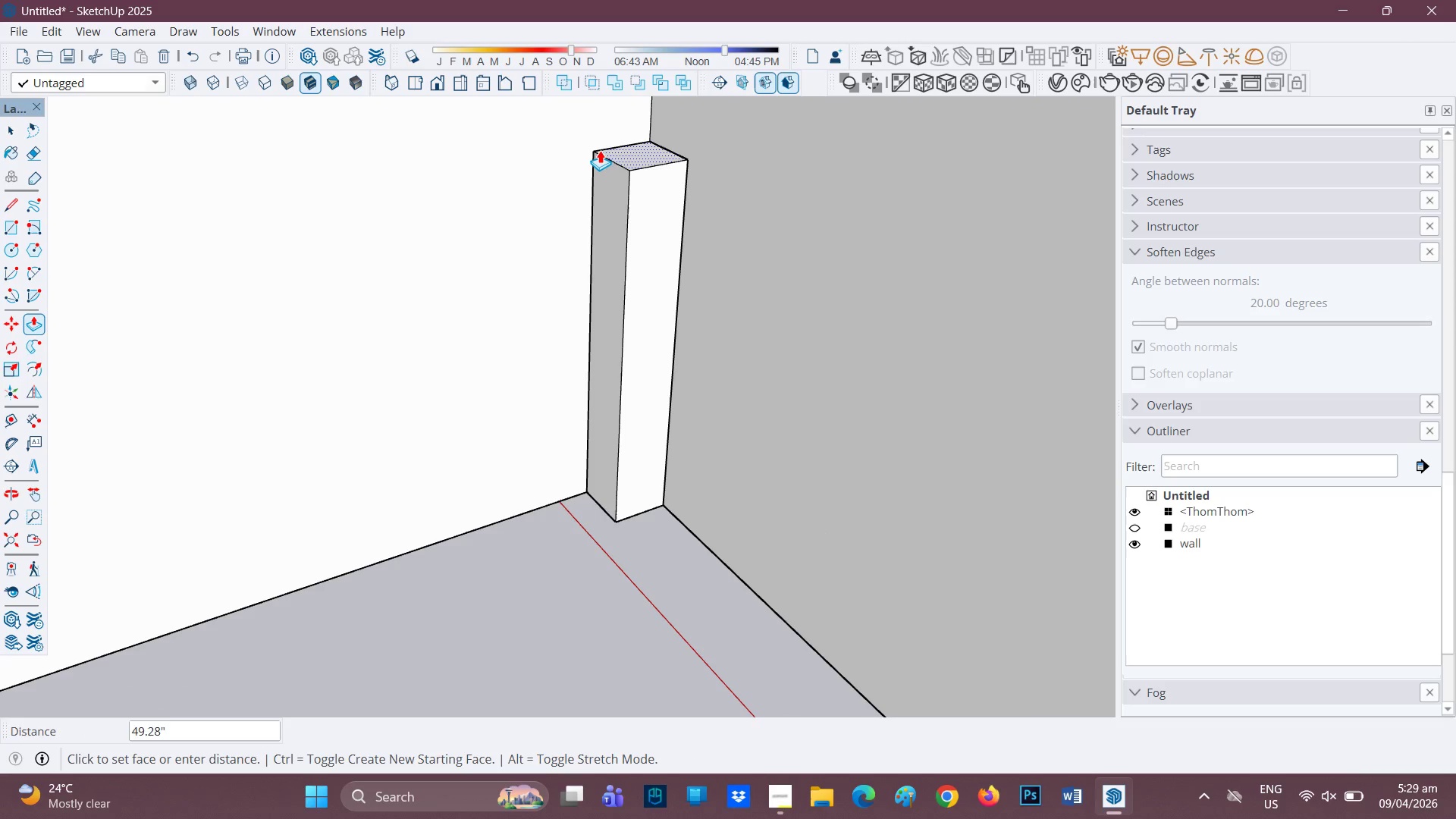 
key(H)
 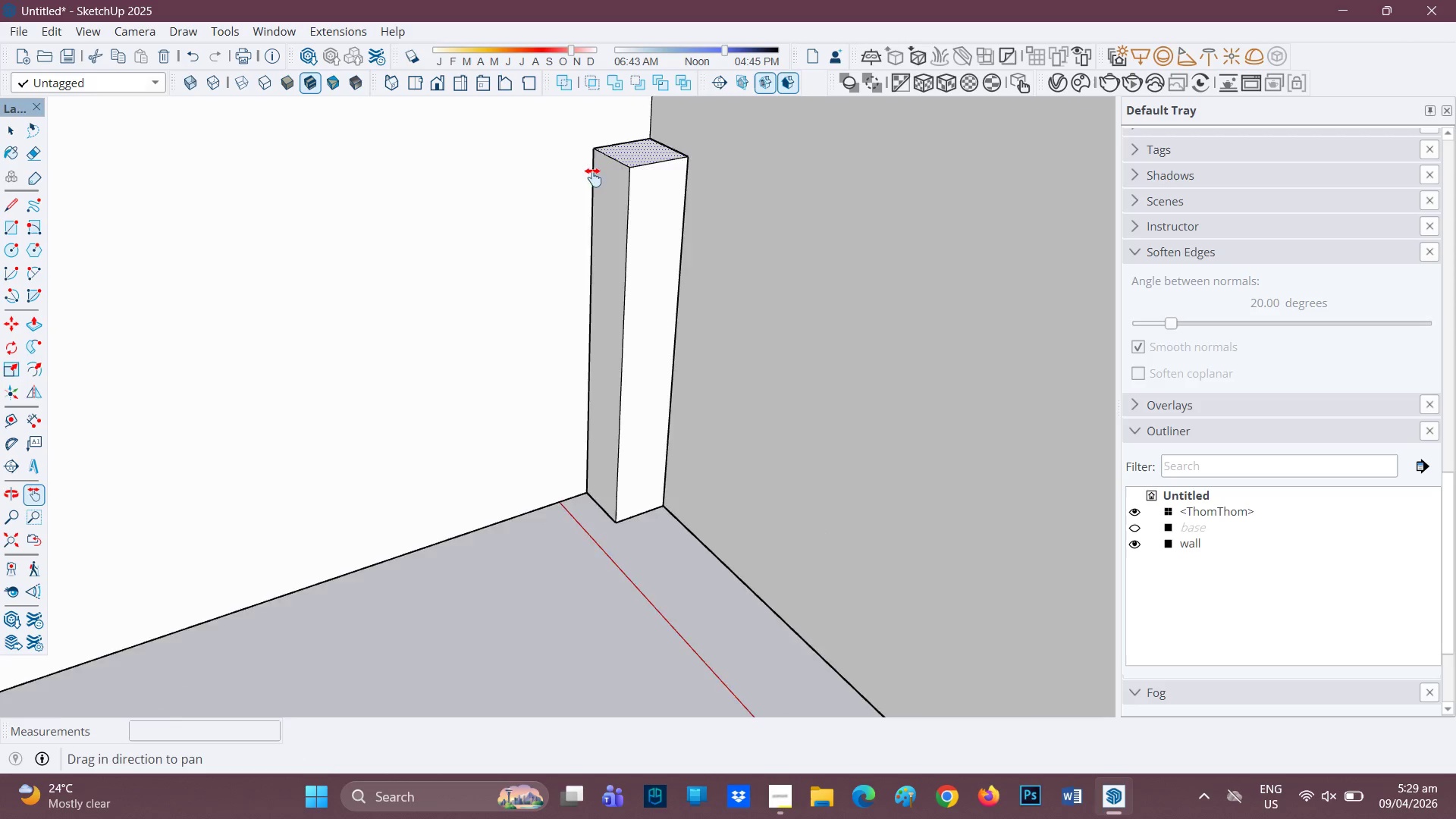 
left_click_drag(start_coordinate=[600, 149], to_coordinate=[487, 657])
 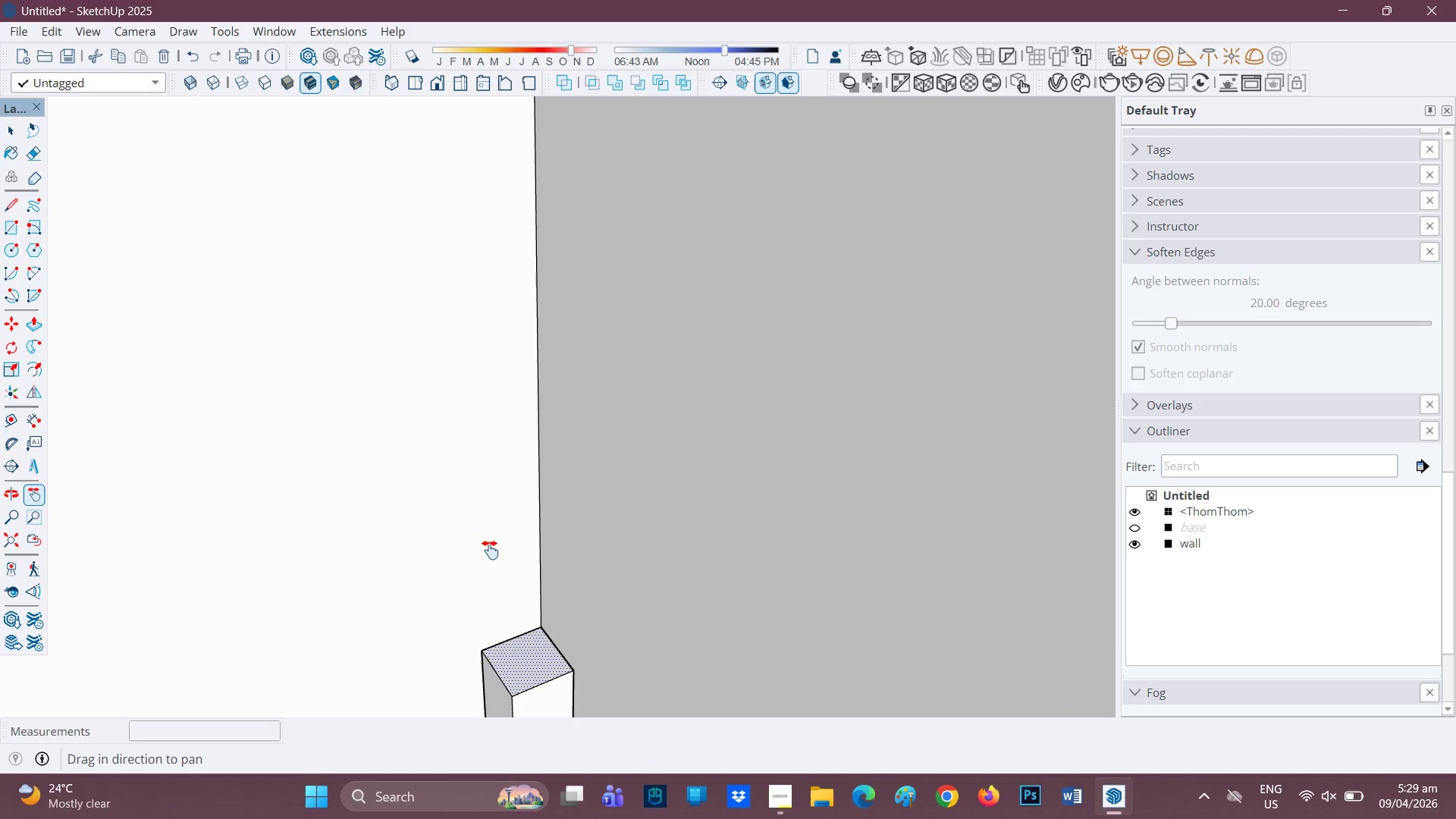 
scroll: coordinate [487, 533], scroll_direction: down, amount: 3.0
 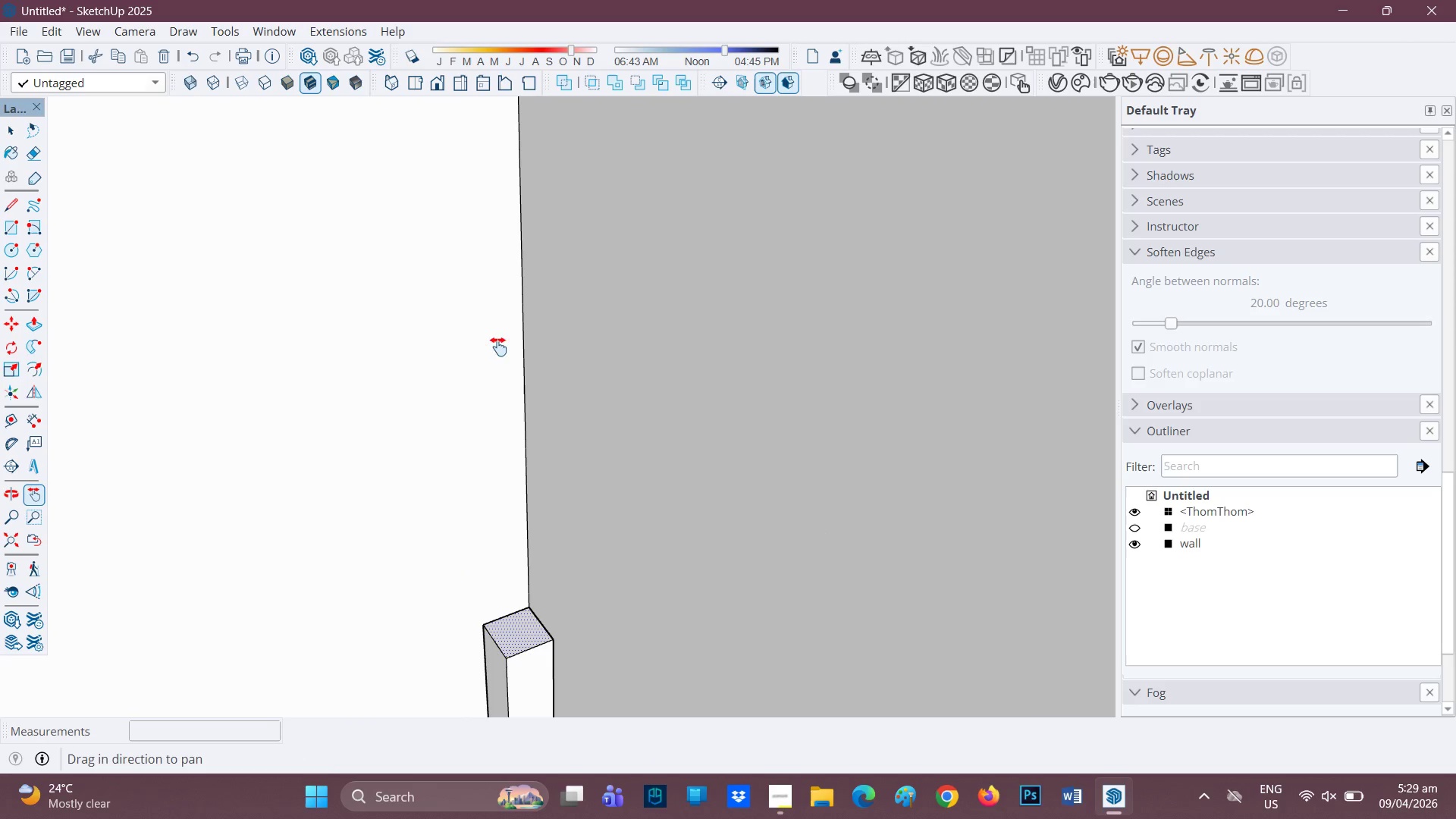 
key(Space)
 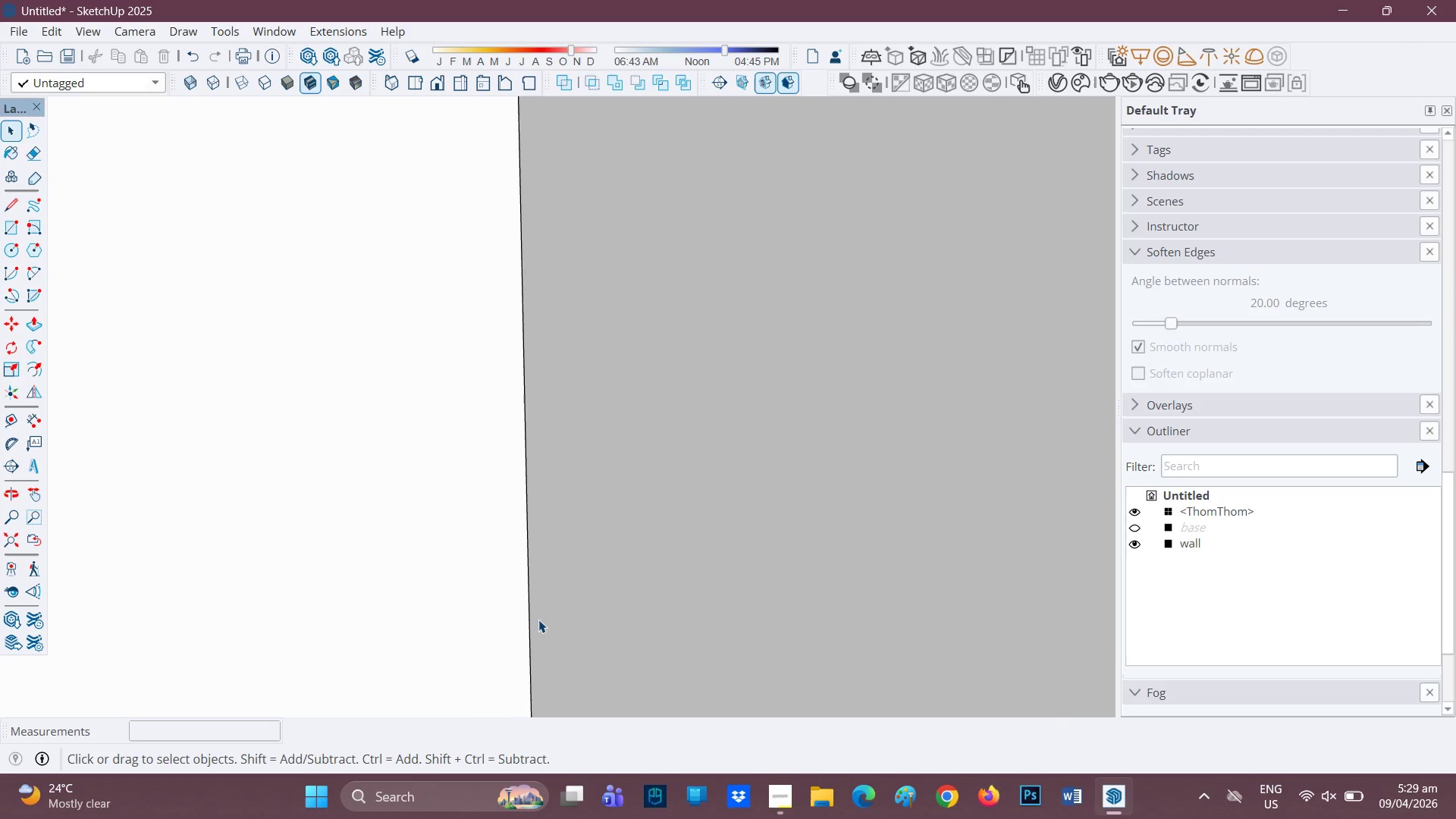 
scroll: coordinate [537, 617], scroll_direction: down, amount: 2.0
 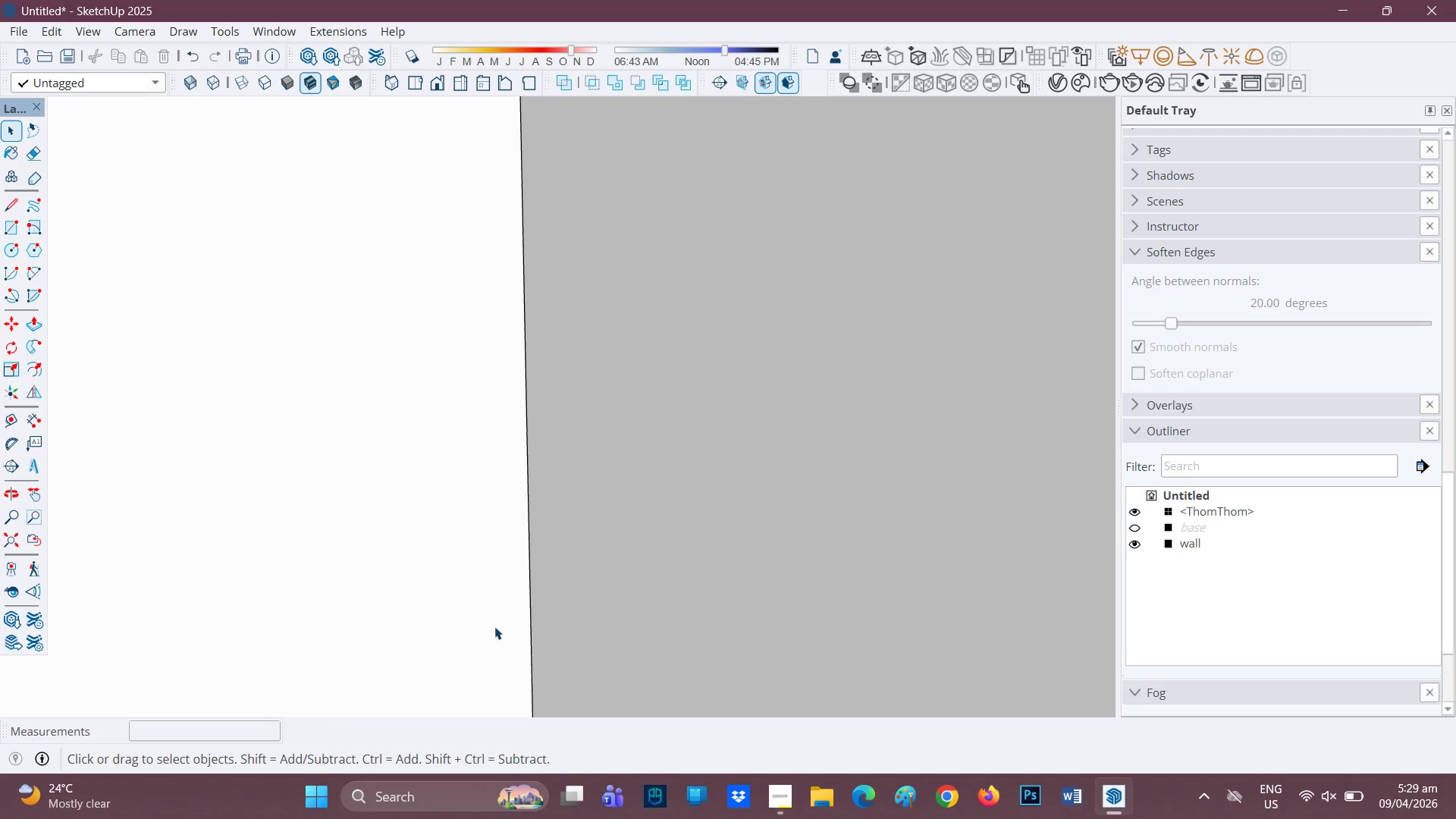 
key(H)
 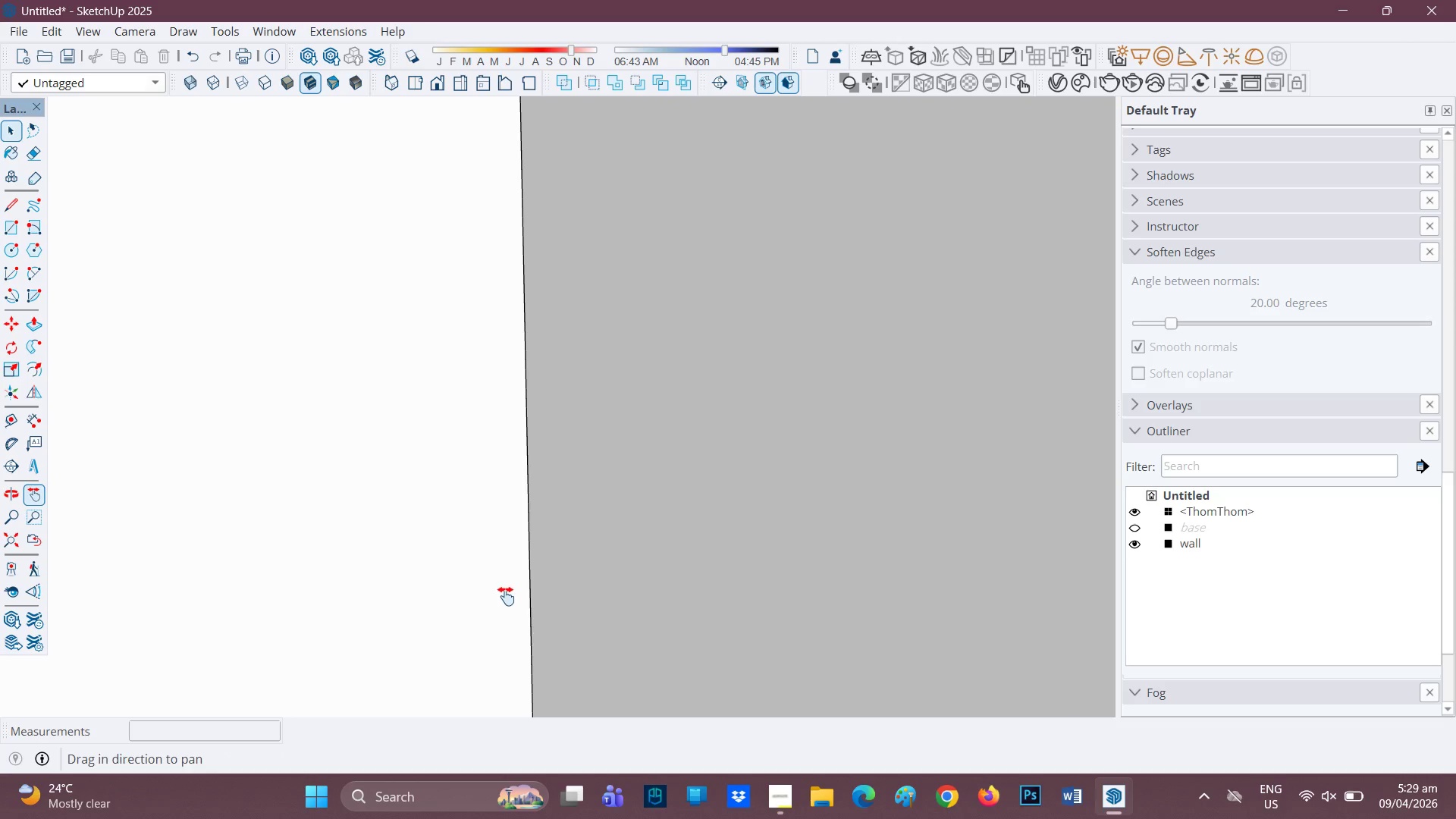 
left_click_drag(start_coordinate=[505, 598], to_coordinate=[570, 253])
 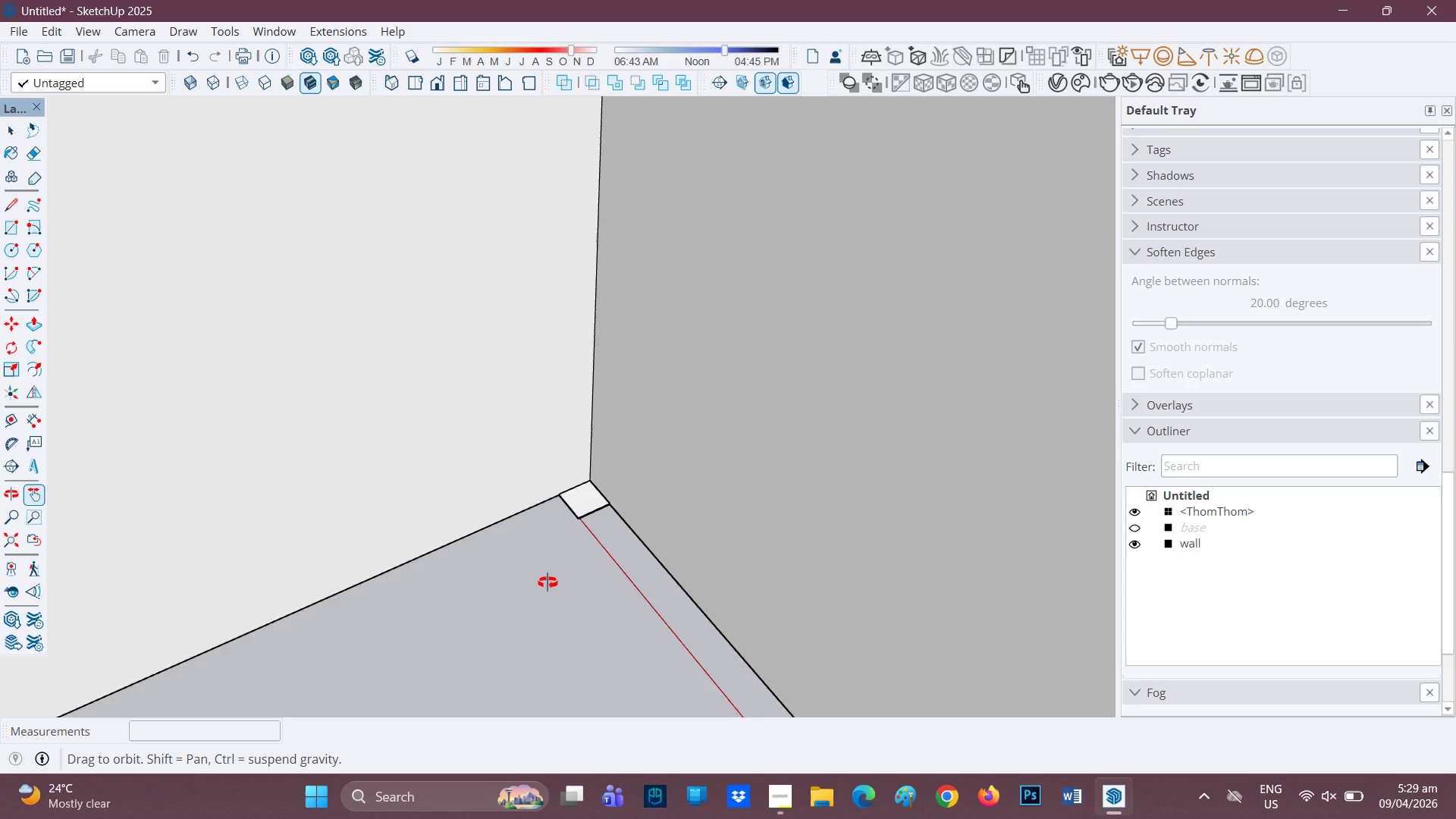 
scroll: coordinate [556, 584], scroll_direction: up, amount: 1.0
 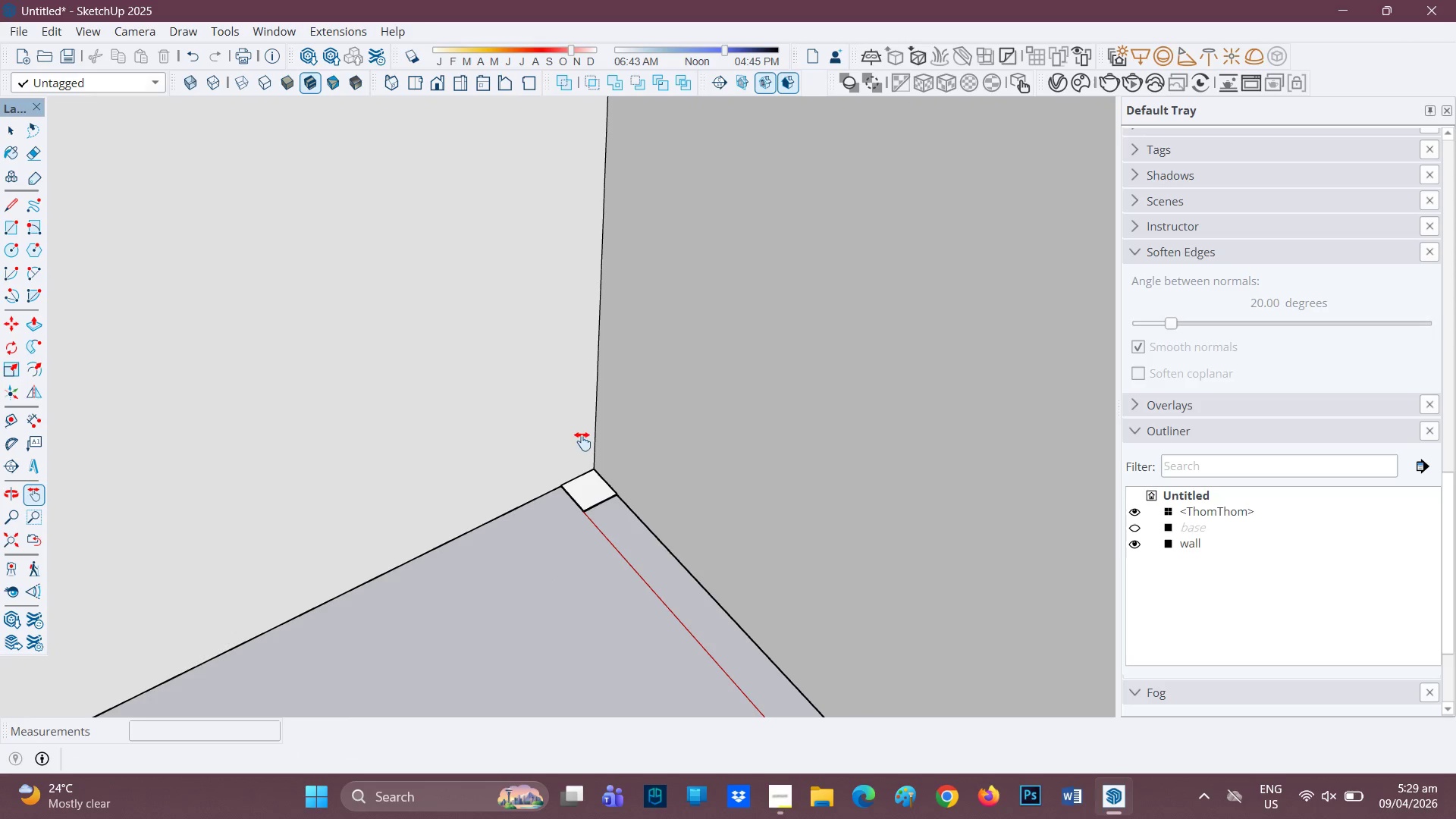 
key(P)
 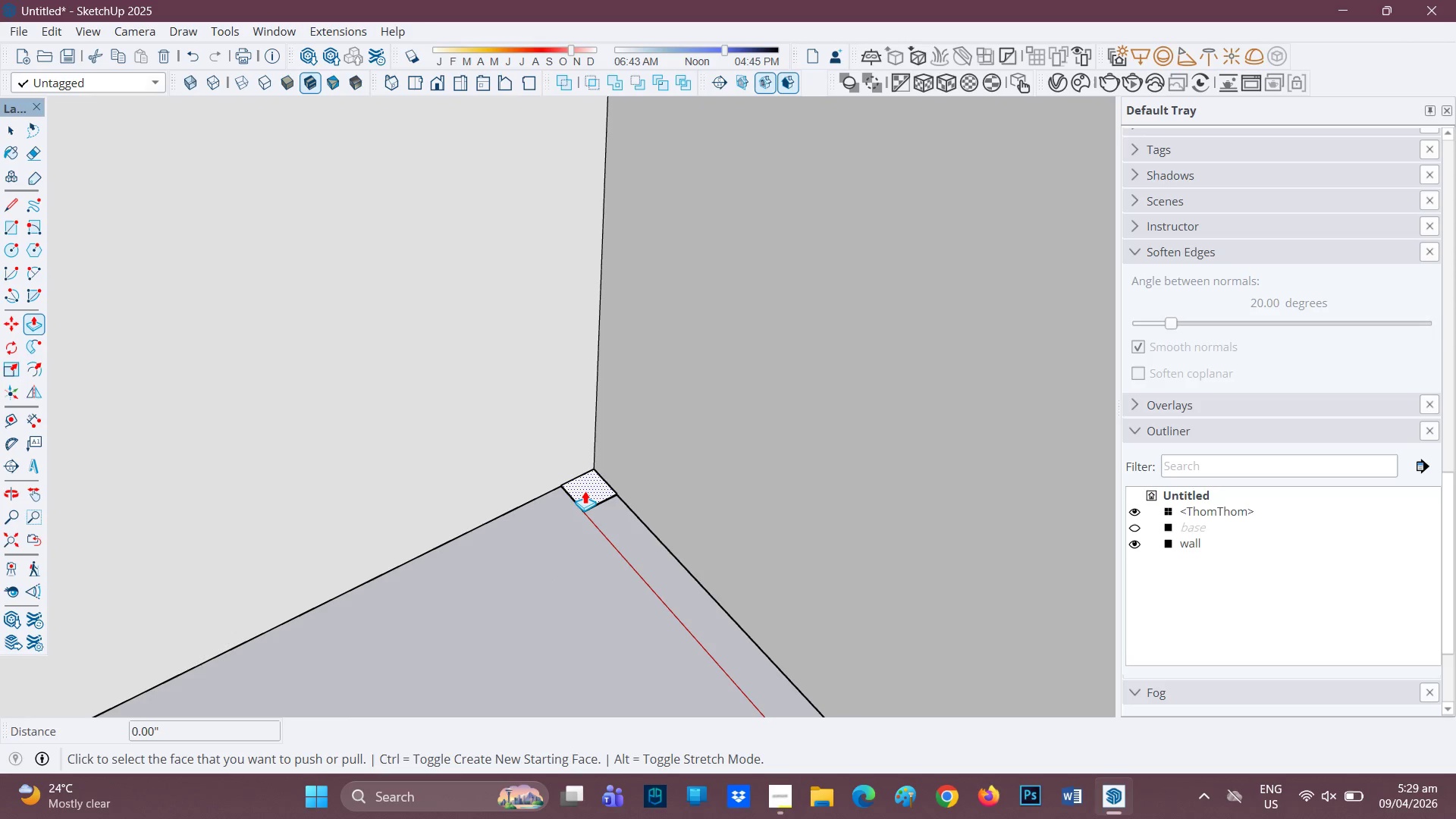 
left_click_drag(start_coordinate=[585, 489], to_coordinate=[585, 478])
 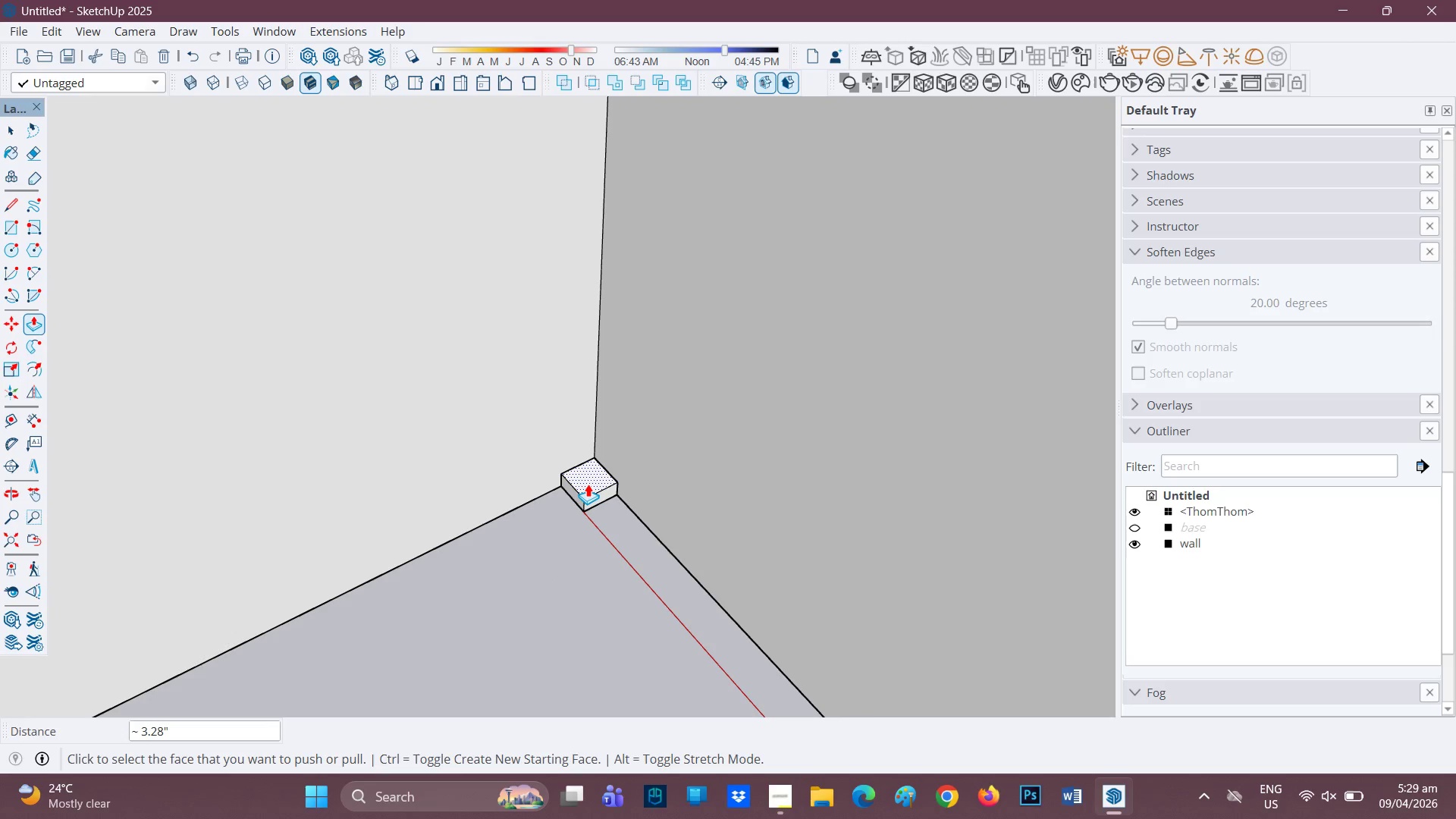 
left_click([588, 482])
 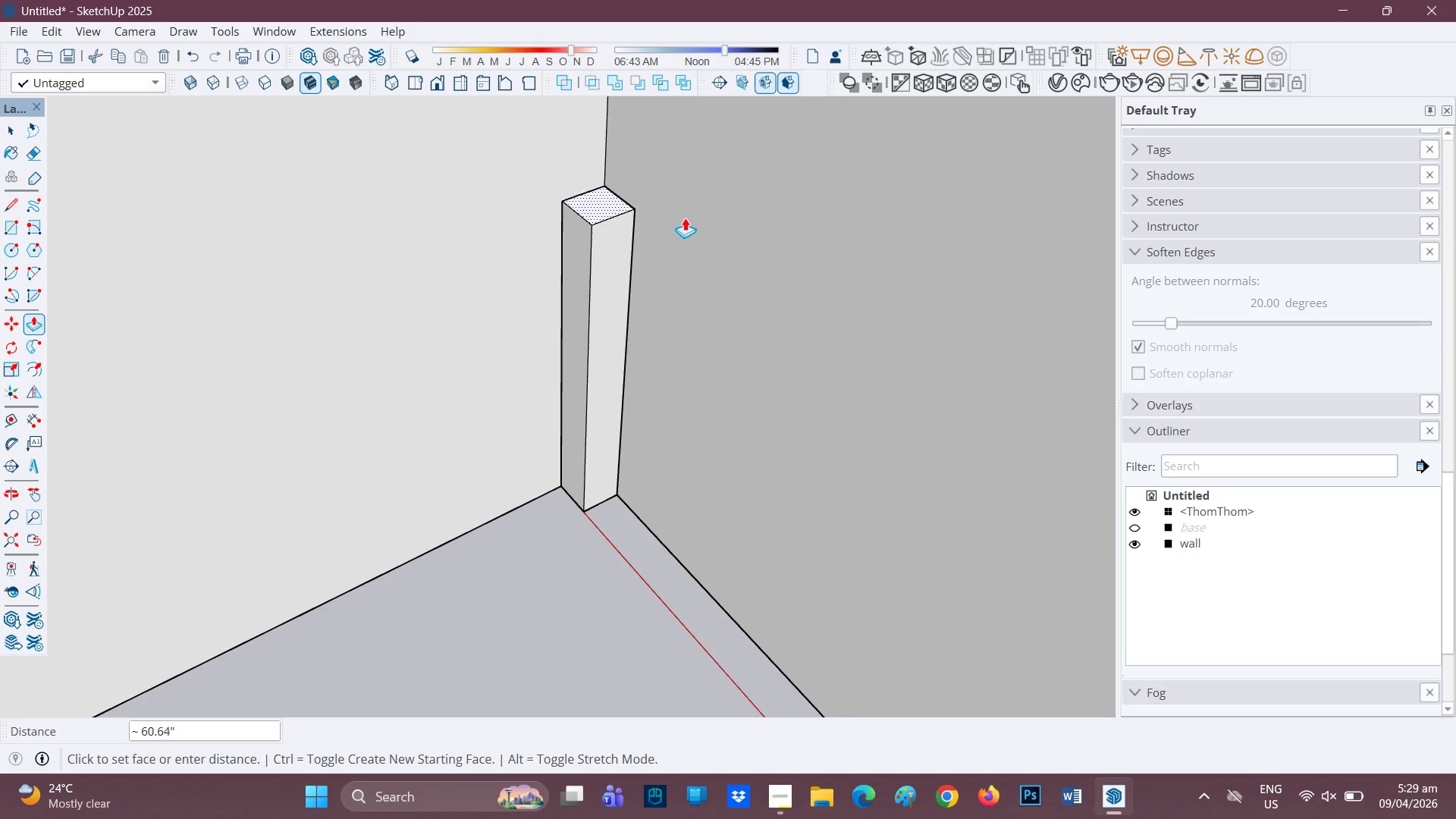 
left_click([686, 218])
 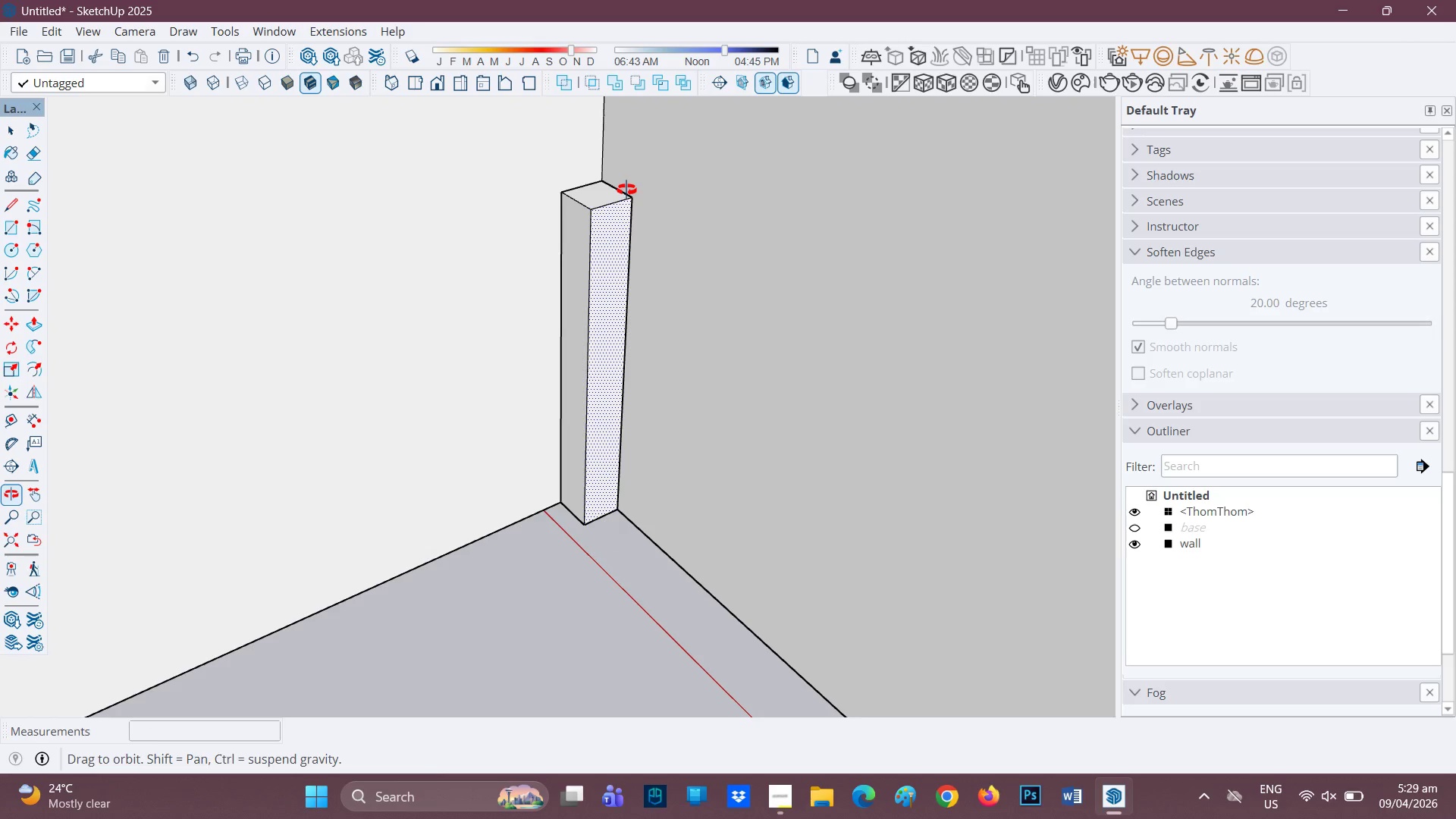 
key(Space)
 